 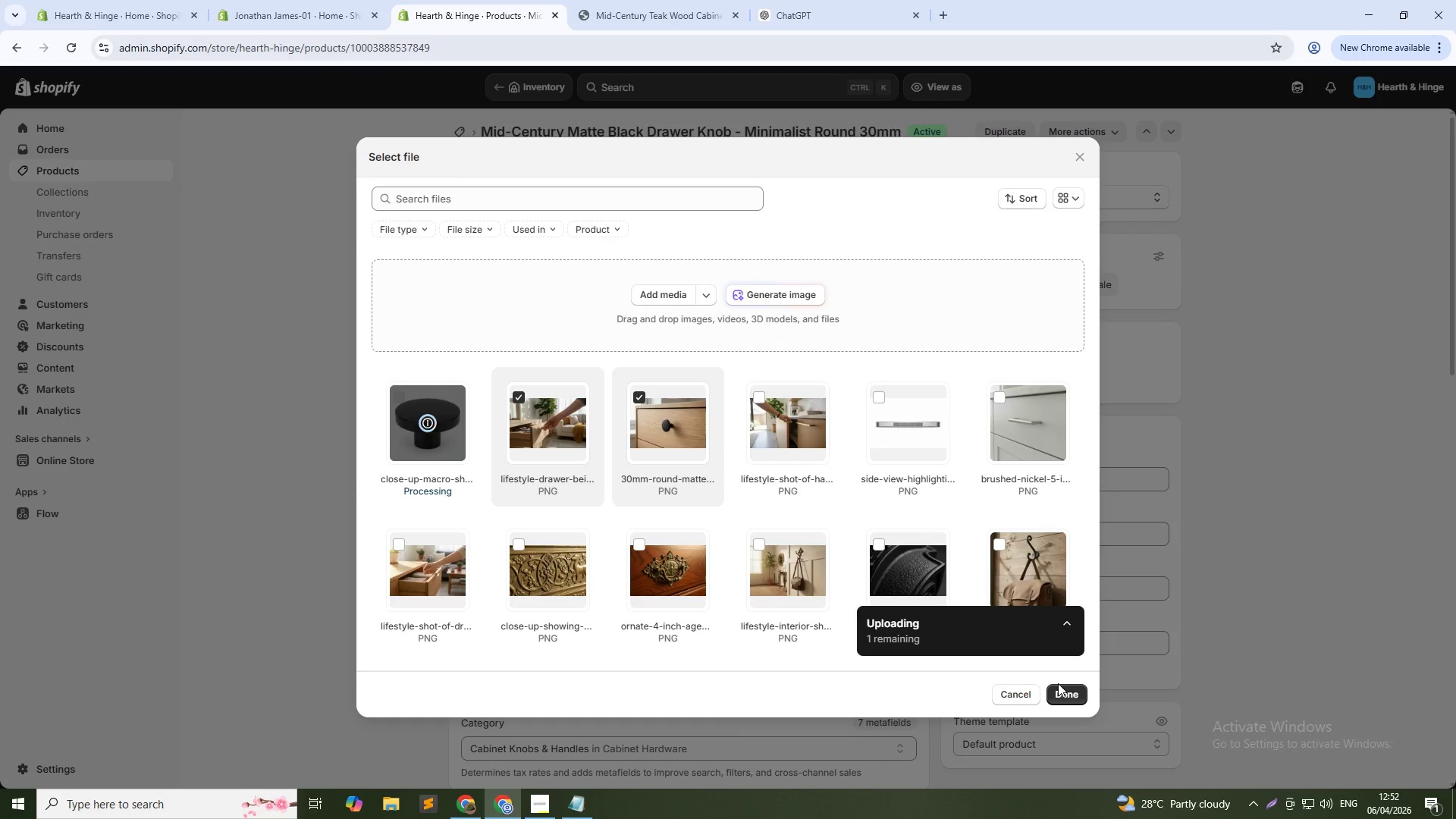 
left_click([1060, 692])
 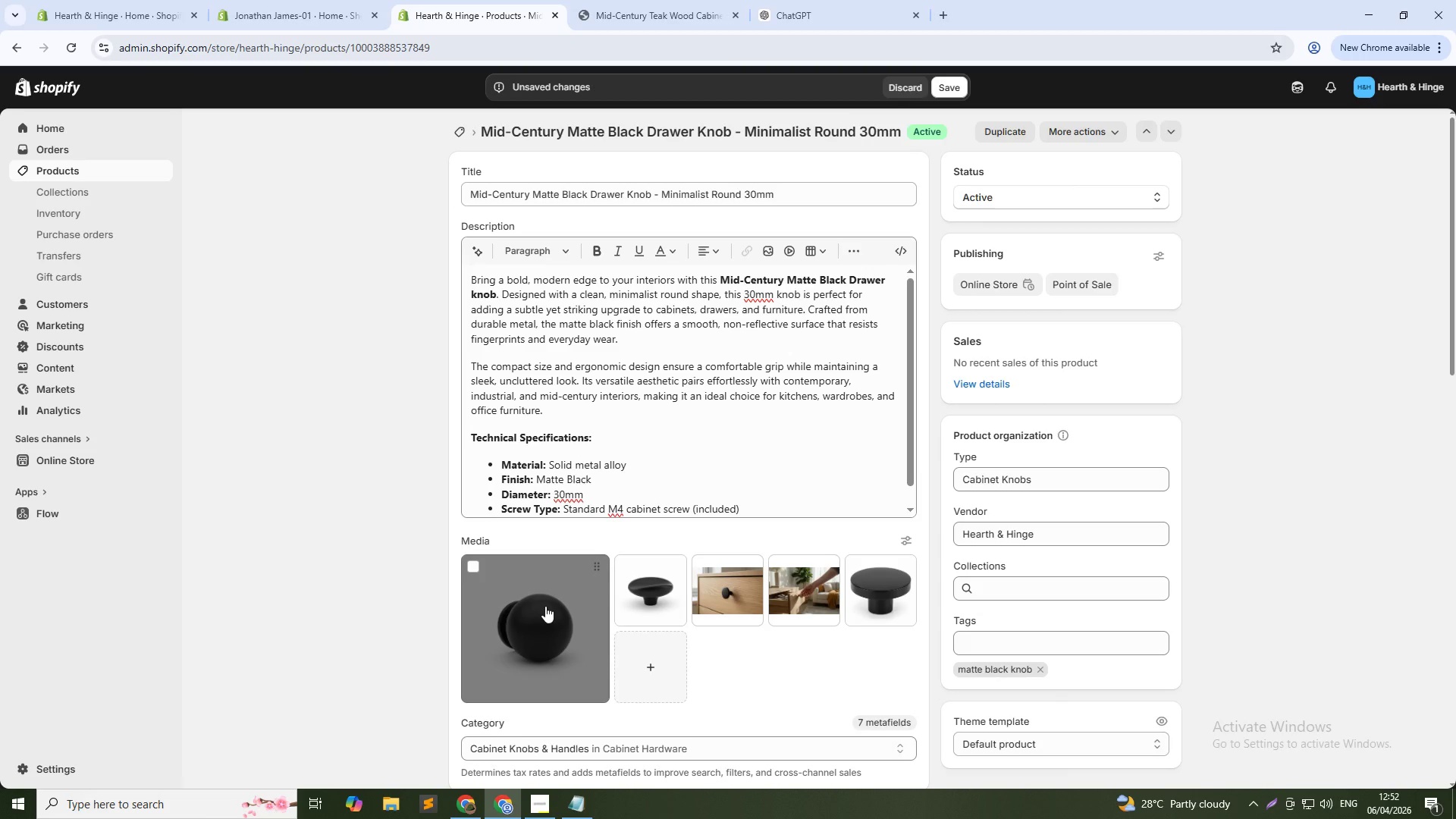 
left_click([545, 606])
 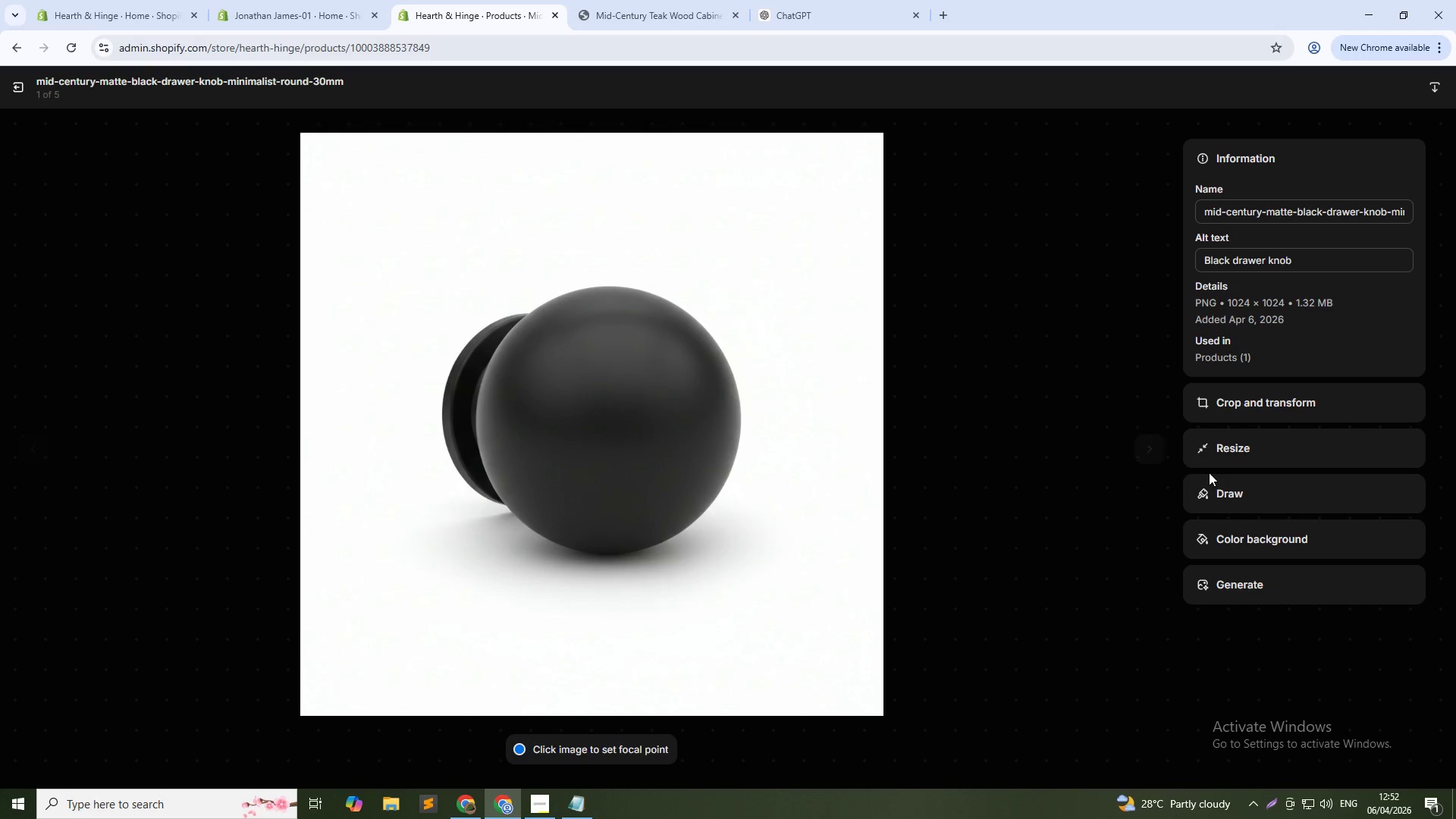 
left_click([1156, 457])
 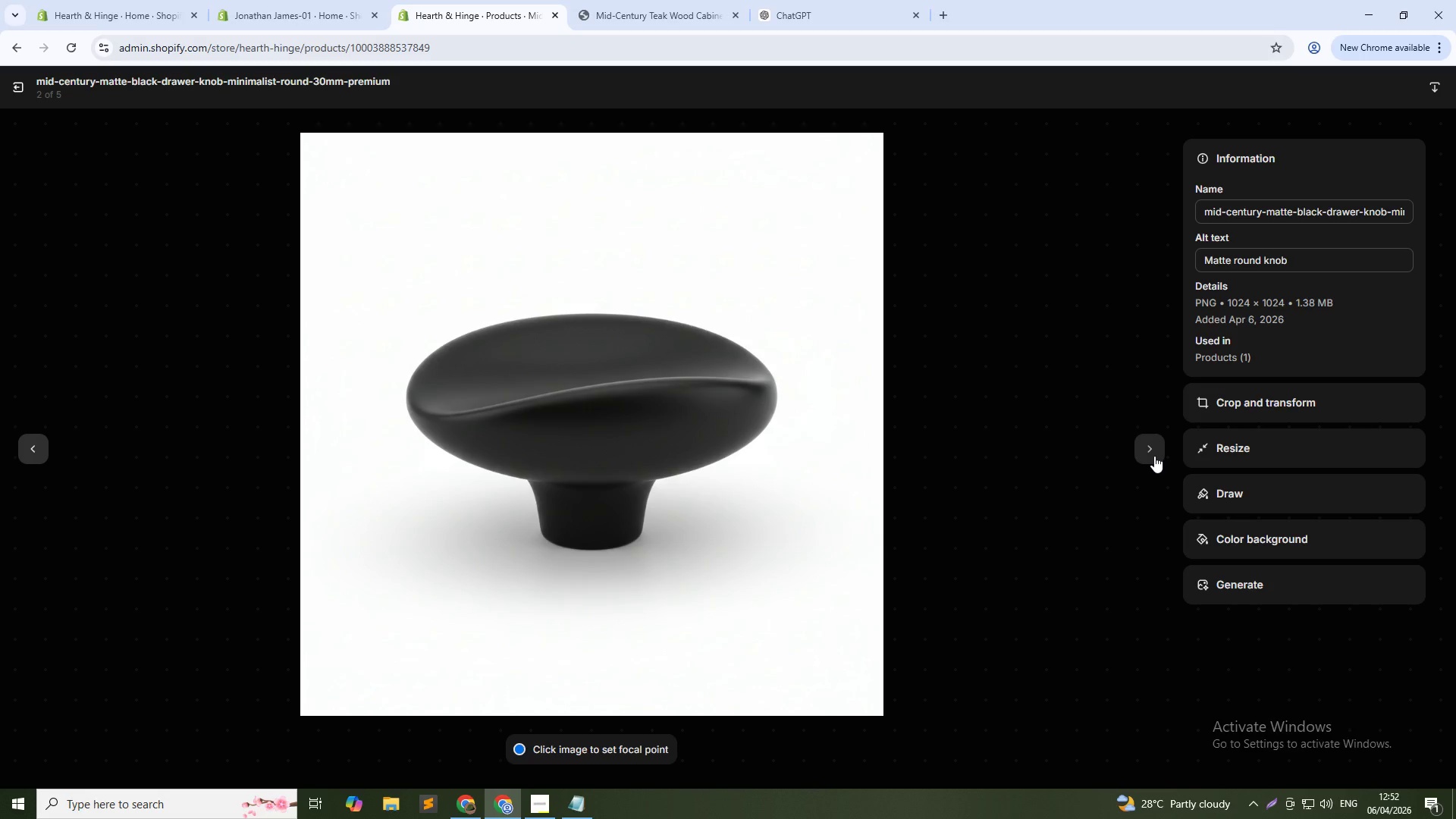 
left_click([1154, 456])
 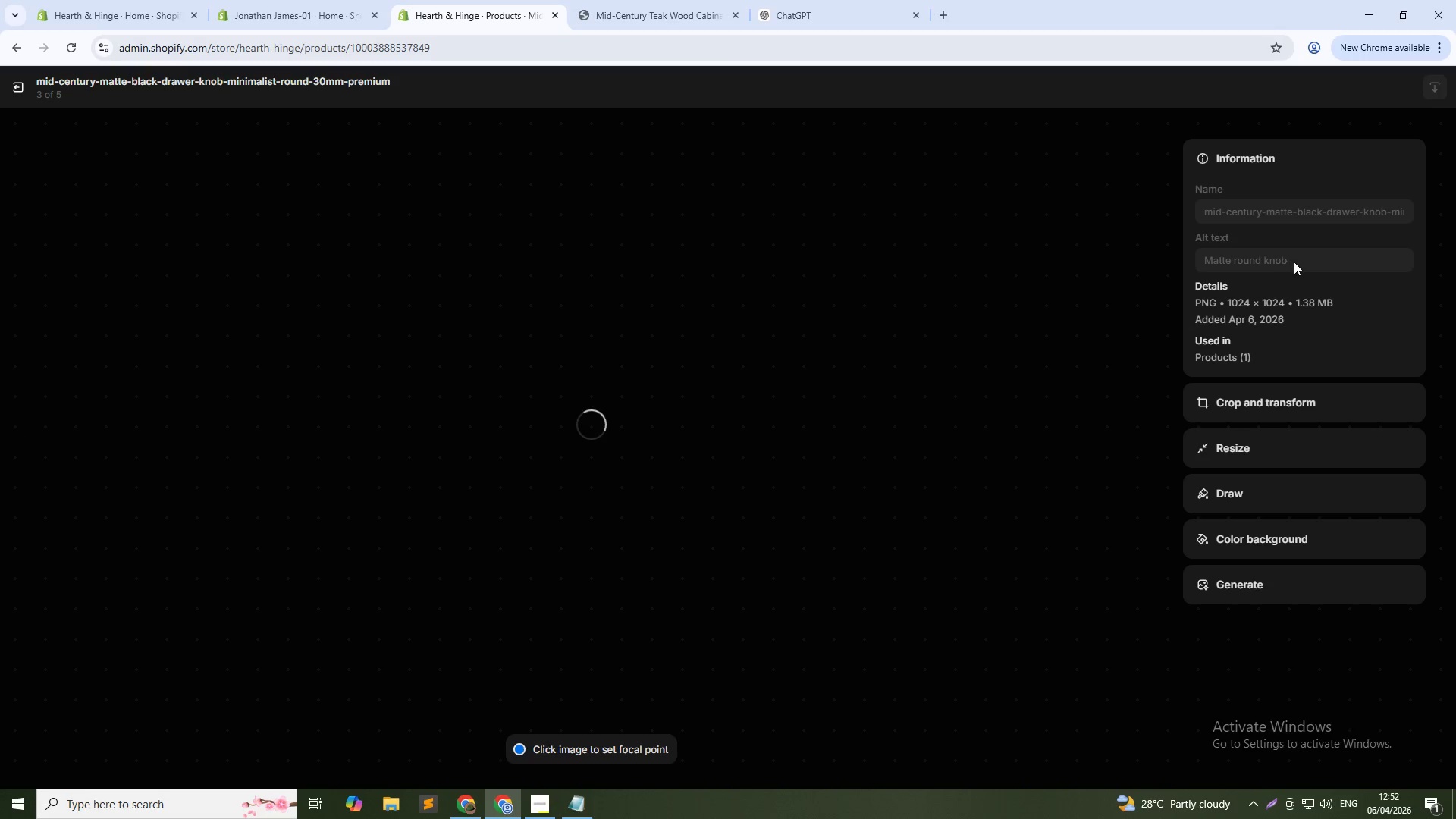 
left_click([1296, 262])
 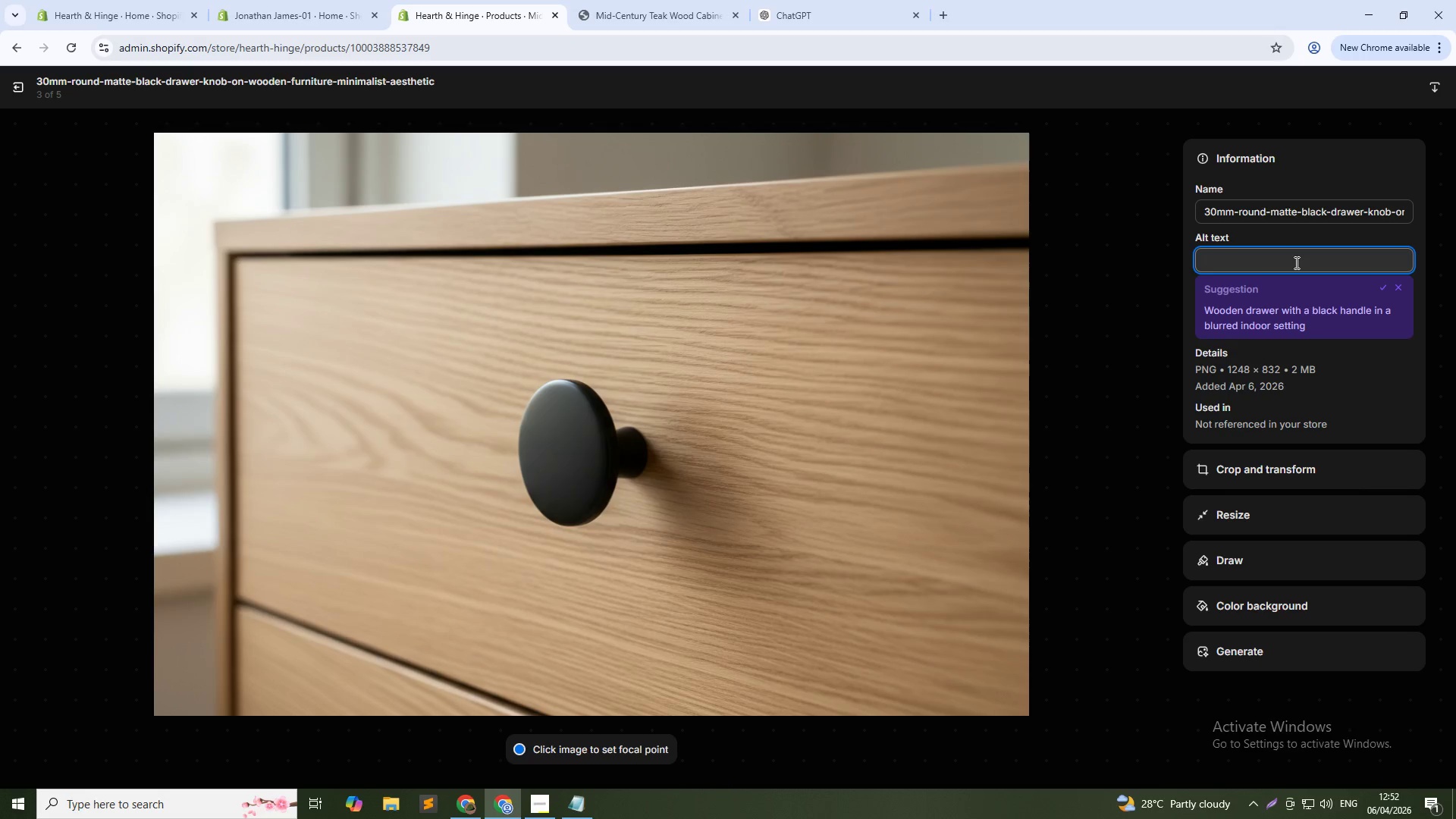 
type(Mid century drawer knob black)
 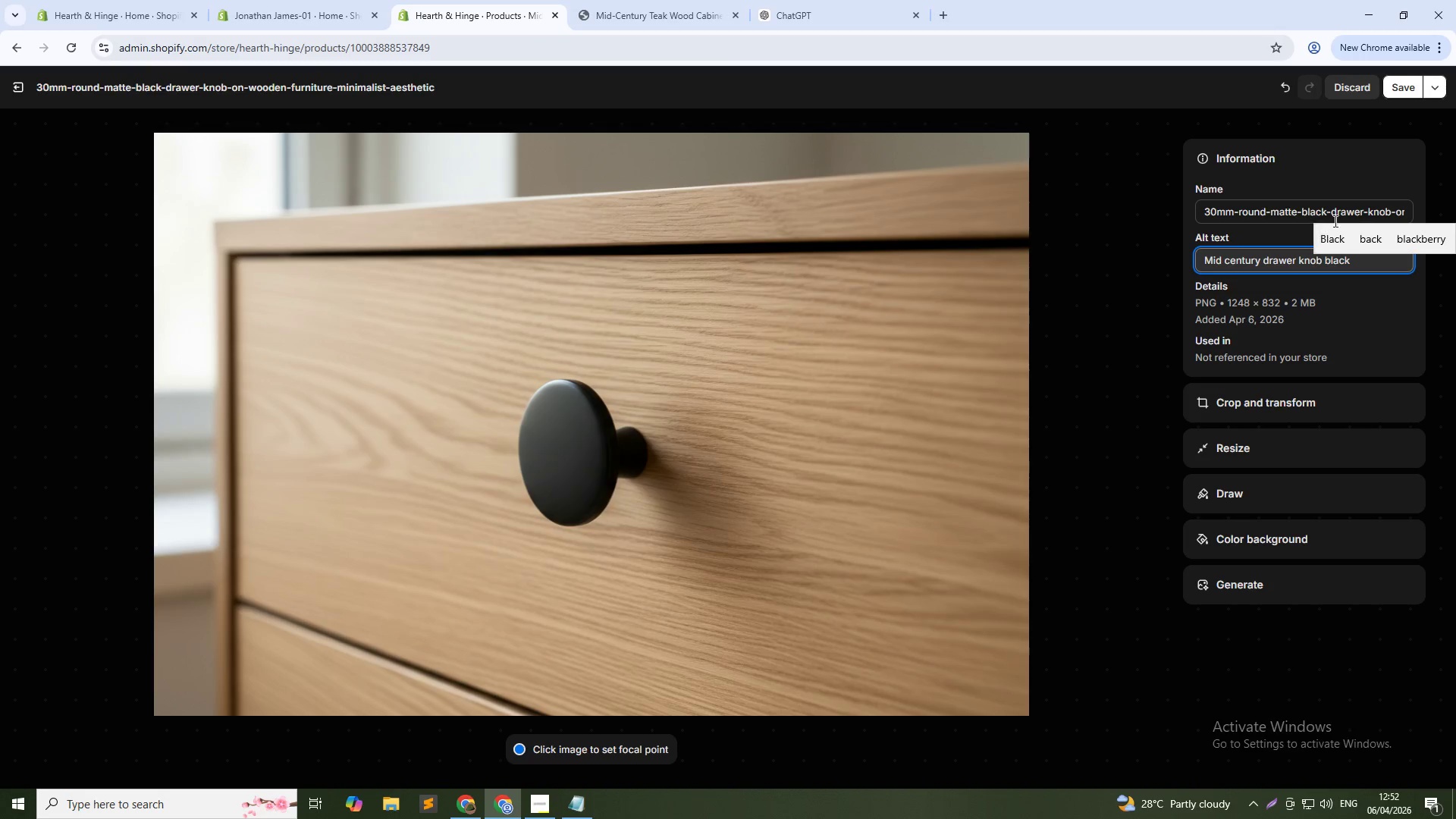 
left_click([1401, 86])
 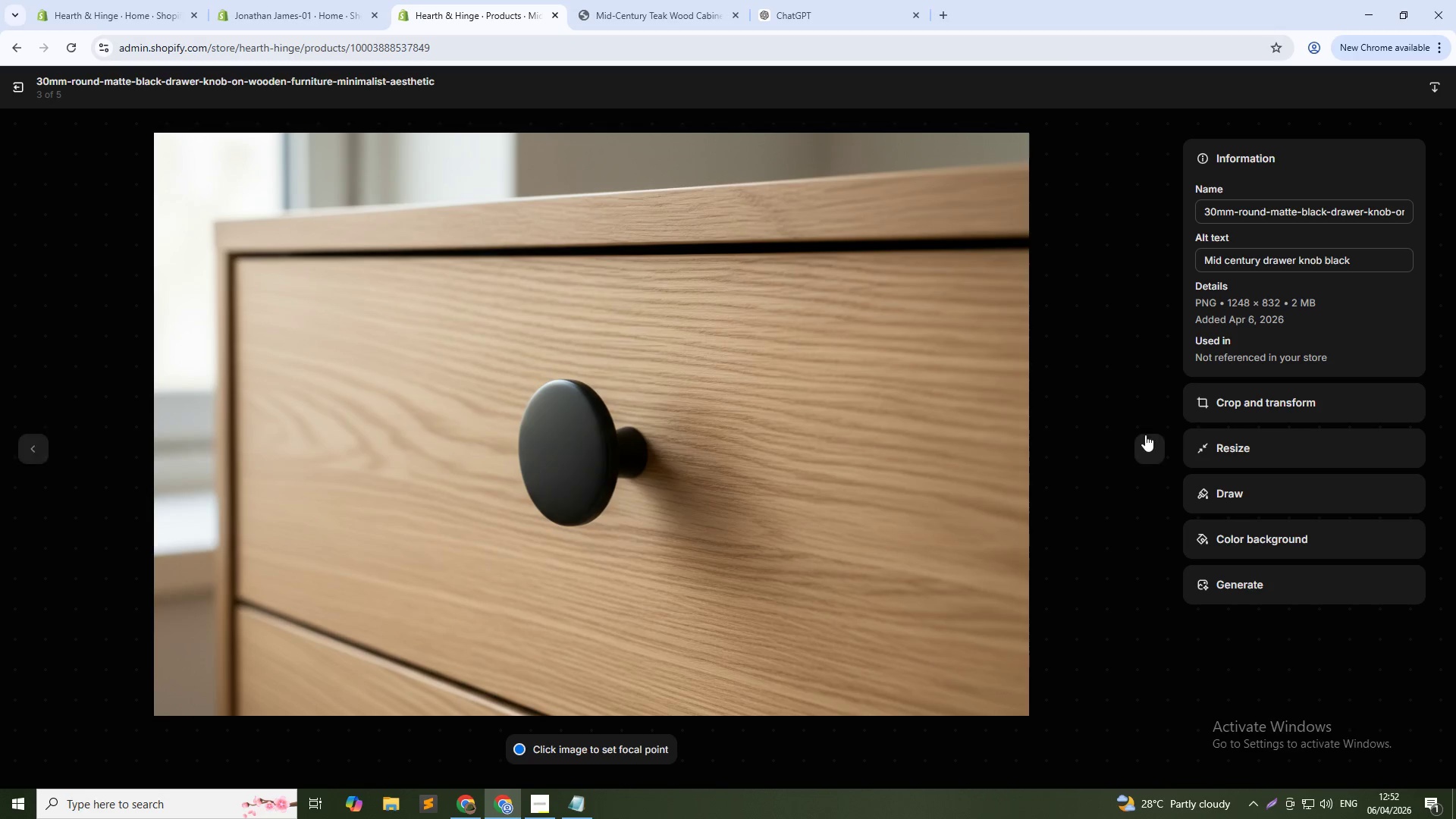 
left_click([1140, 447])
 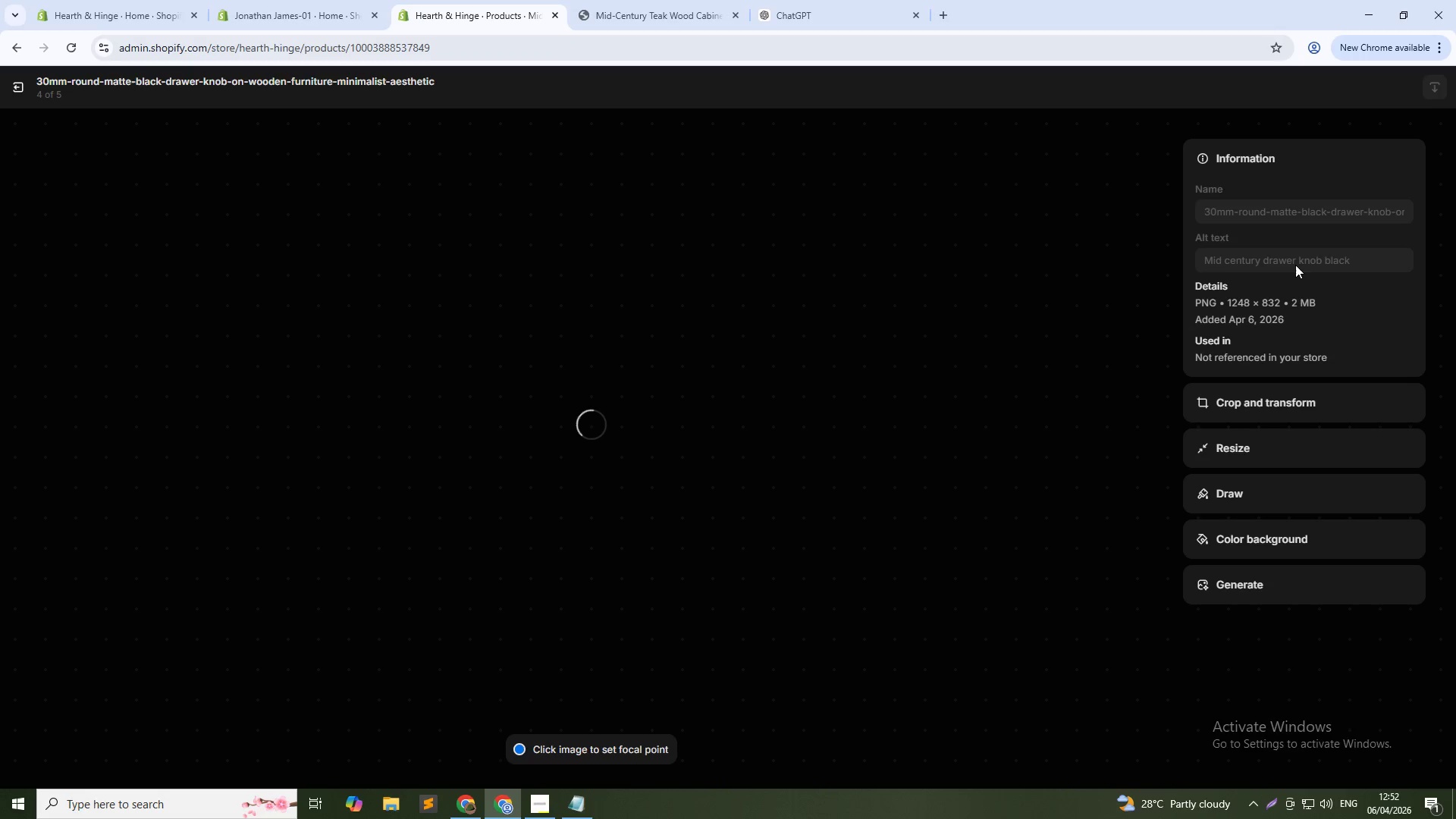 
left_click([1298, 263])
 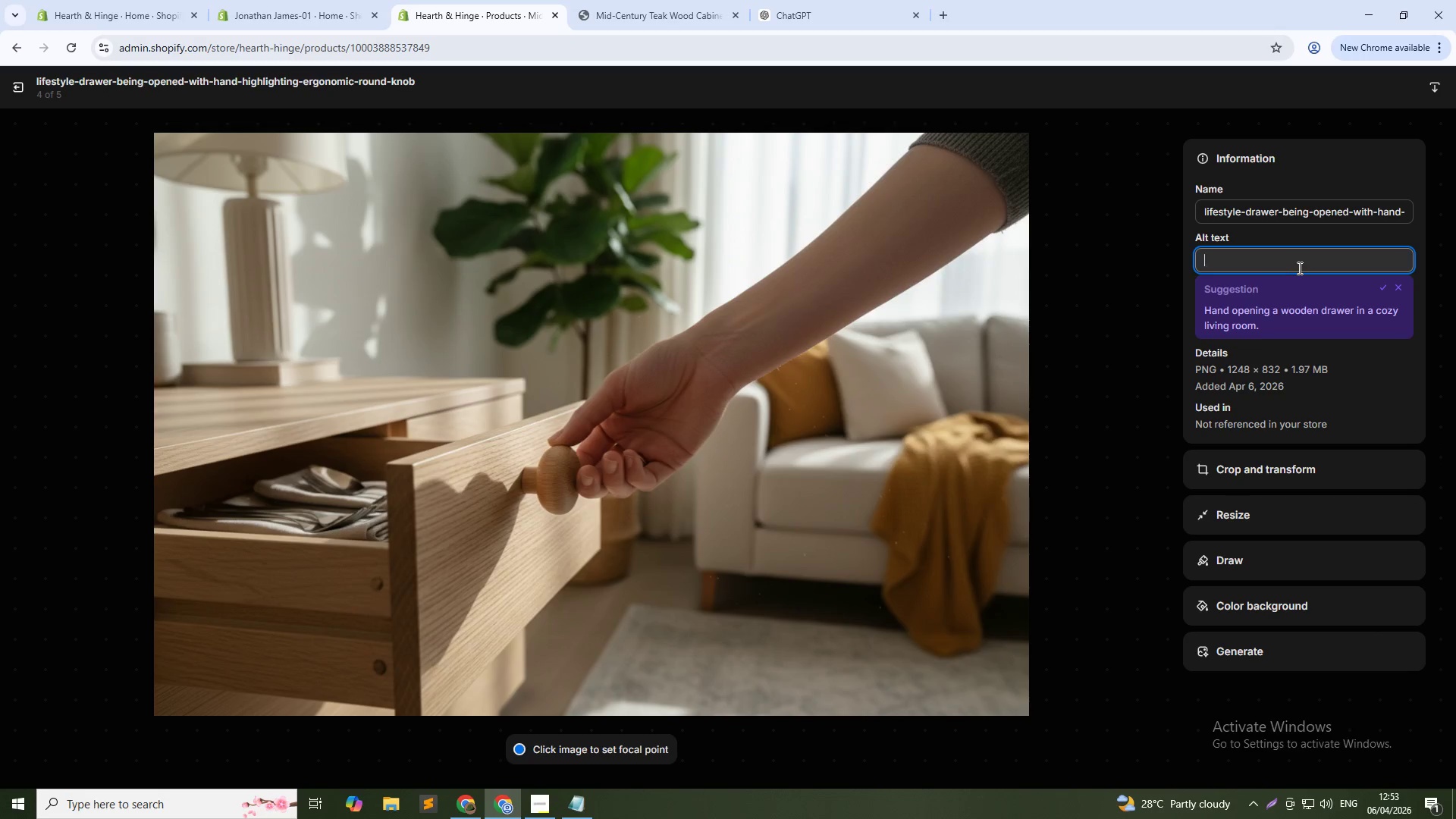 
type(Minimalist round cabinet knob)
 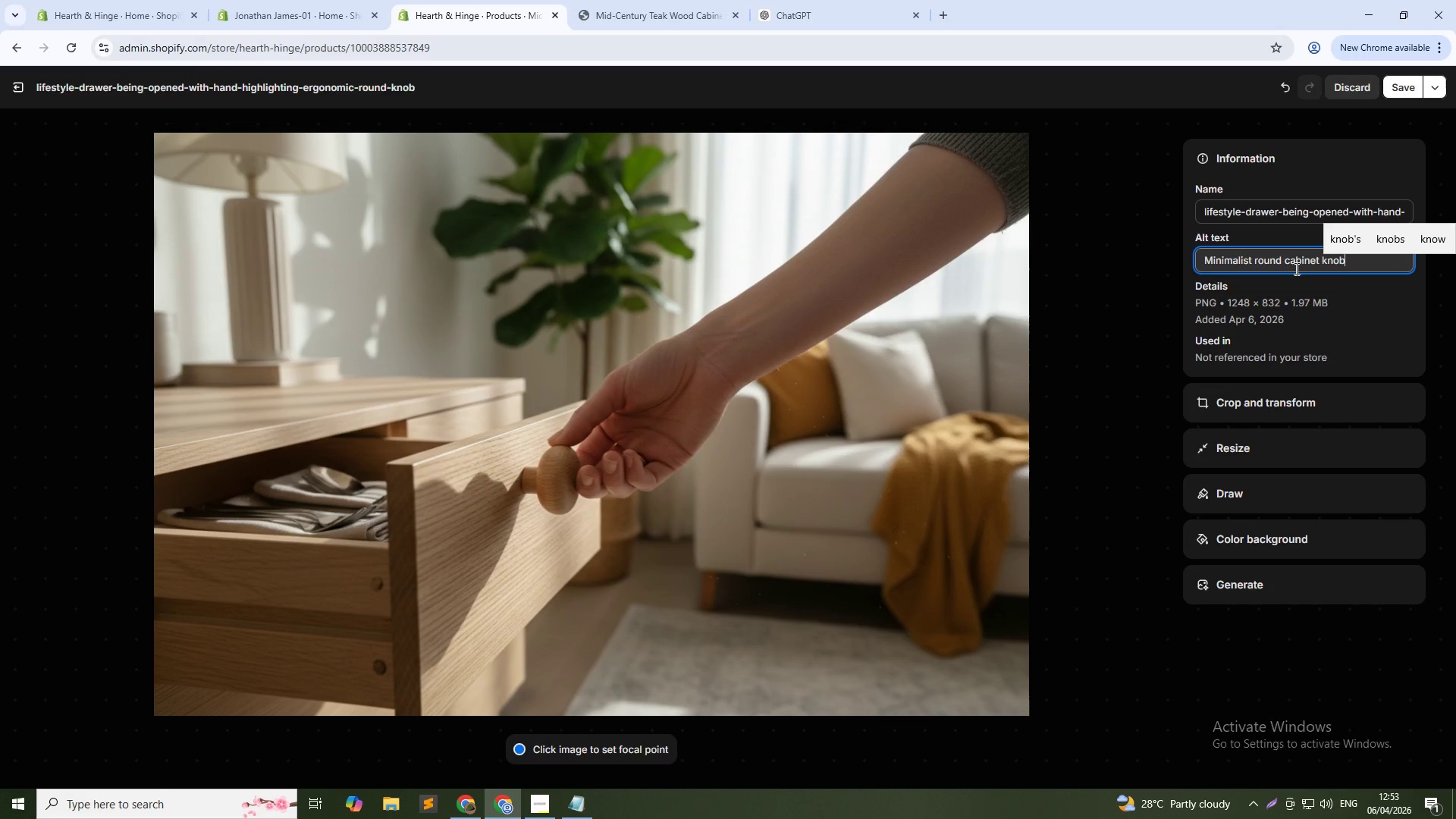 
wait(8.11)
 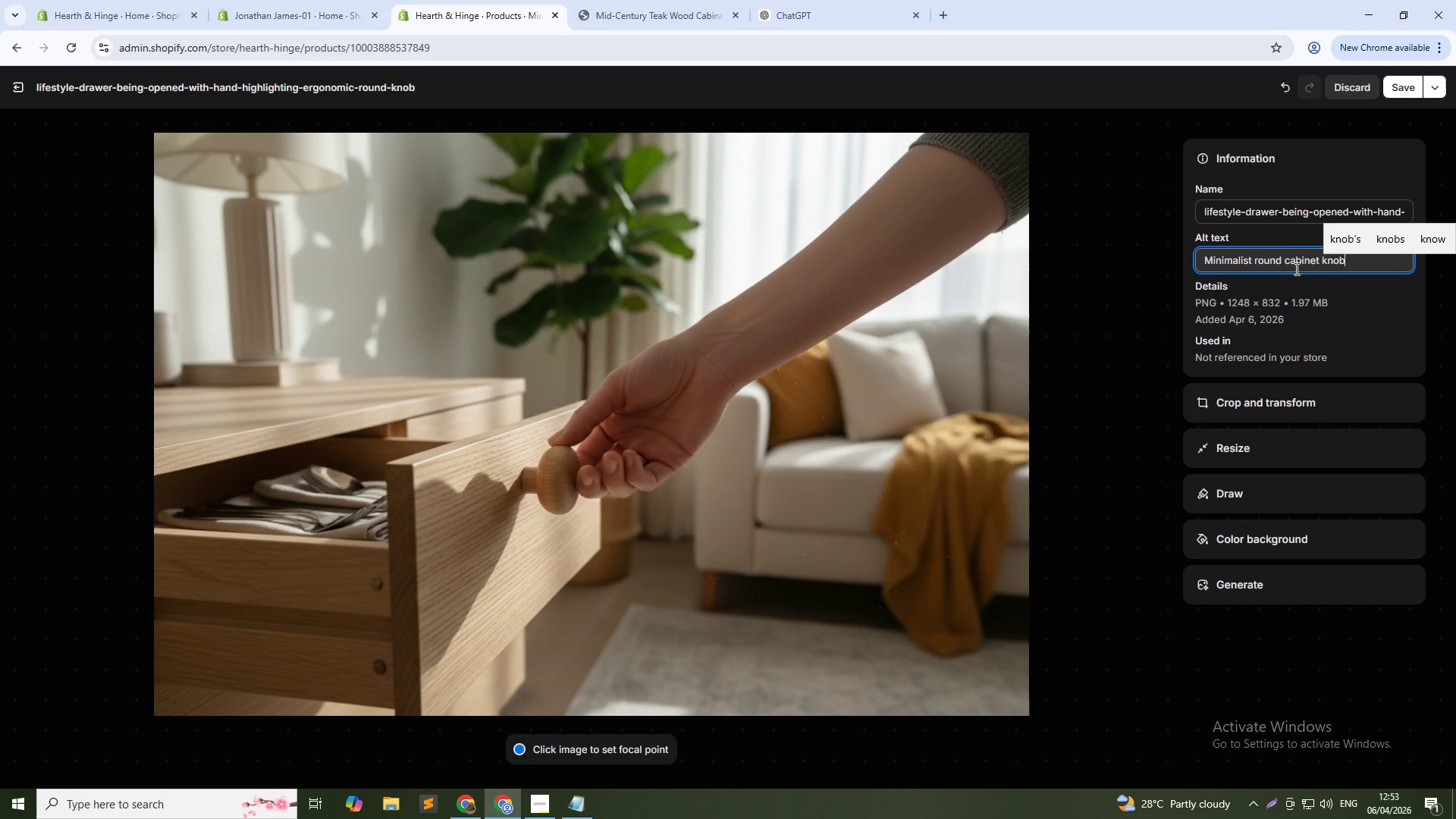 
left_click([1397, 89])
 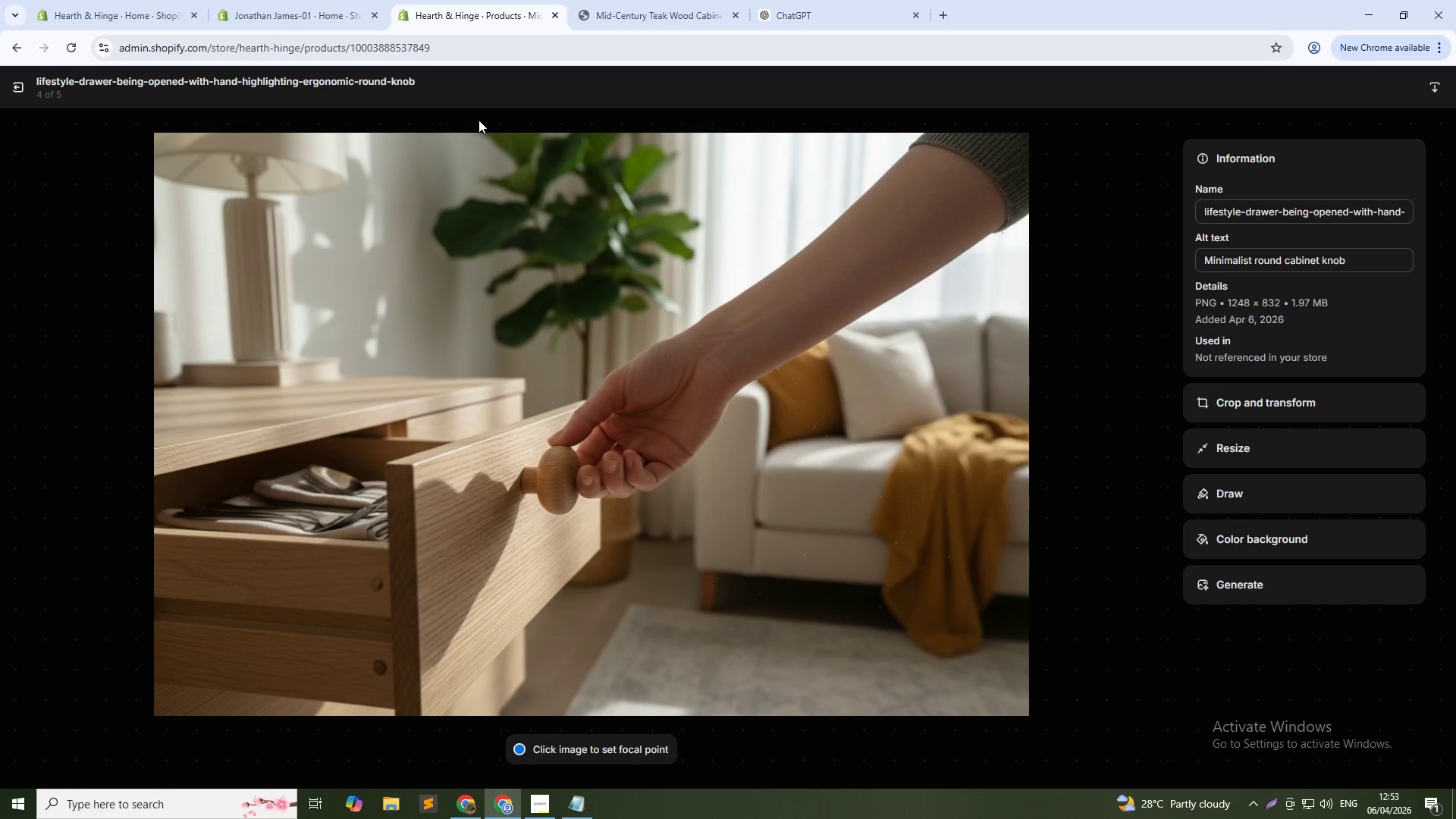 
left_click([1153, 444])
 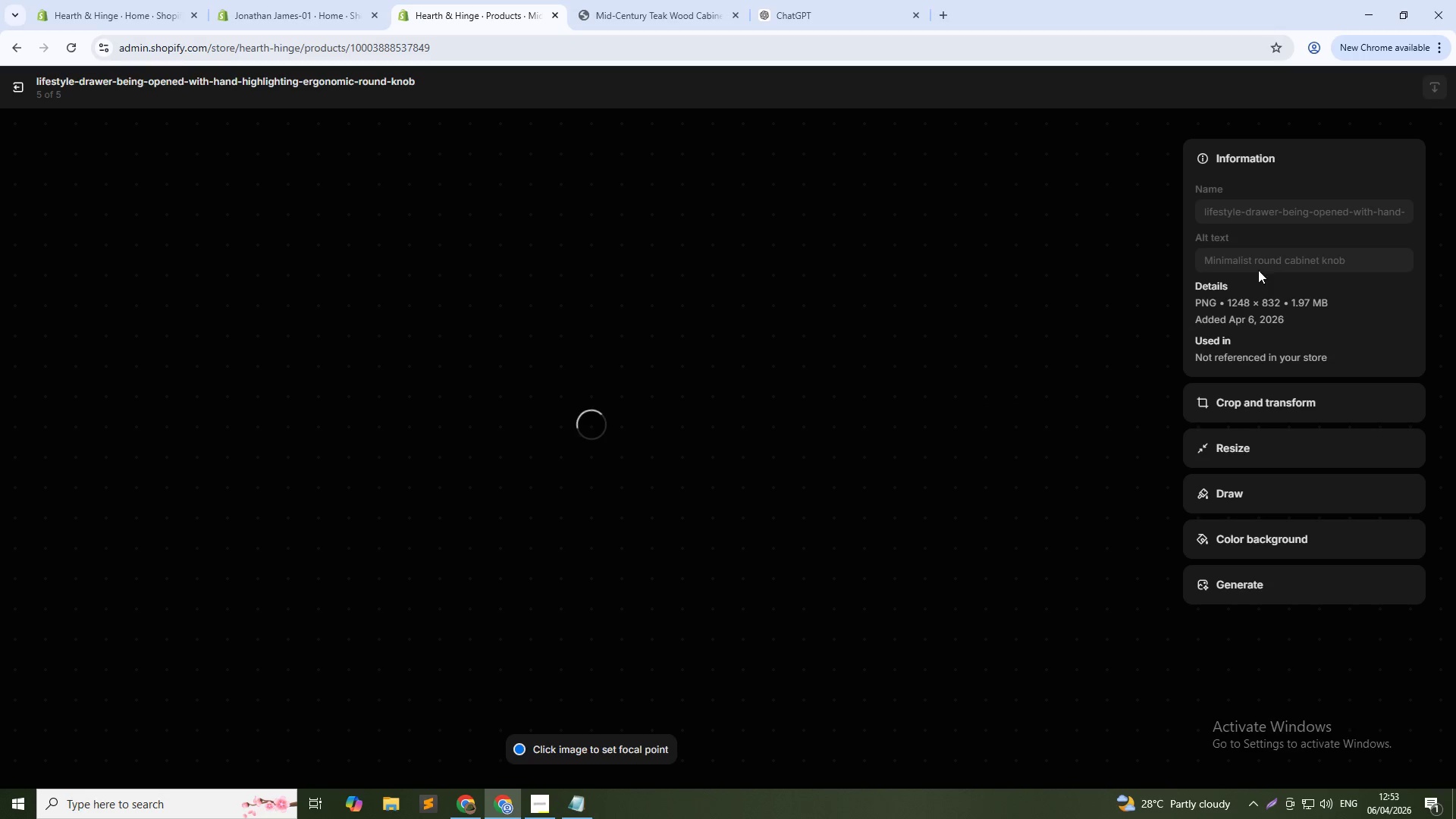 
left_click([1287, 259])
 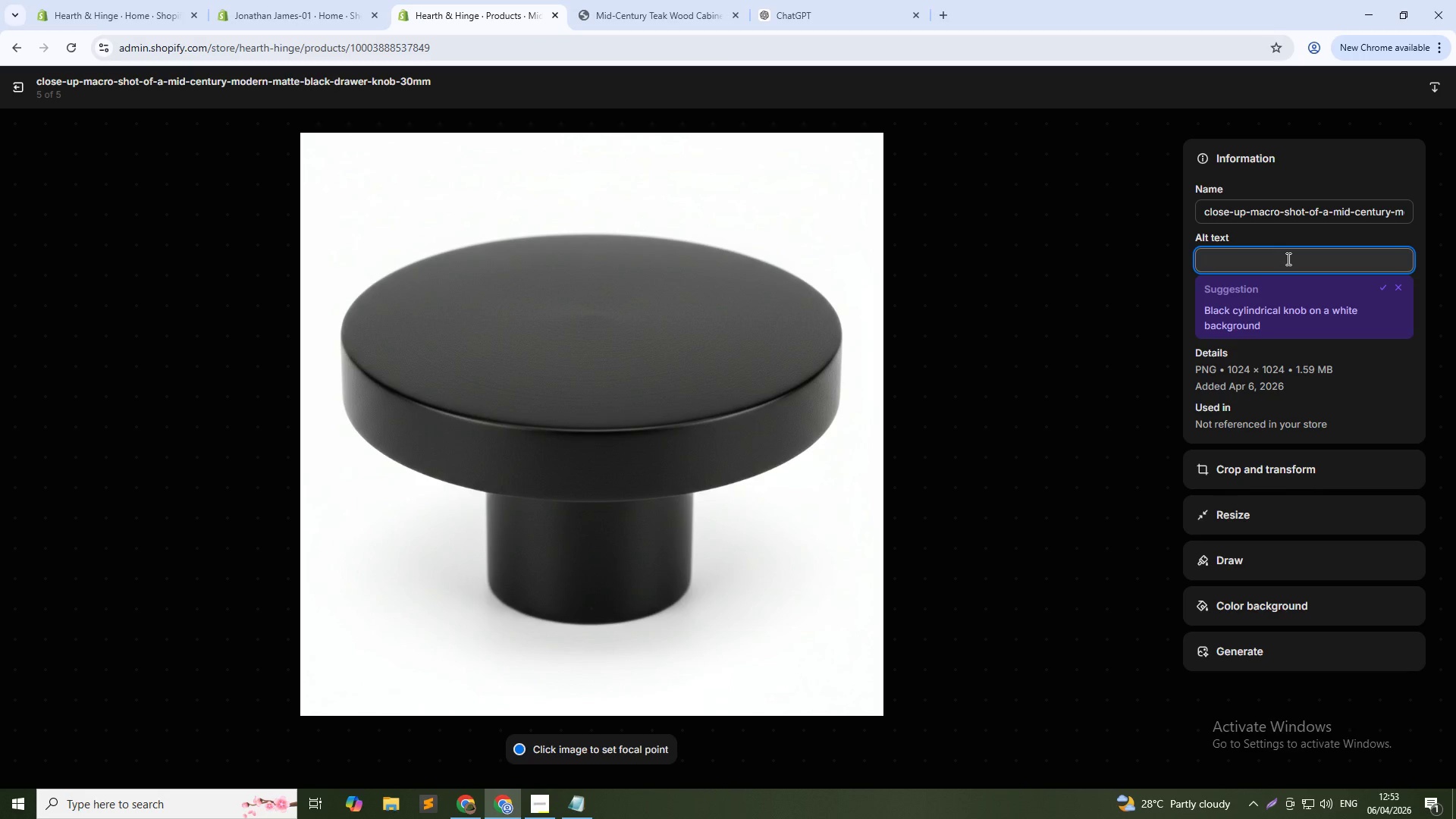 
type(Matte black )
 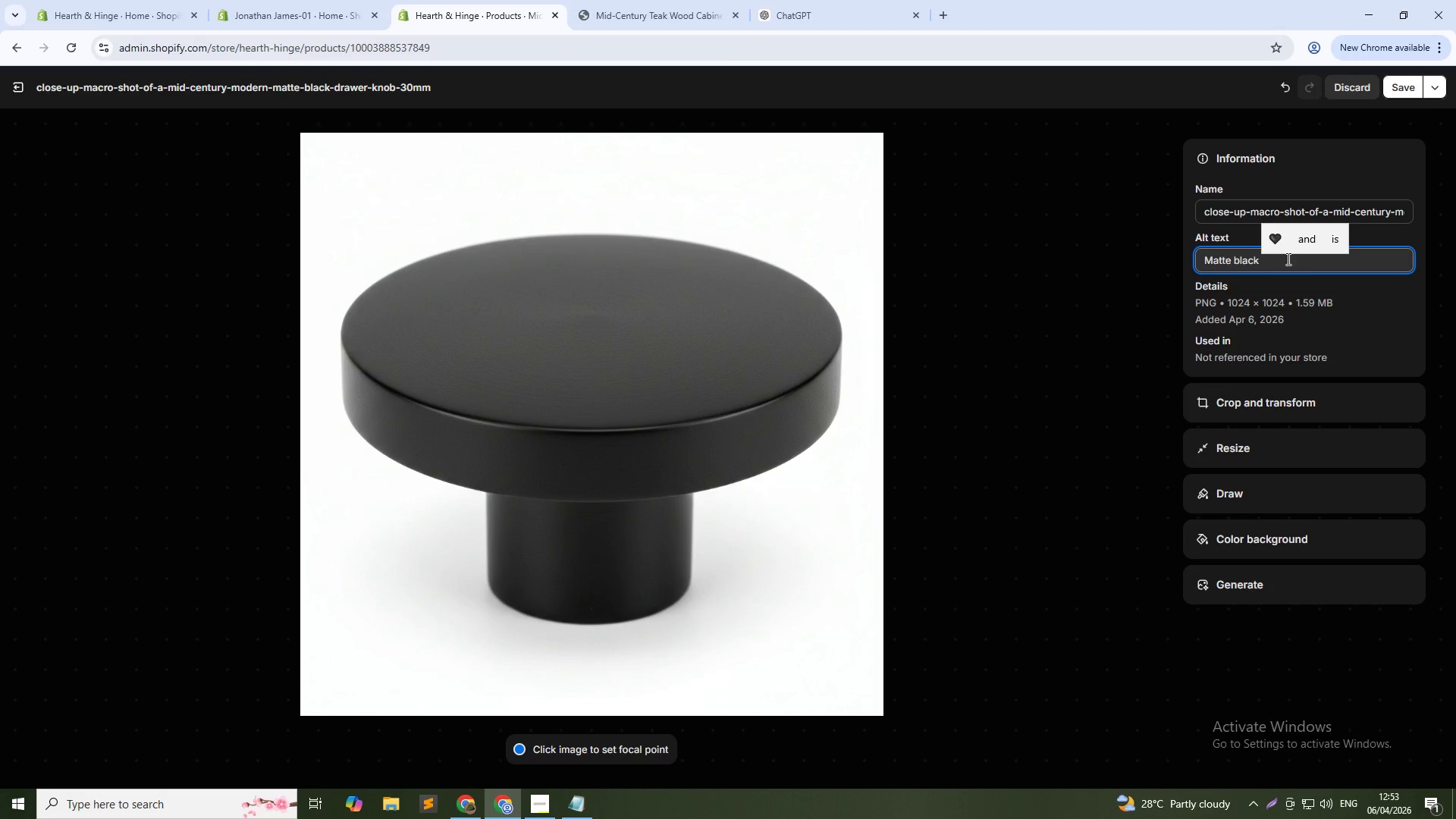 
wait(6.75)
 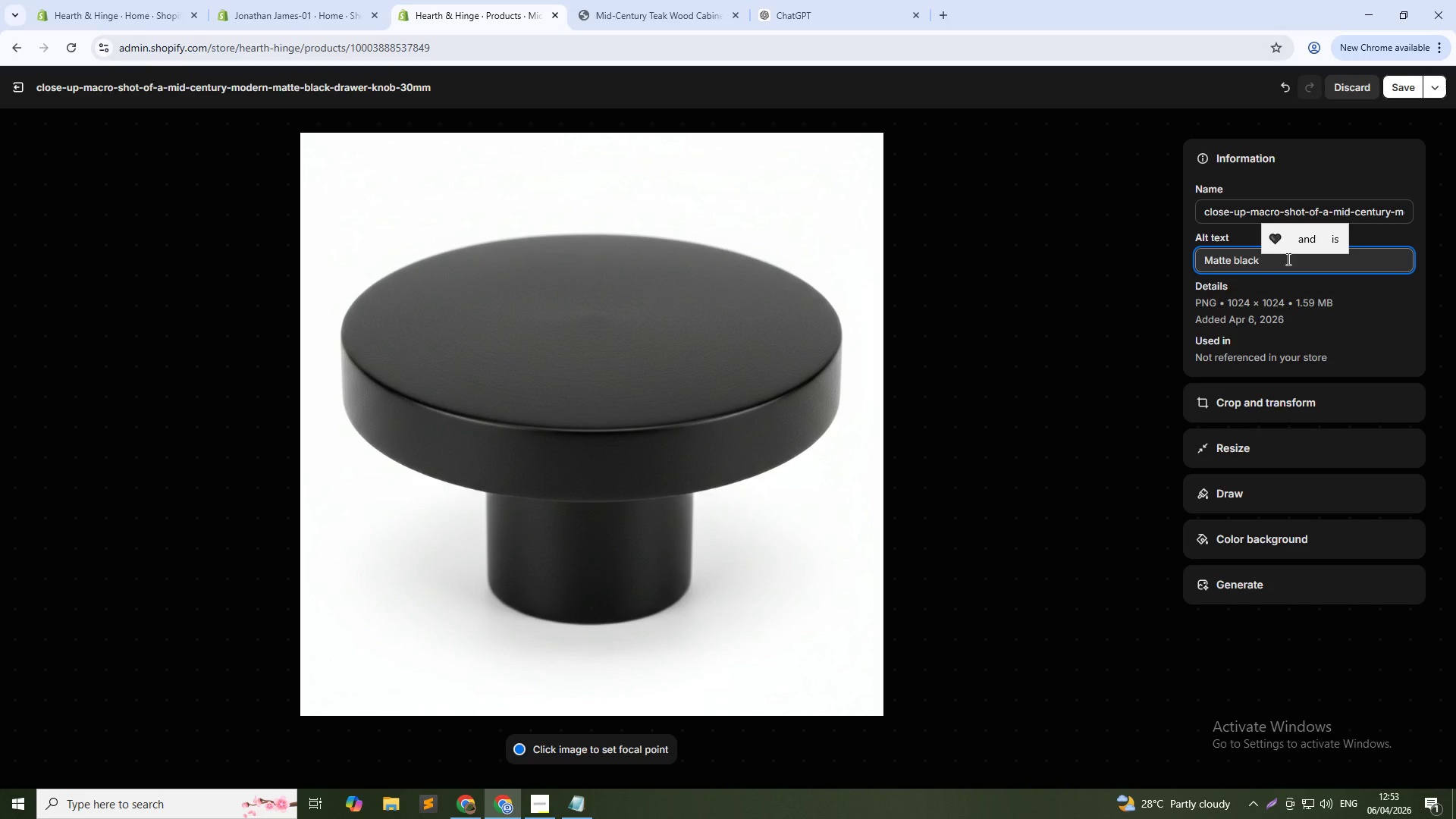 
type(furniture knob)
 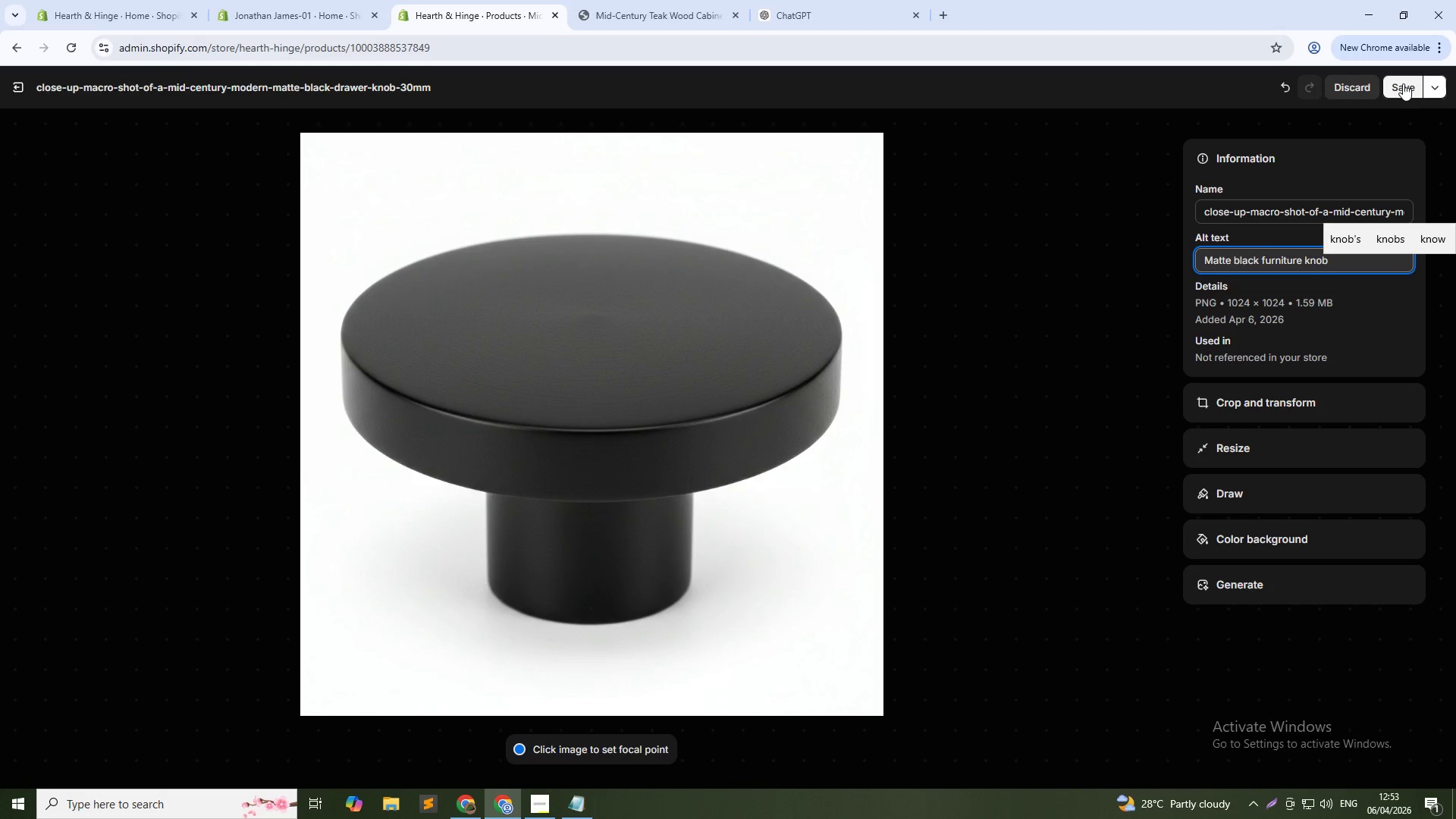 
wait(7.69)
 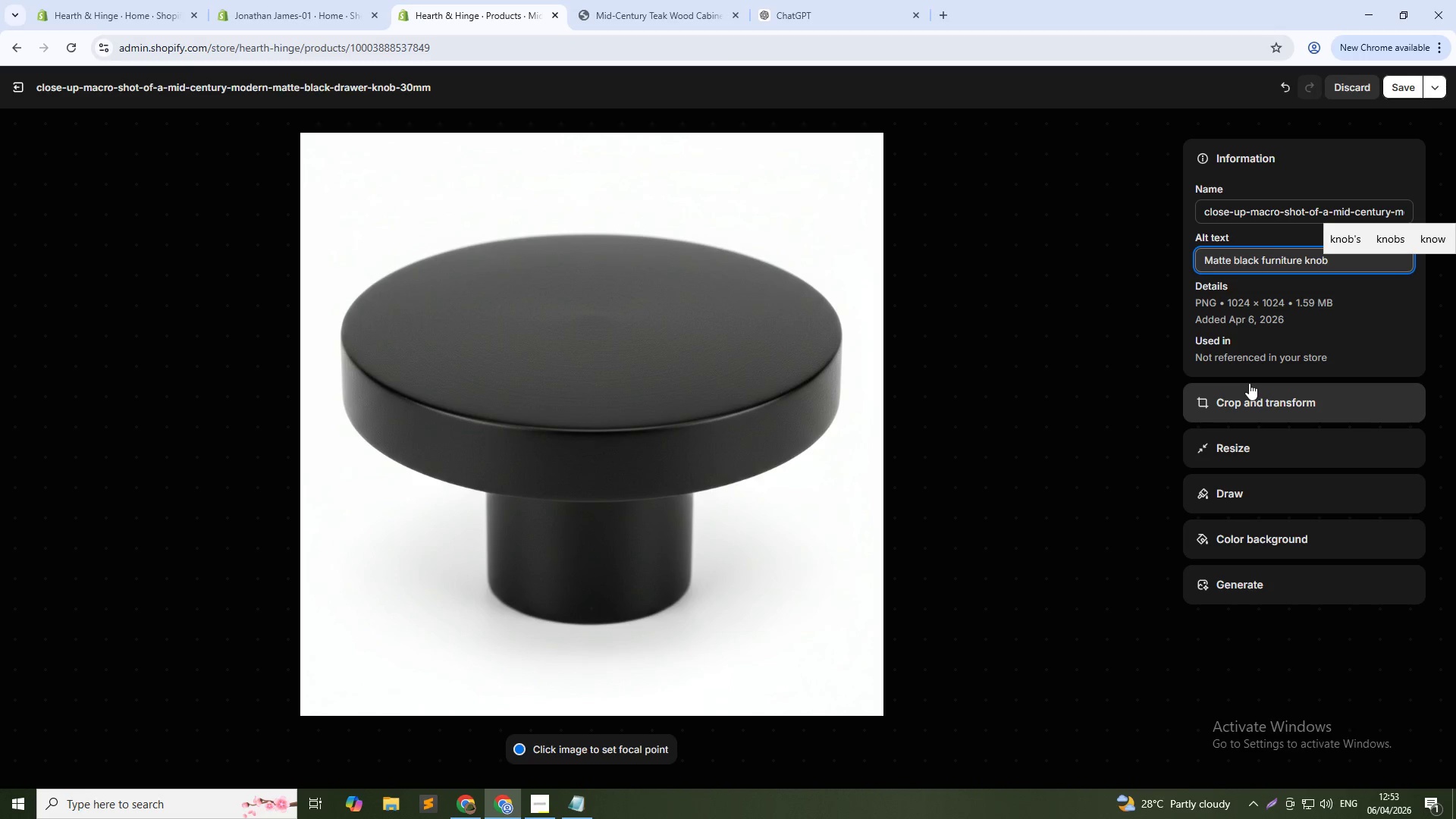 
left_click([1403, 83])
 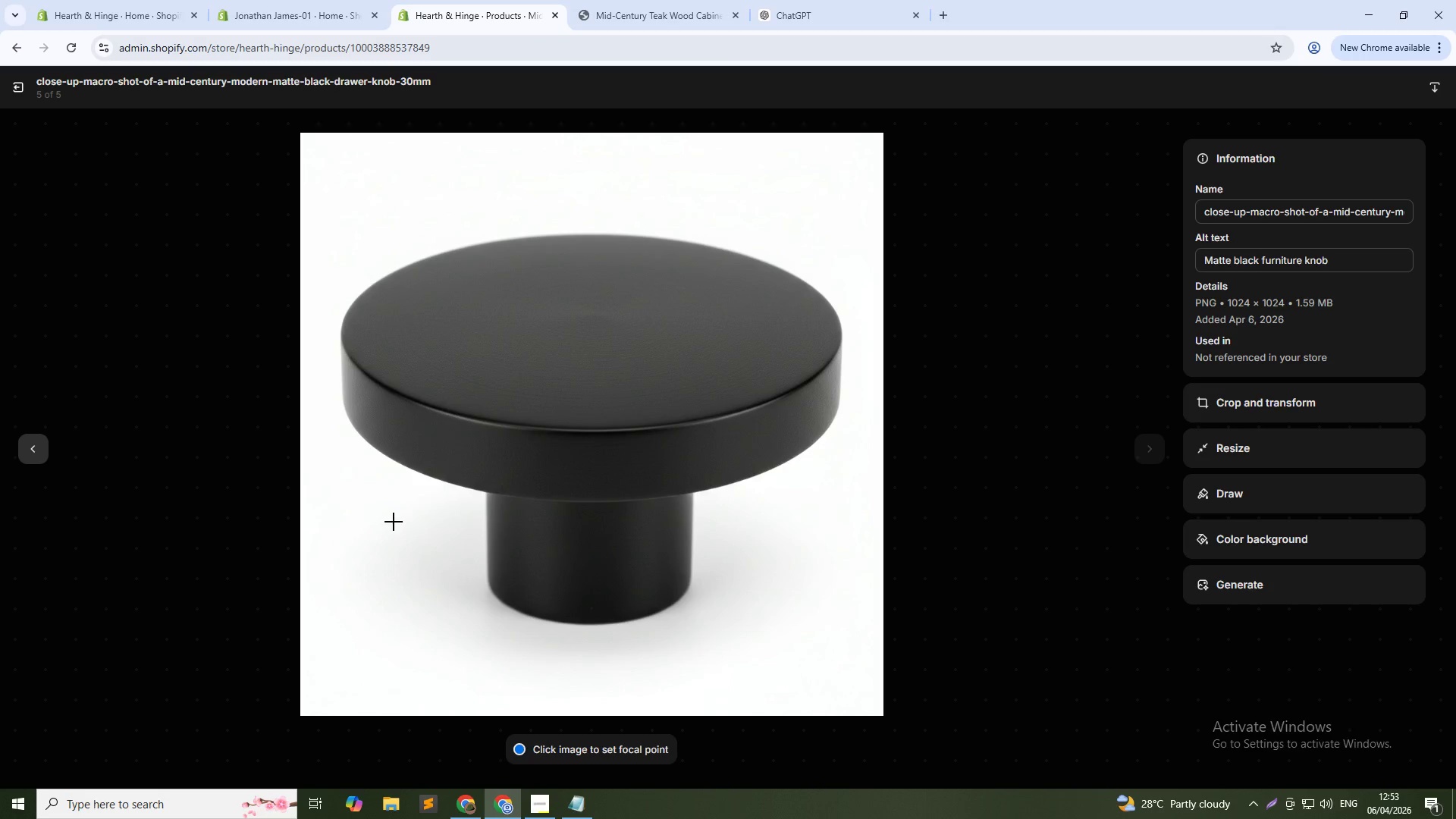 
left_click([27, 460])
 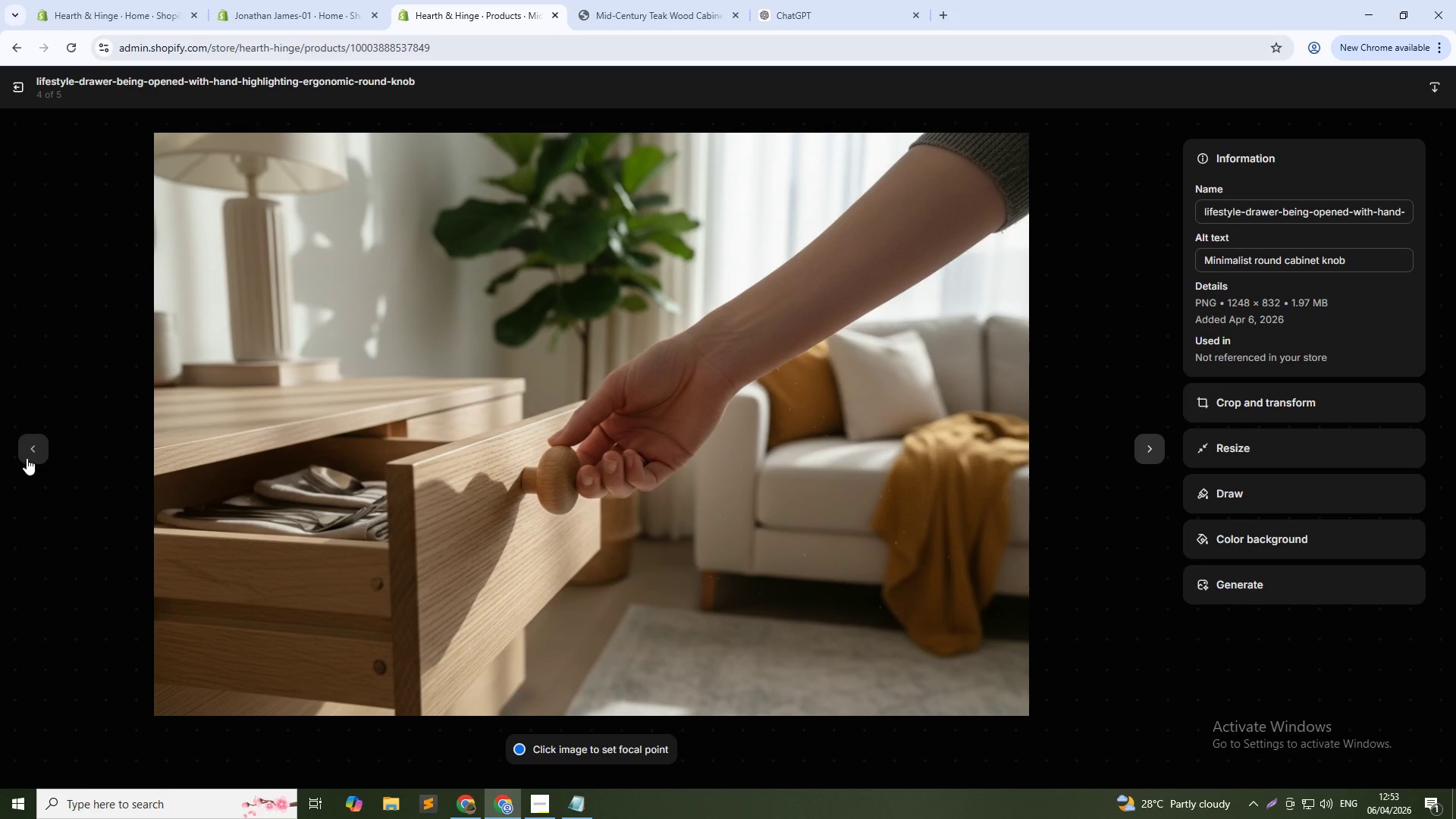 
left_click([27, 457])
 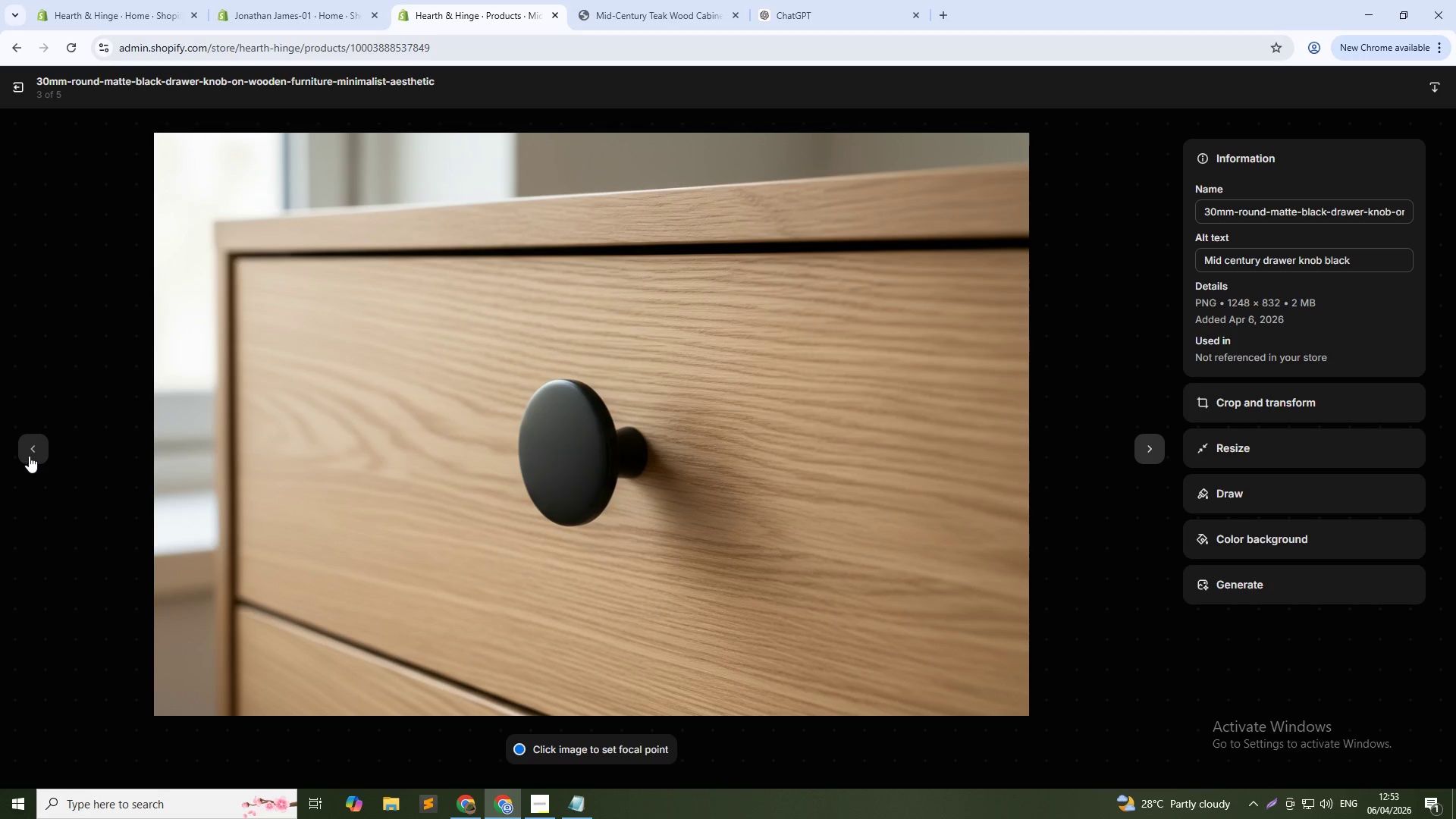 
left_click([30, 455])
 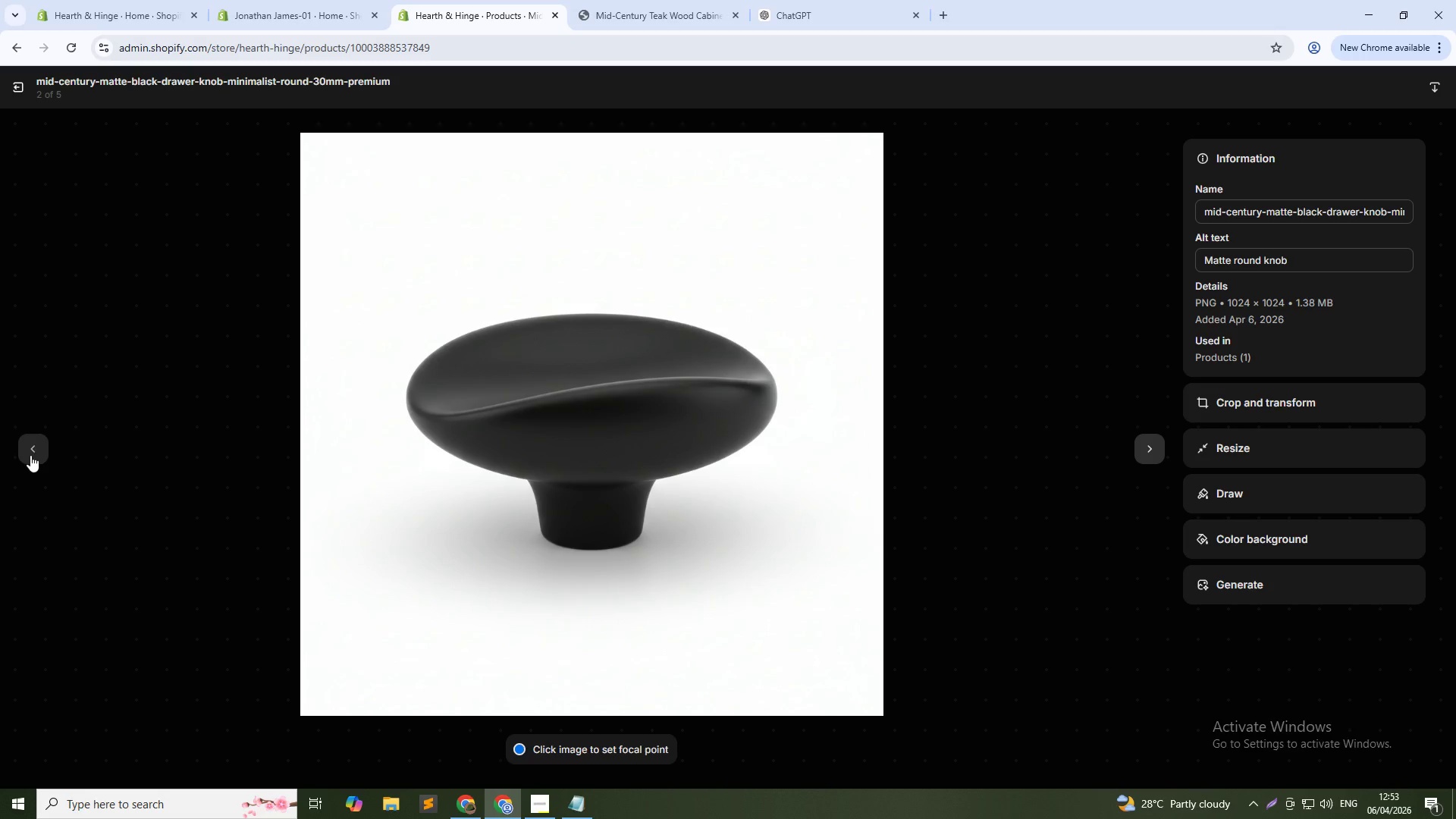 
left_click([30, 455])
 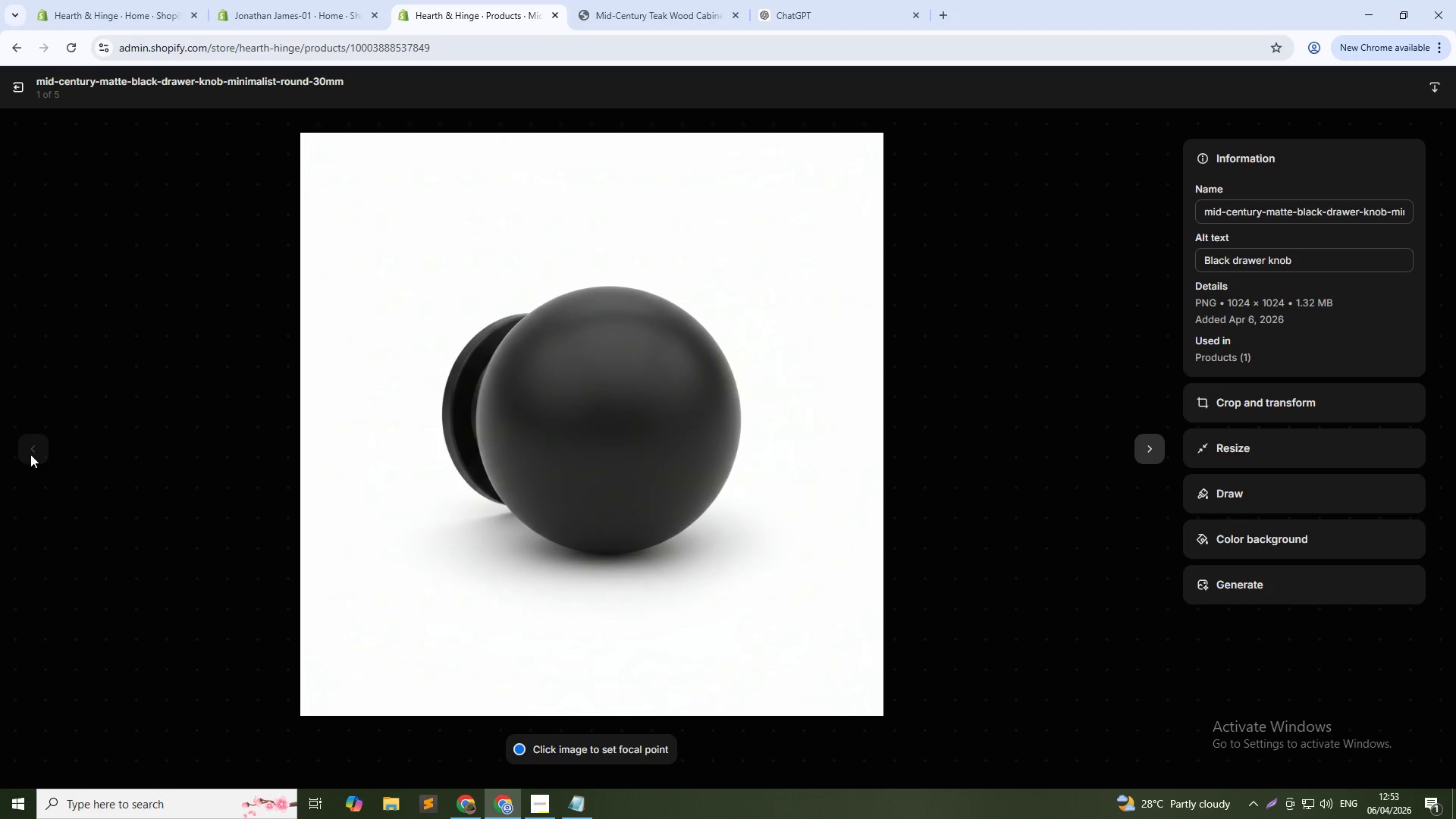 
left_click([30, 454])
 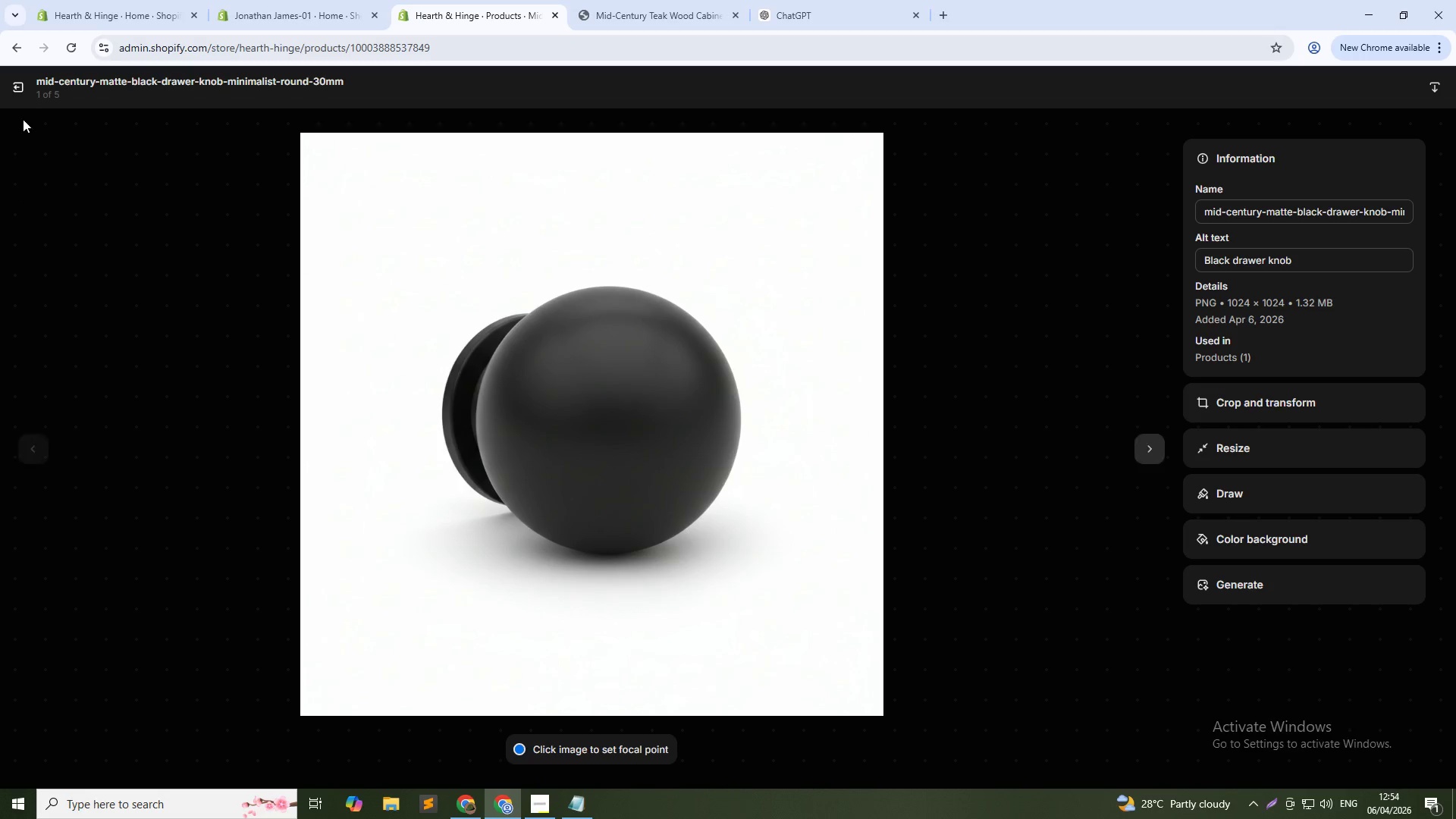 
left_click([14, 87])
 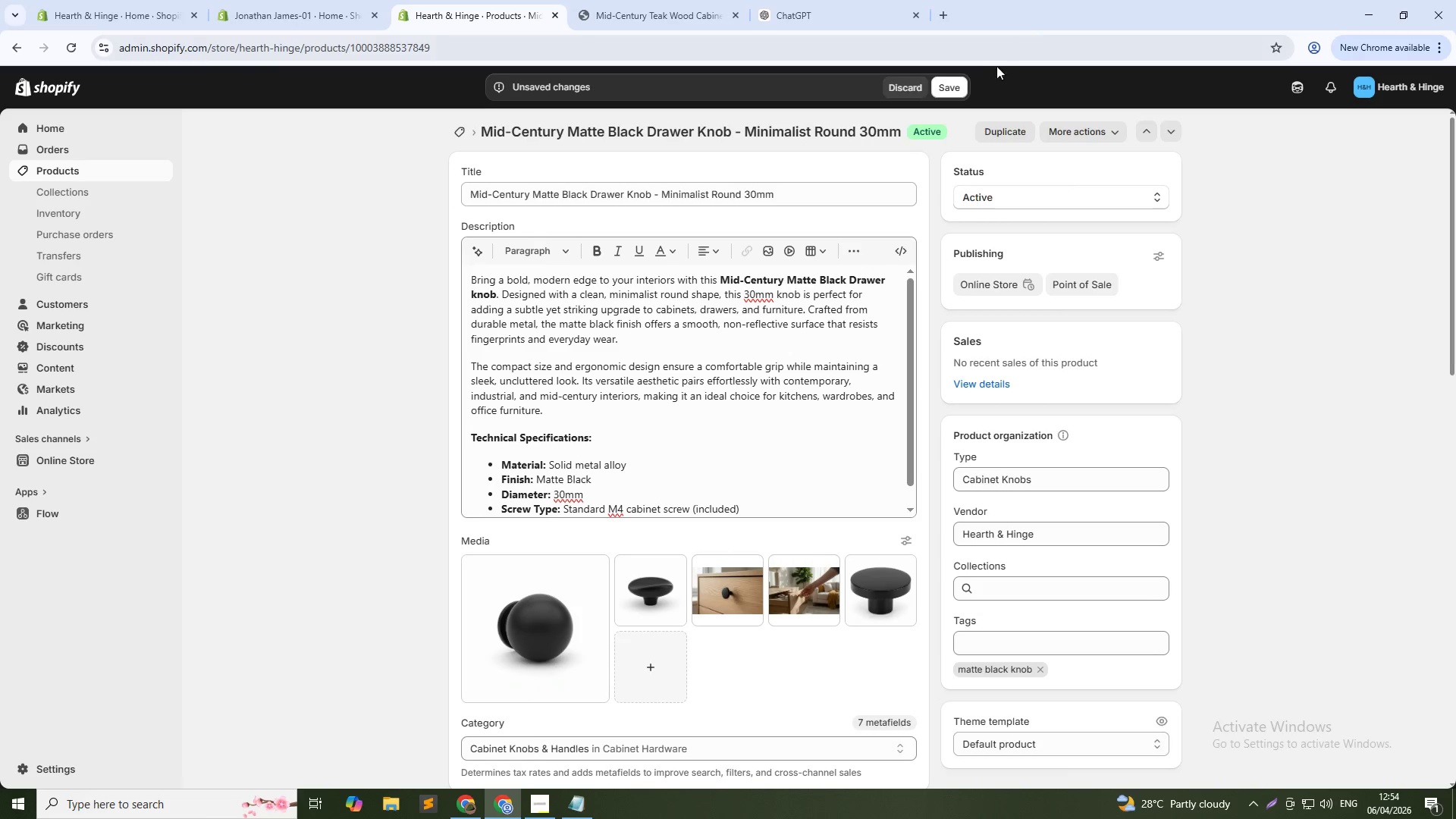 
left_click([960, 83])
 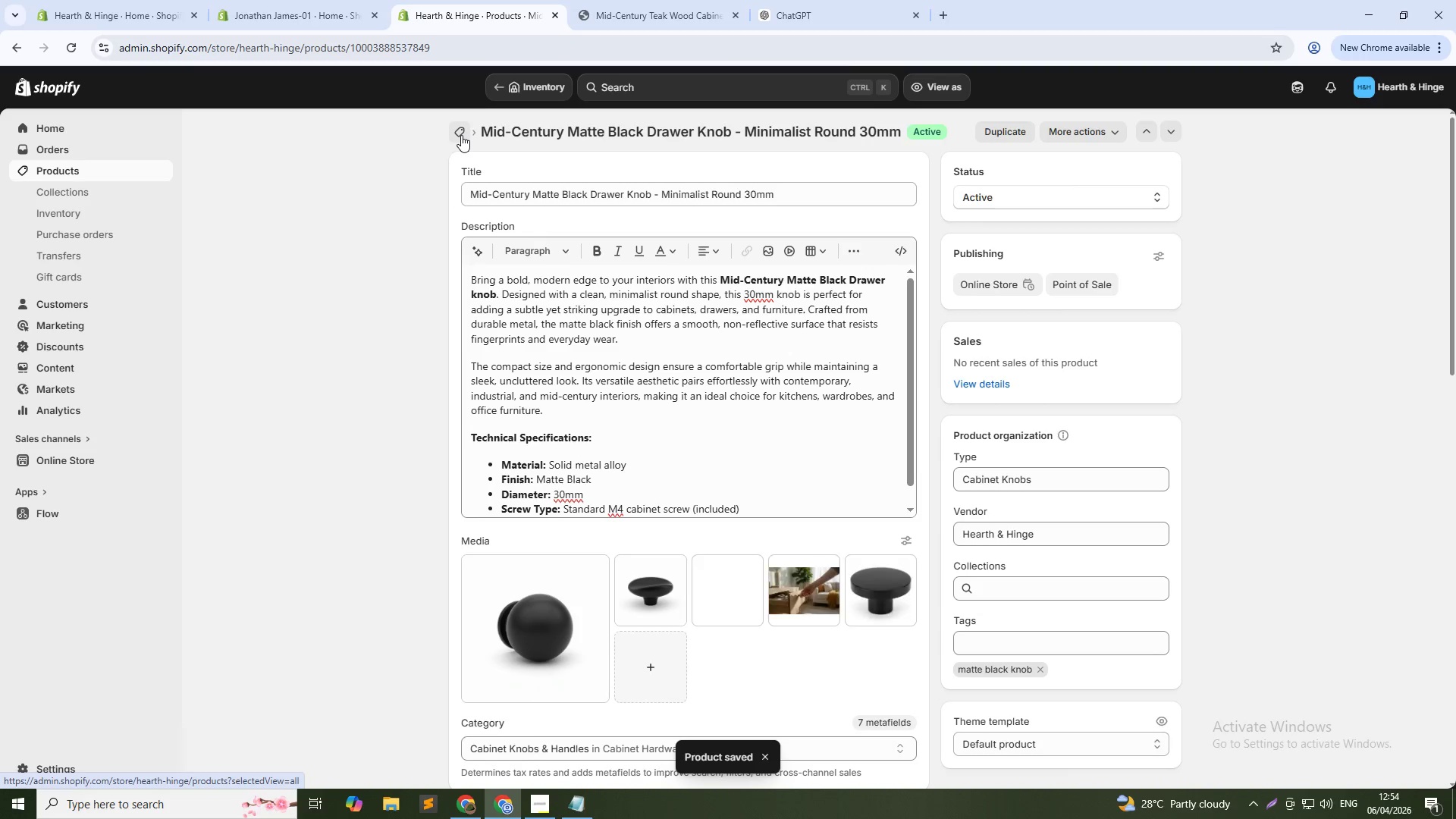 
wait(6.58)
 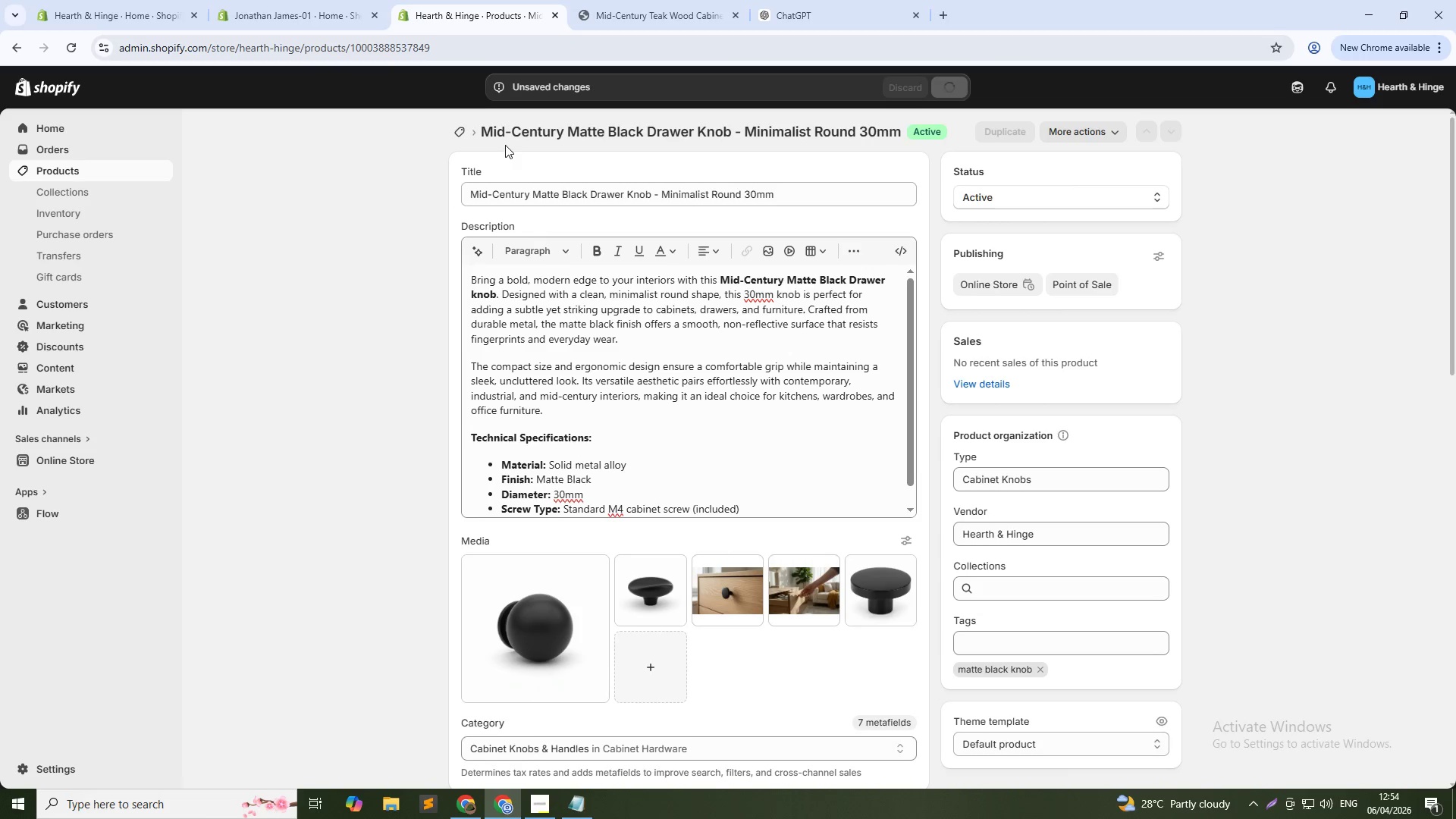 
left_click([461, 135])
 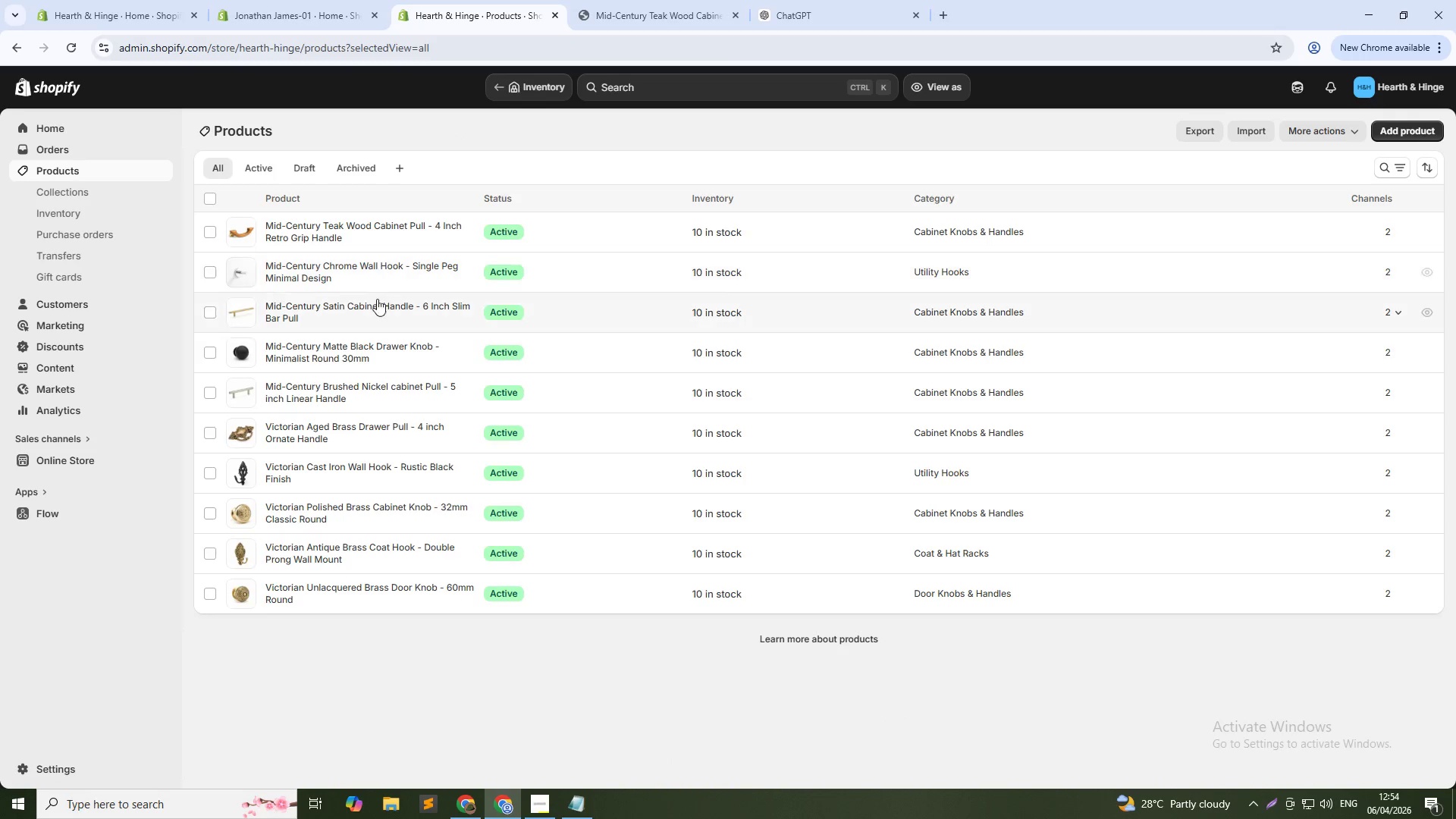 
left_click([375, 308])
 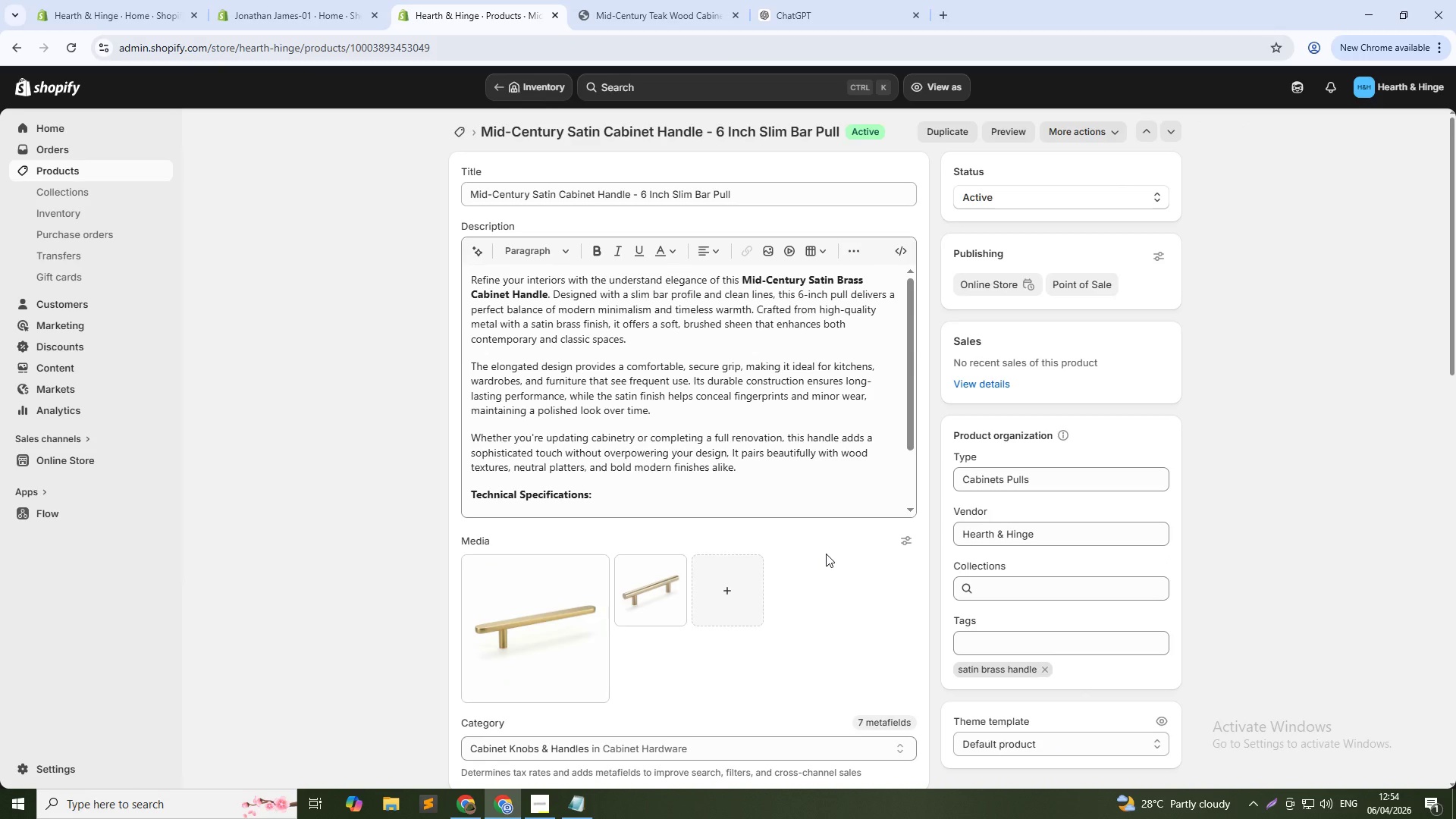 
wait(7.22)
 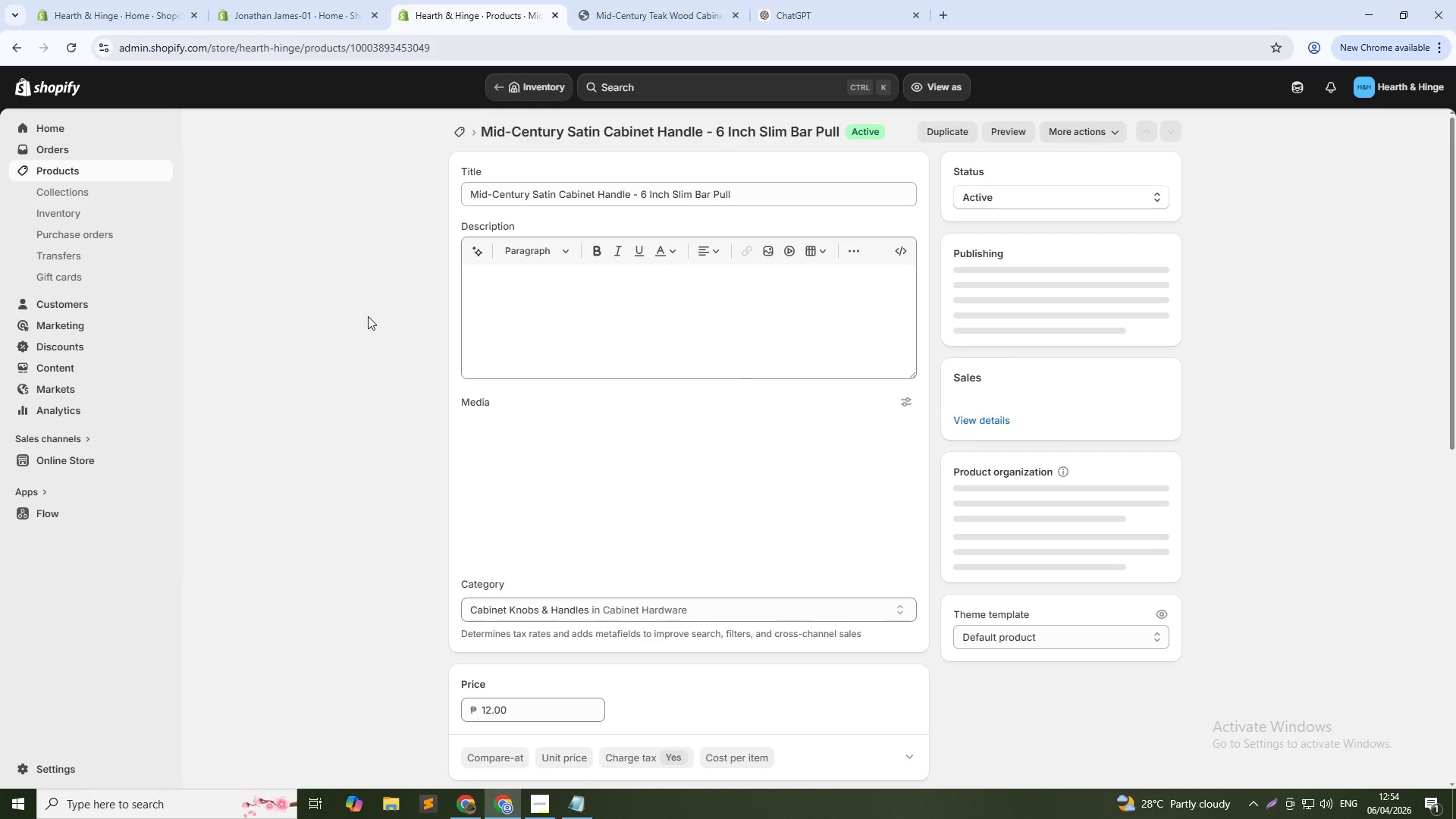 
scroll: coordinate [826, 554], scroll_direction: down, amount: 1.0
 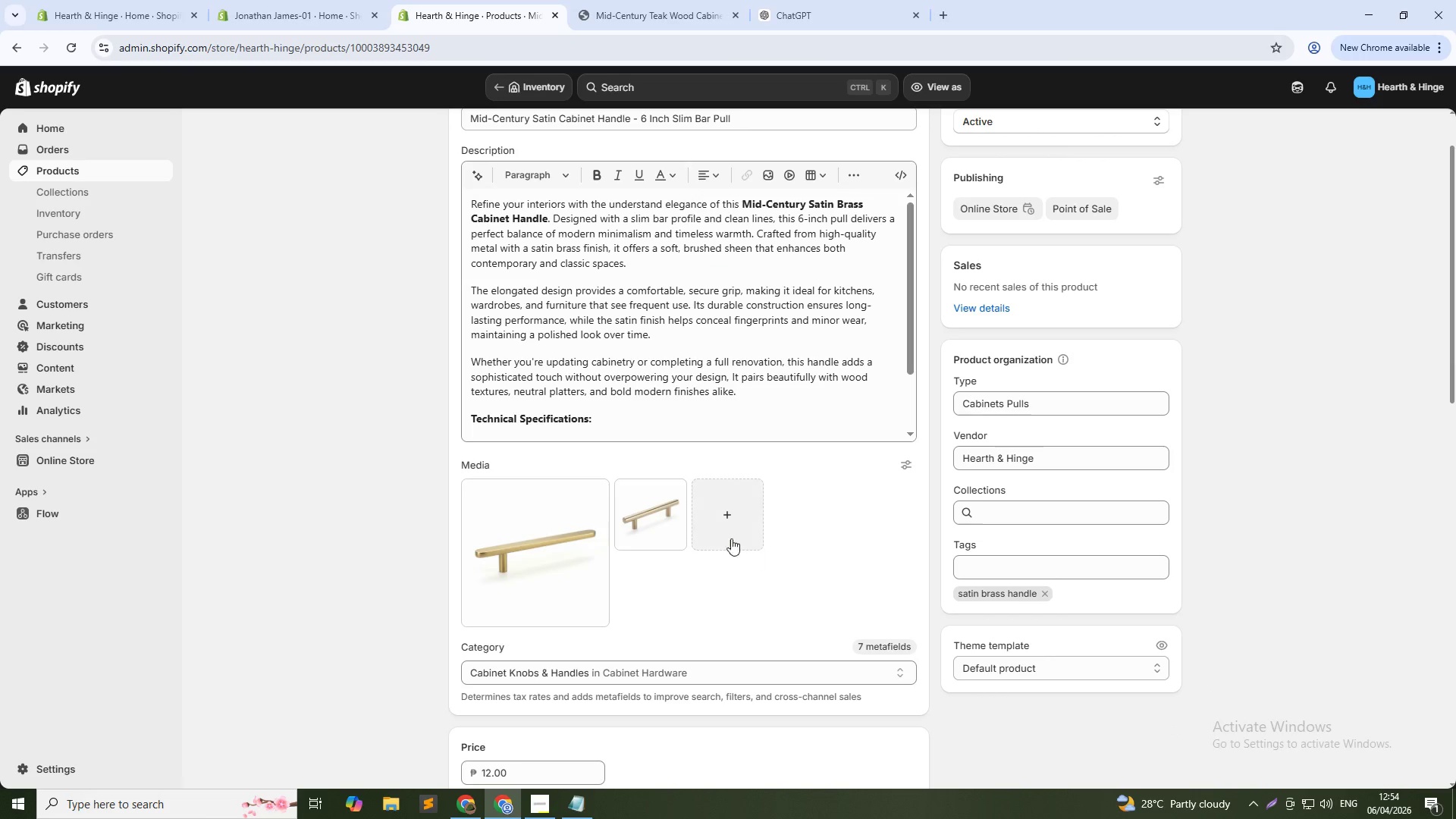 
left_click([718, 527])
 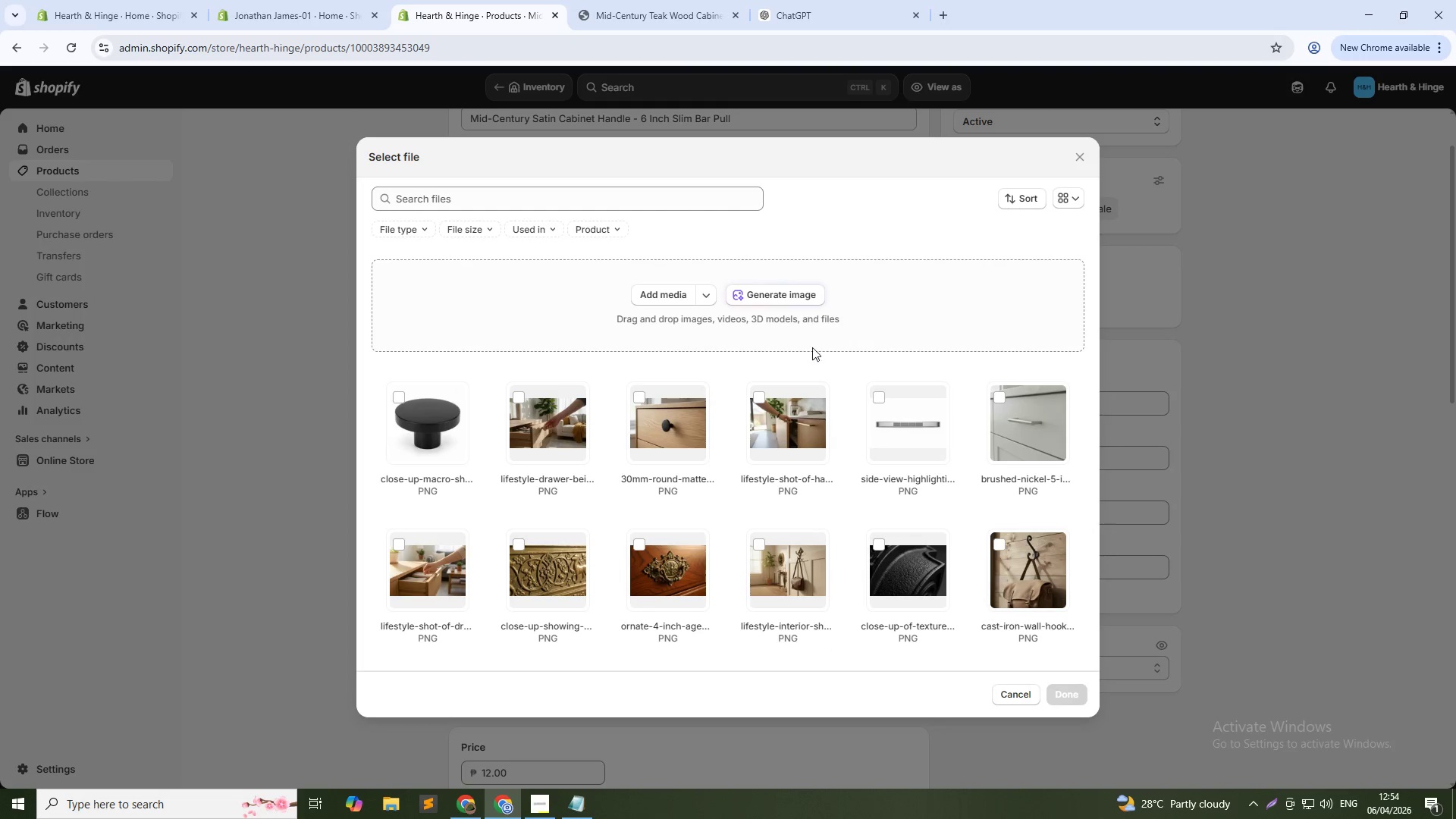 
left_click([801, 300])
 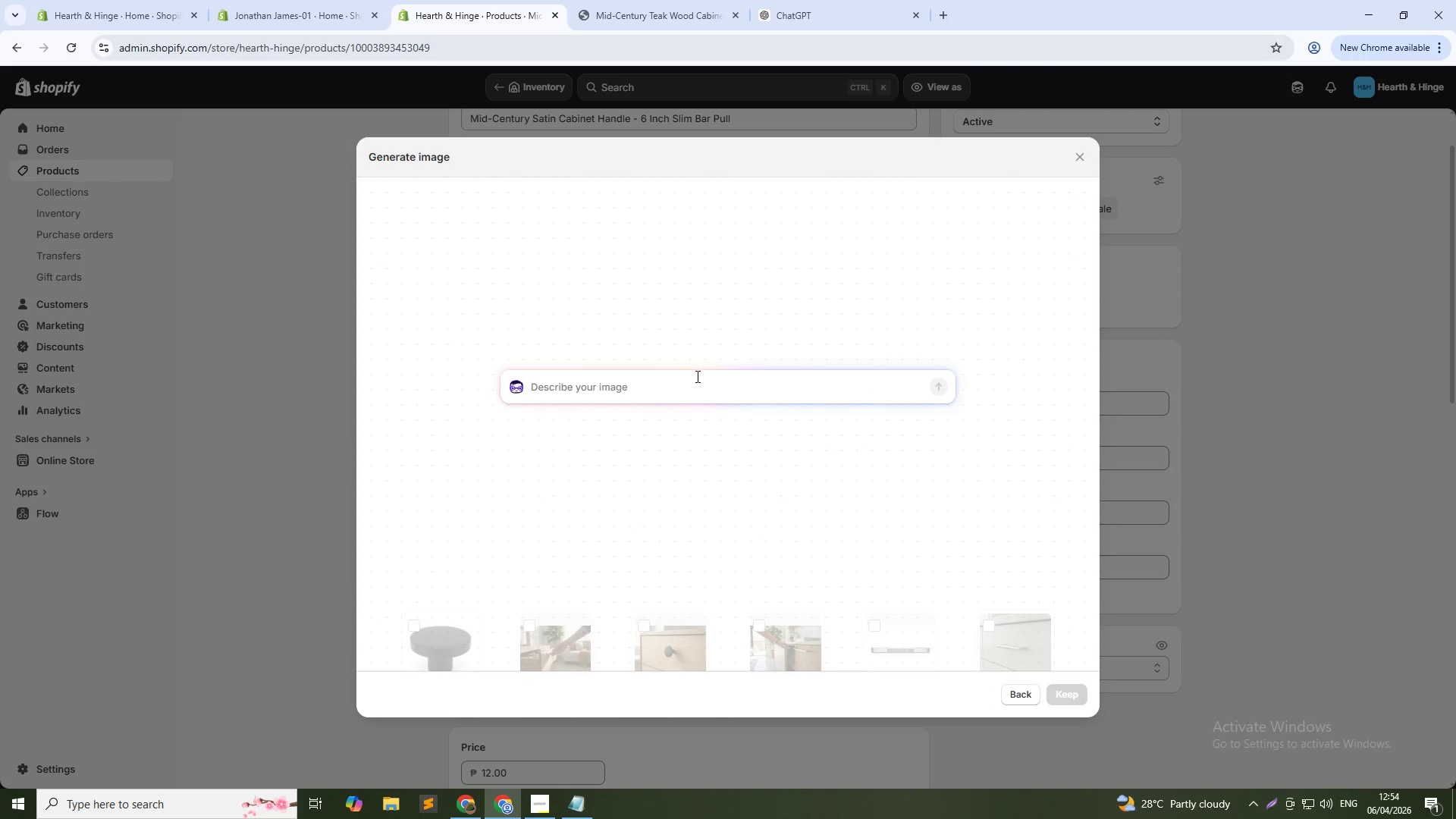 
left_click([693, 394])
 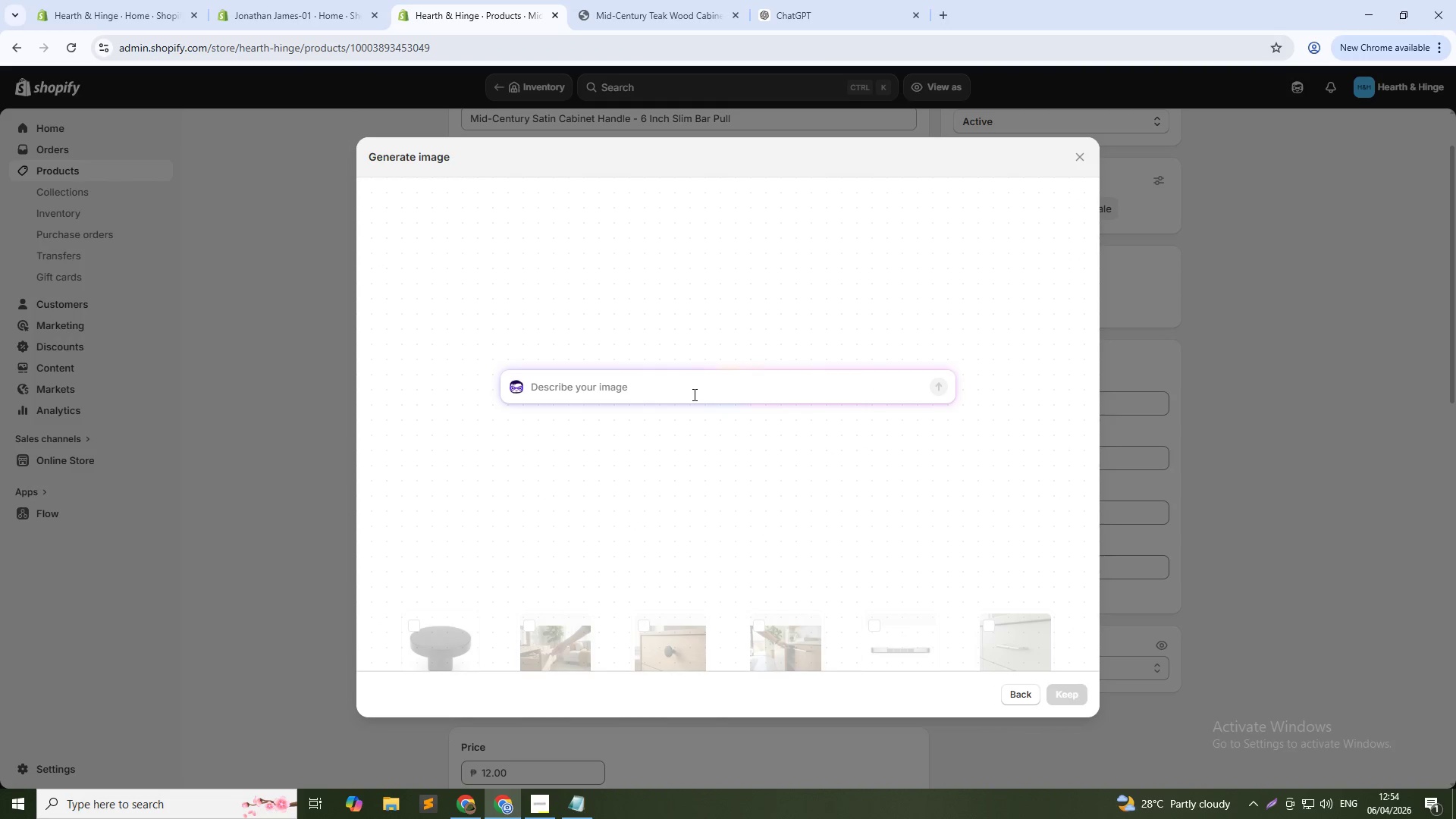 
type(6-inch satin)
 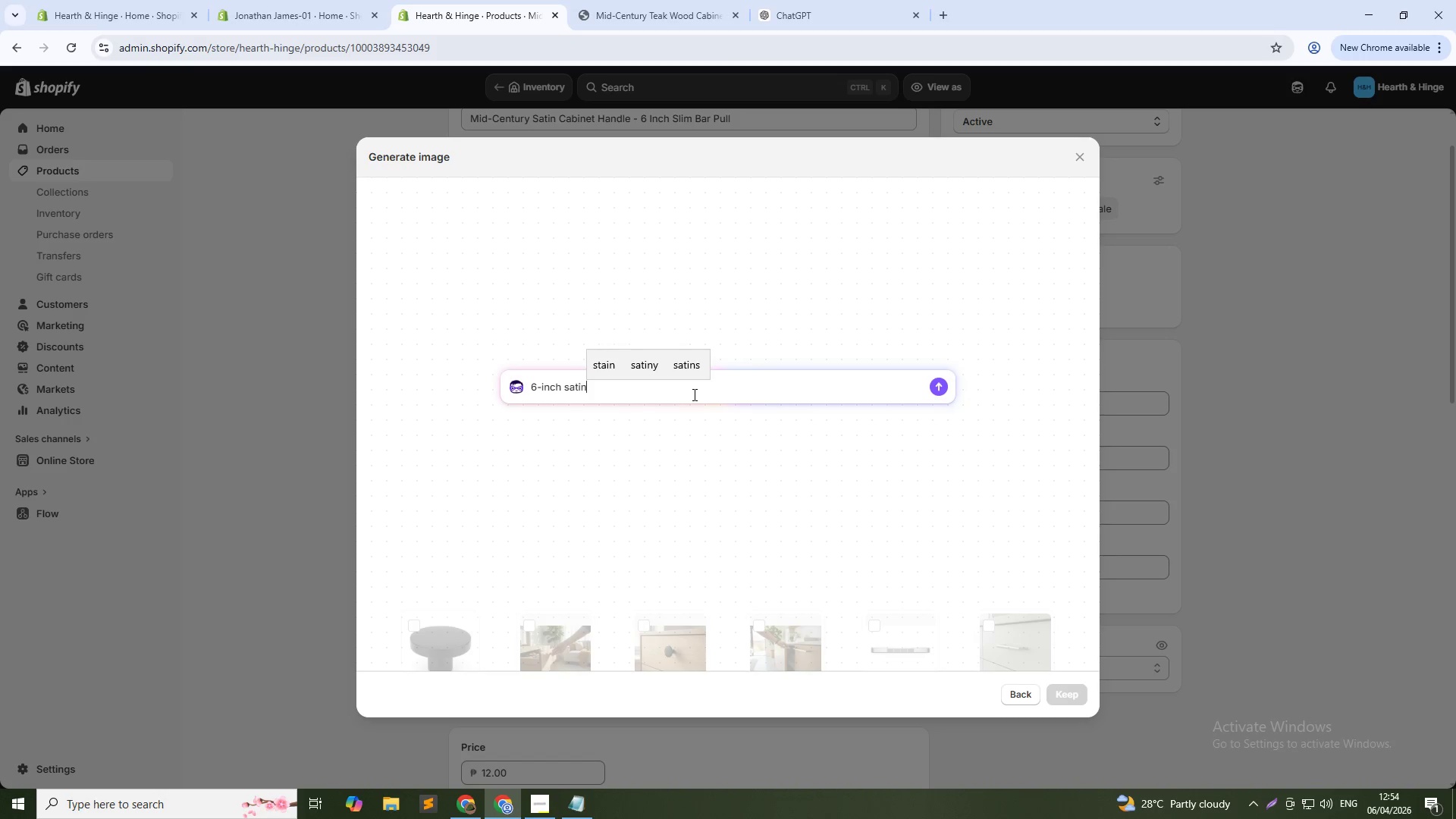 
type( brass bar pull on kitchen cabinet, slim modern profile)
 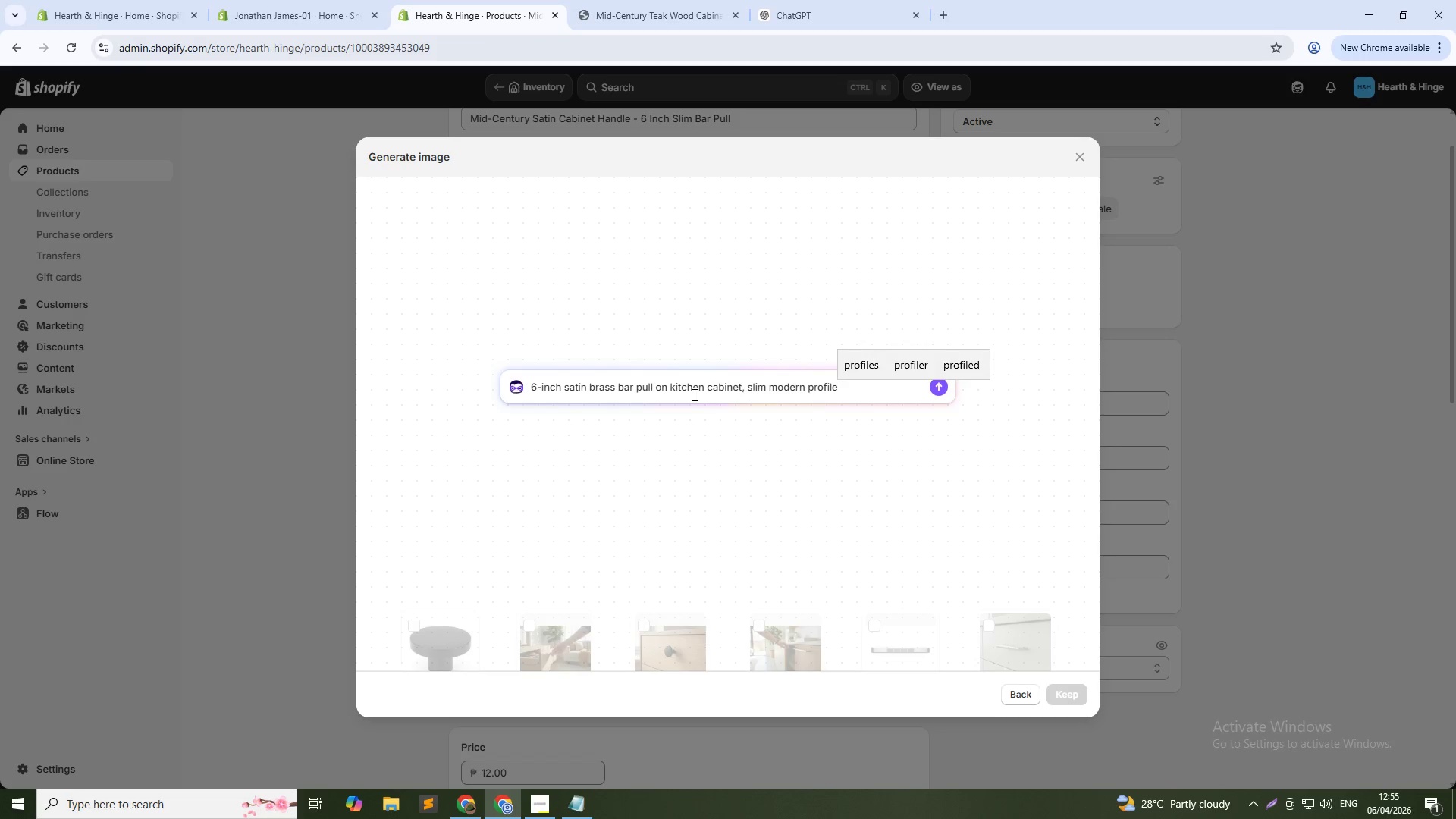 
wait(14.19)
 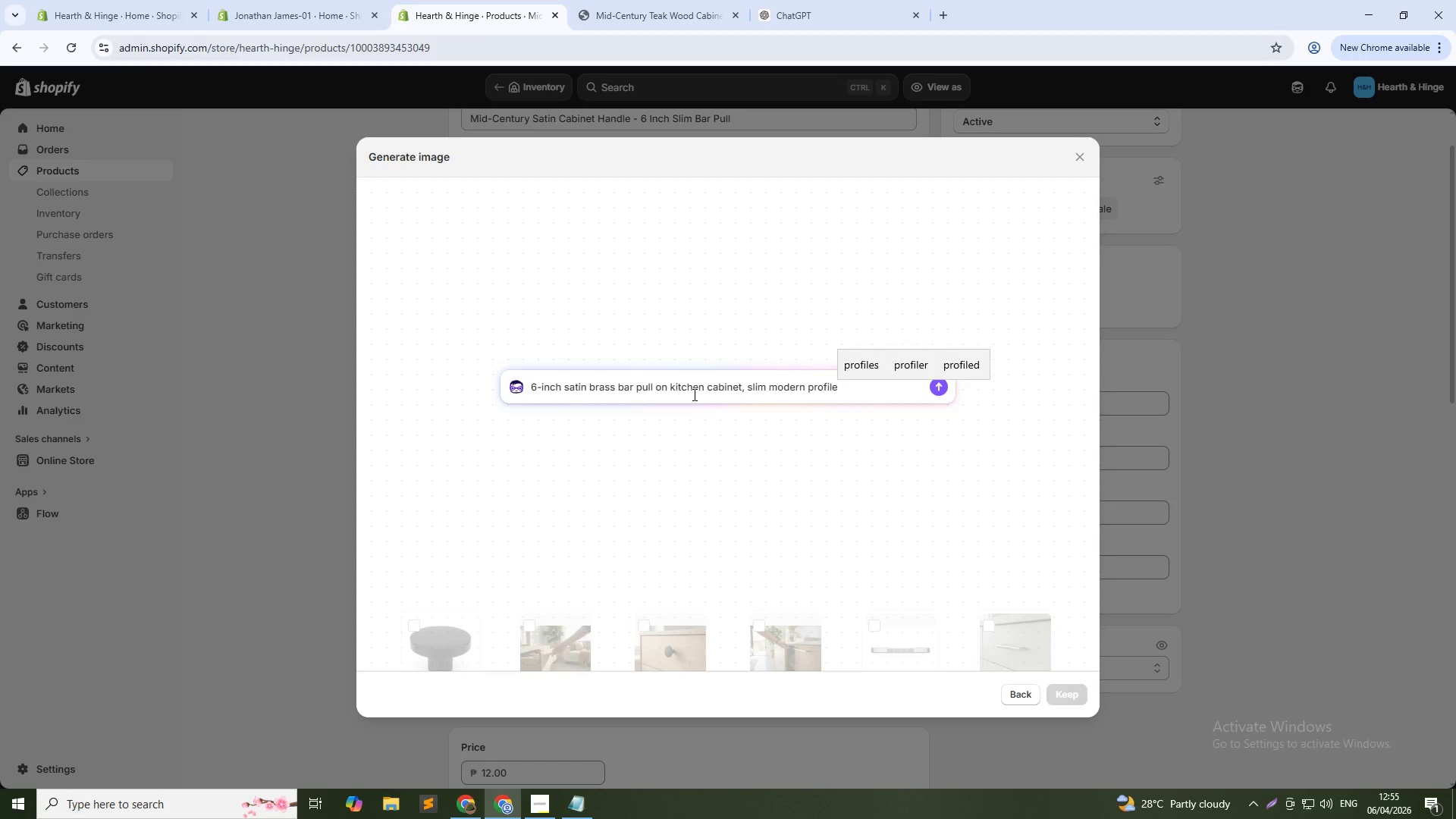 
key(Enter)
 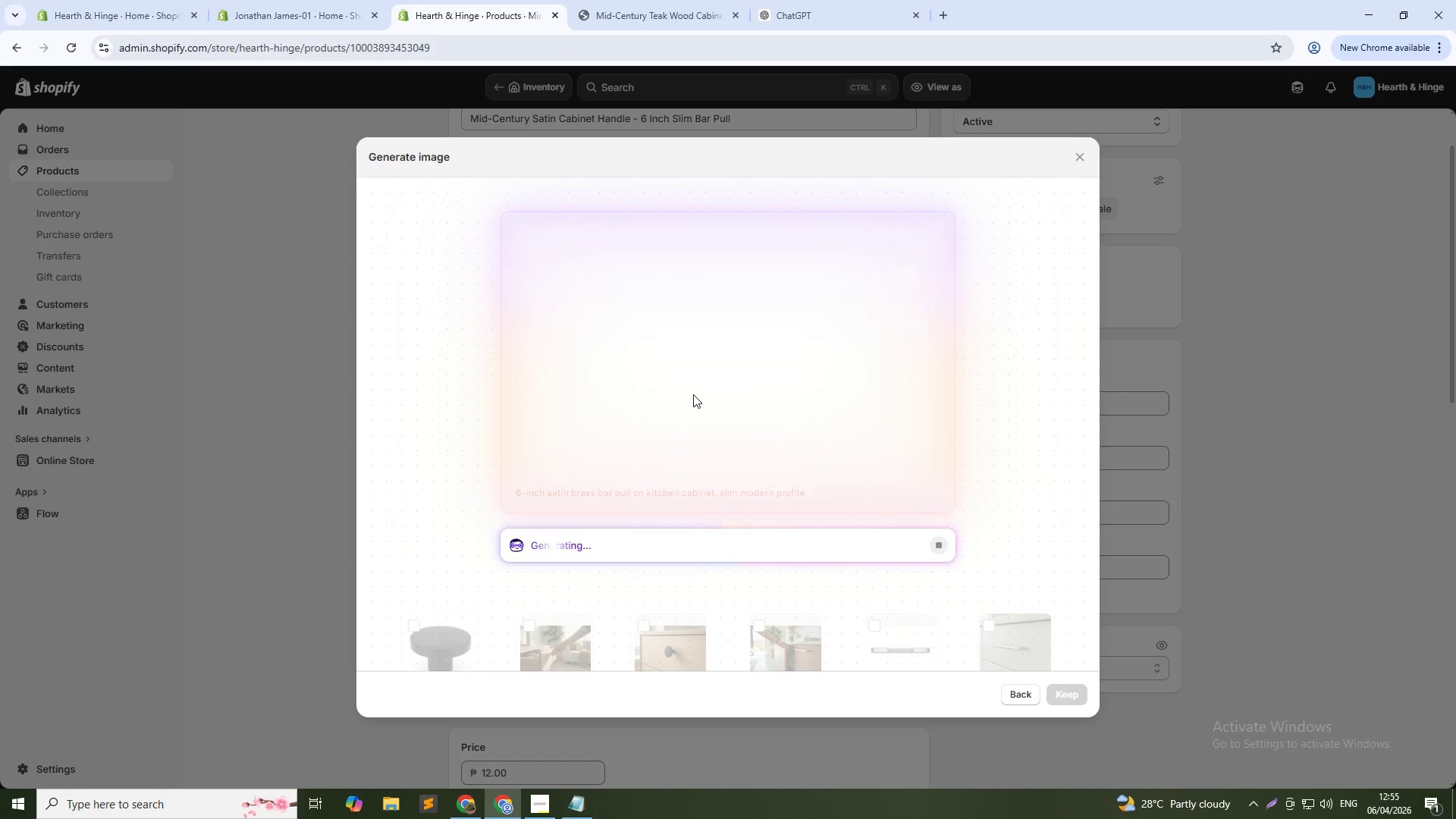 
wait(33.61)
 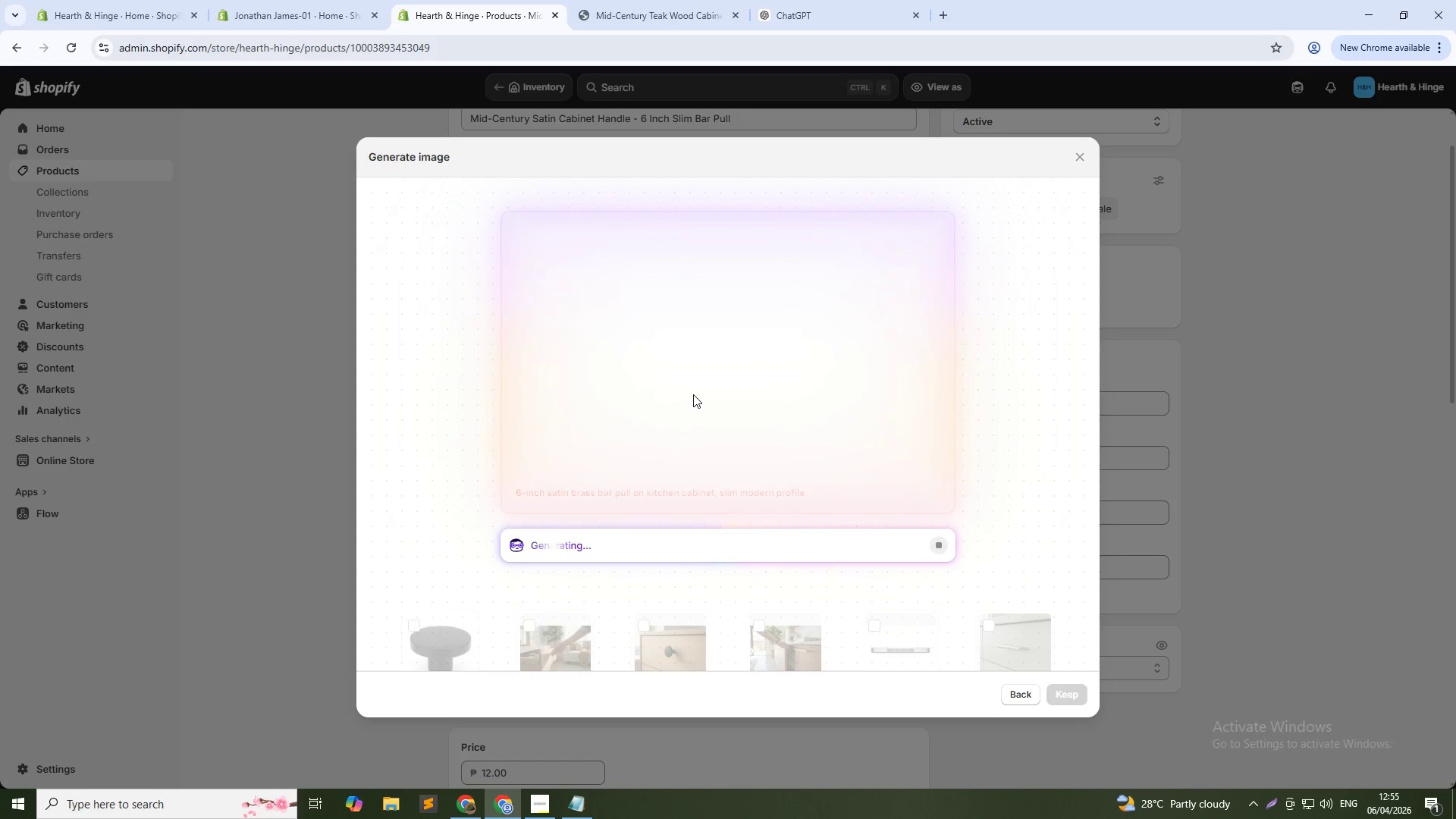 
left_click([1064, 689])
 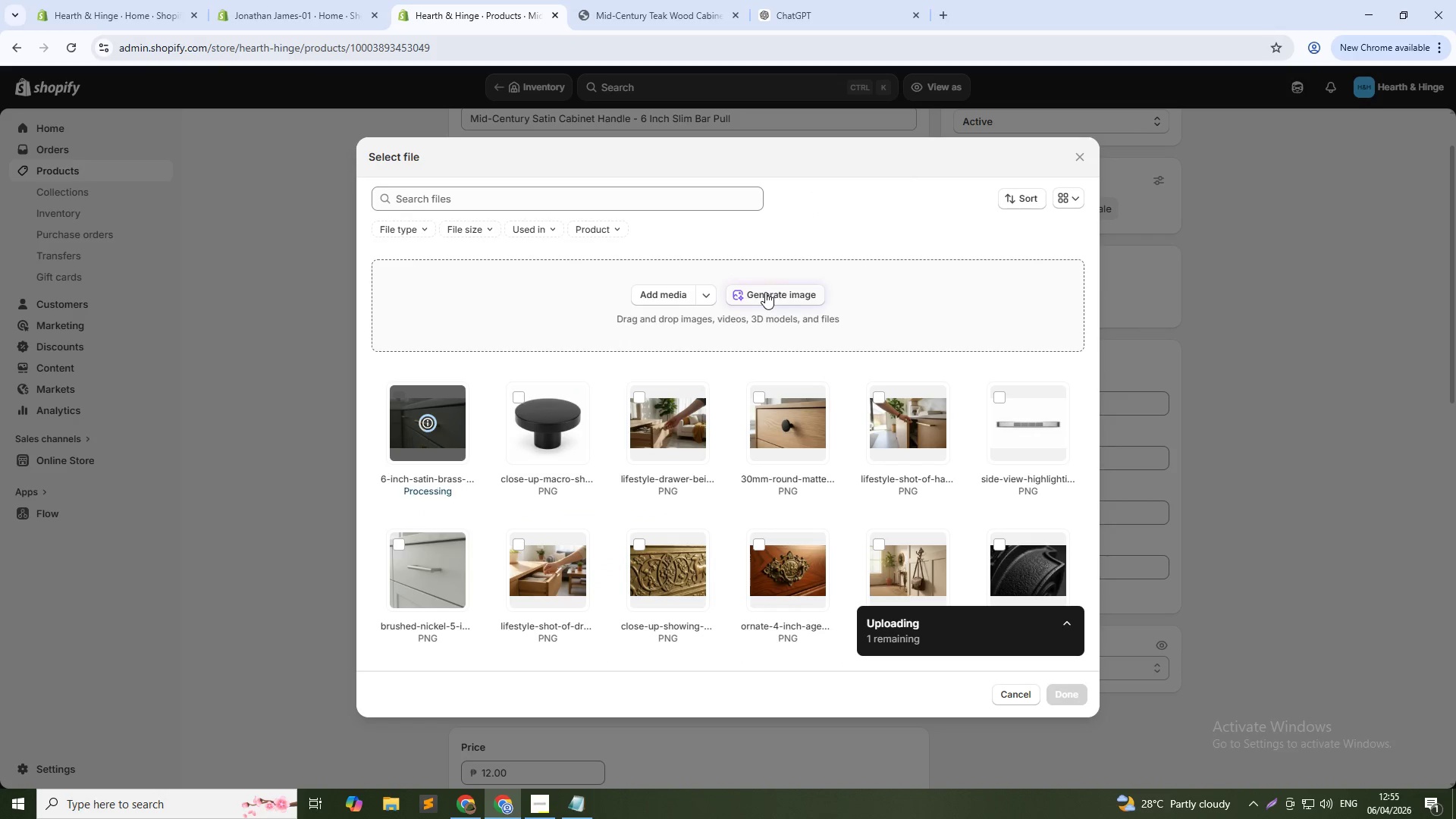 
left_click([765, 292])
 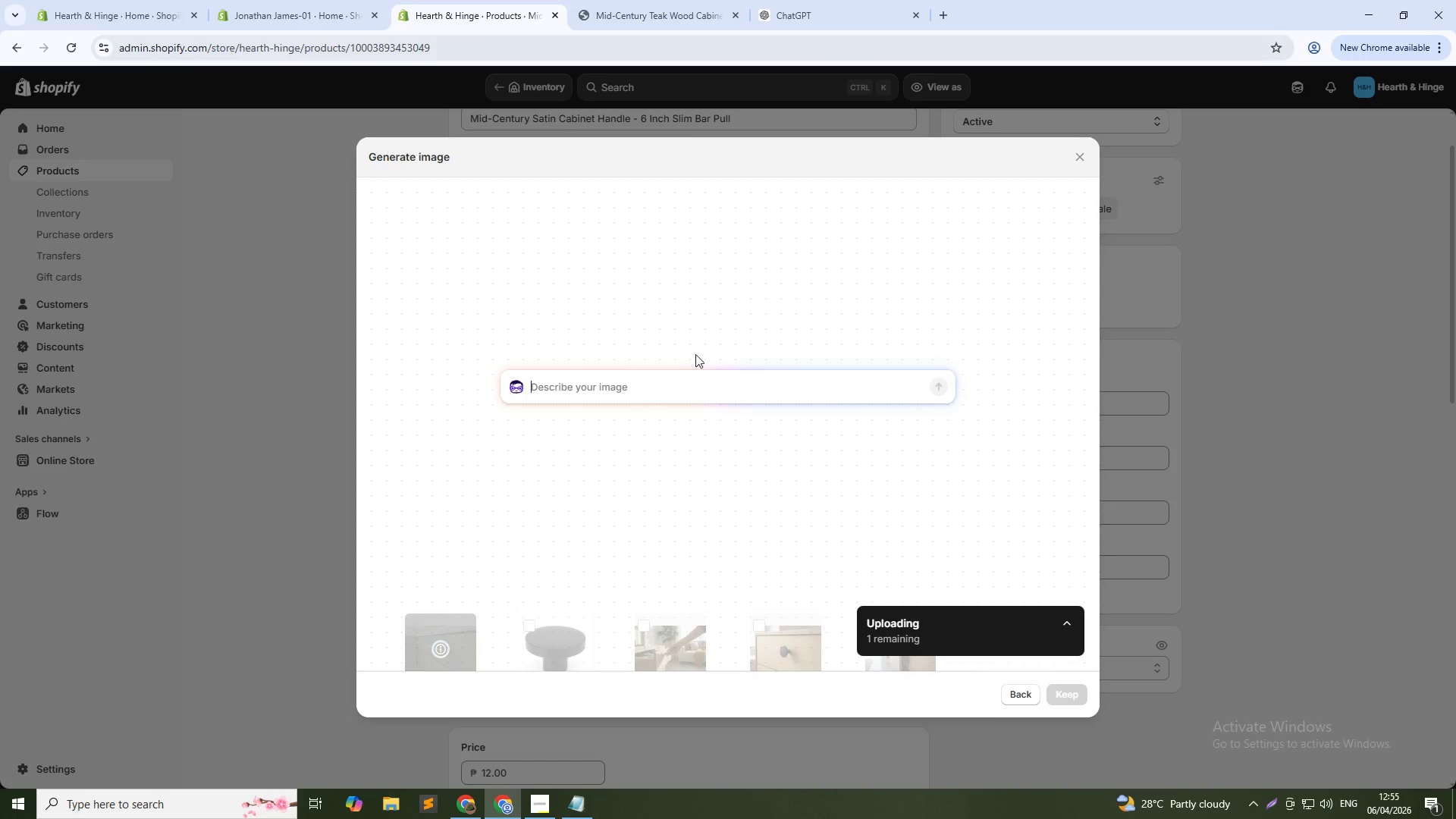 
left_click([670, 381])
 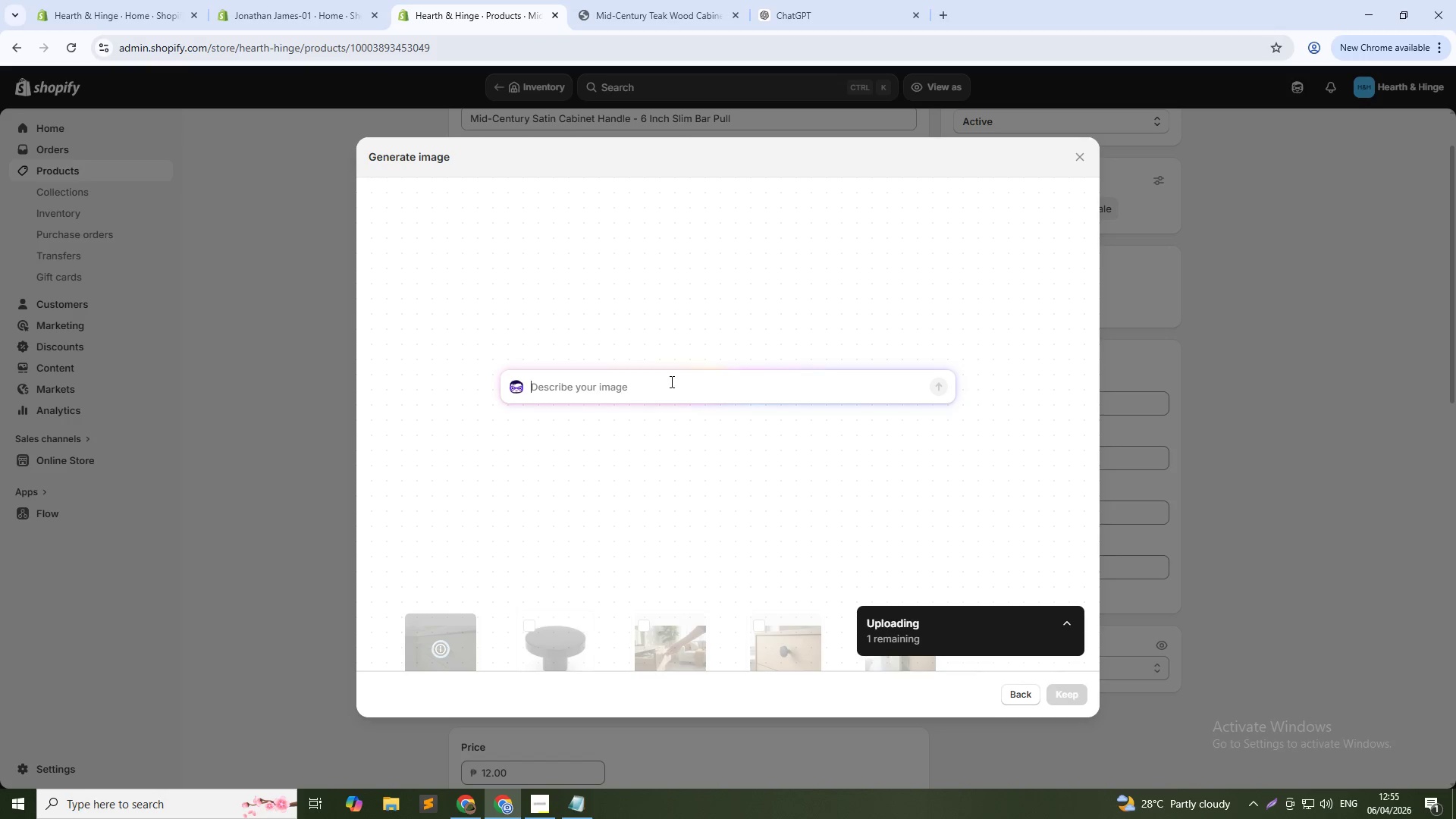 
type(Close-up showing brushed satin finish and elongated design)
 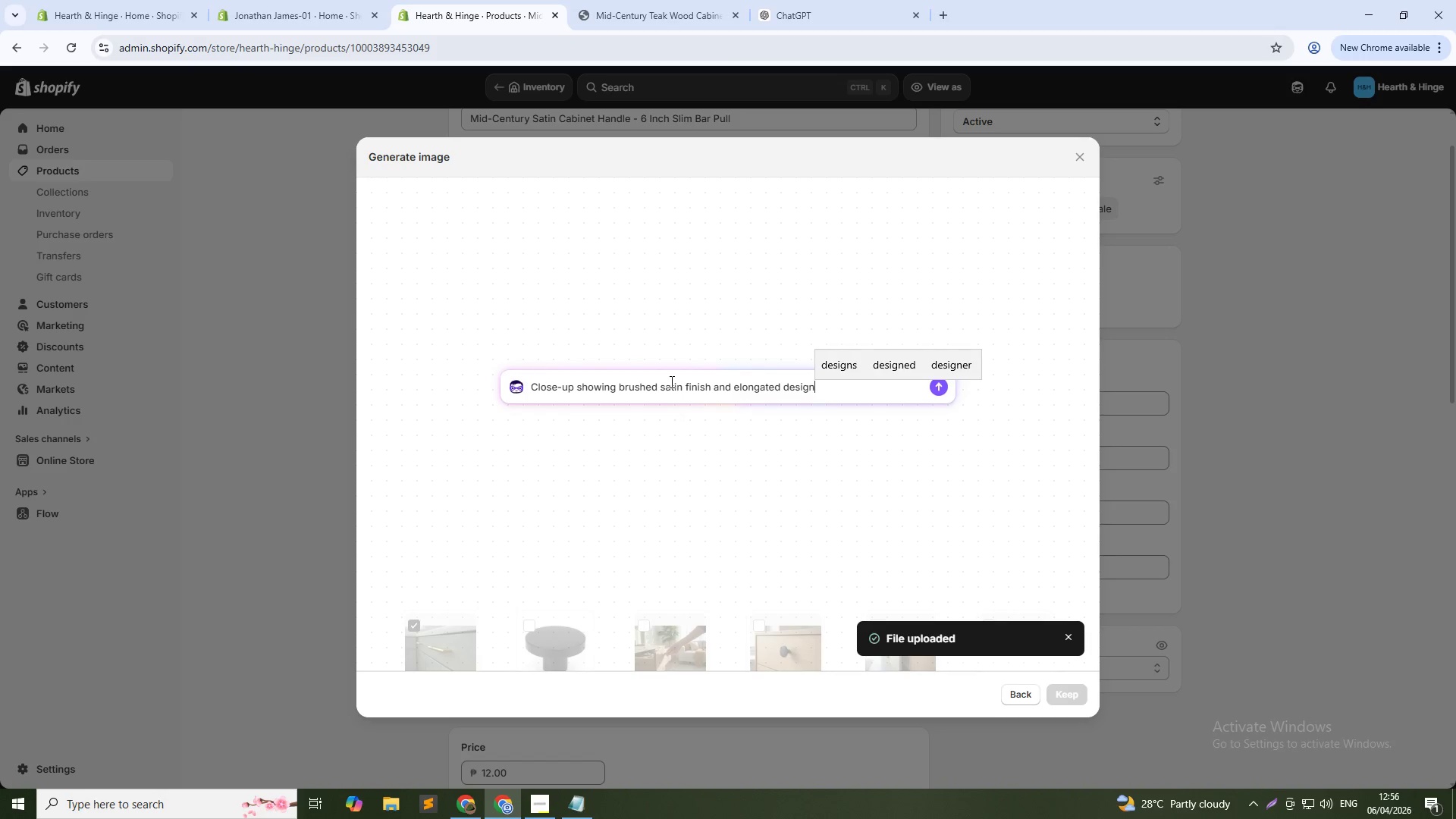 
key(Enter)
 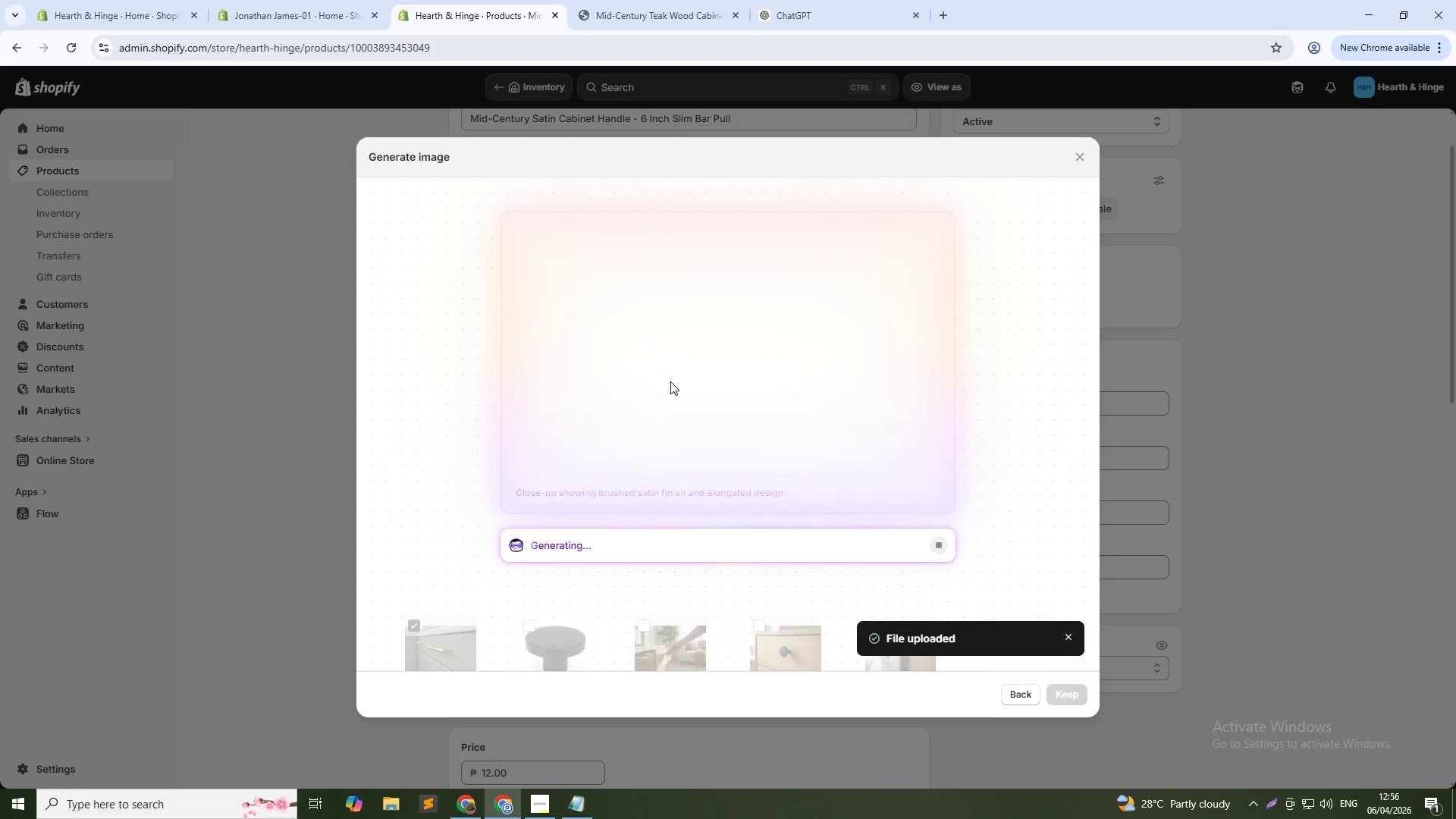 
wait(29.69)
 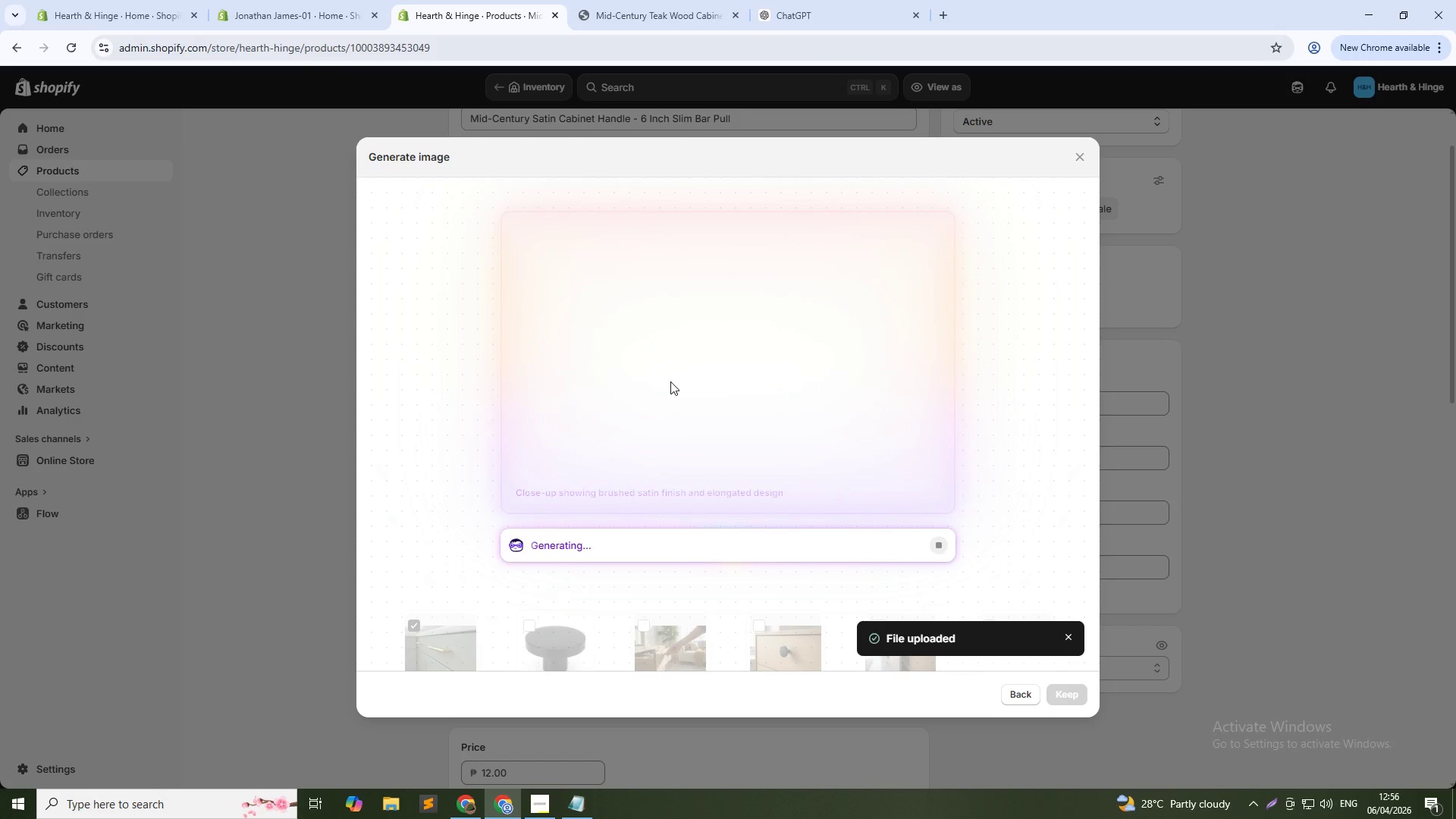 
left_click([751, 548])
 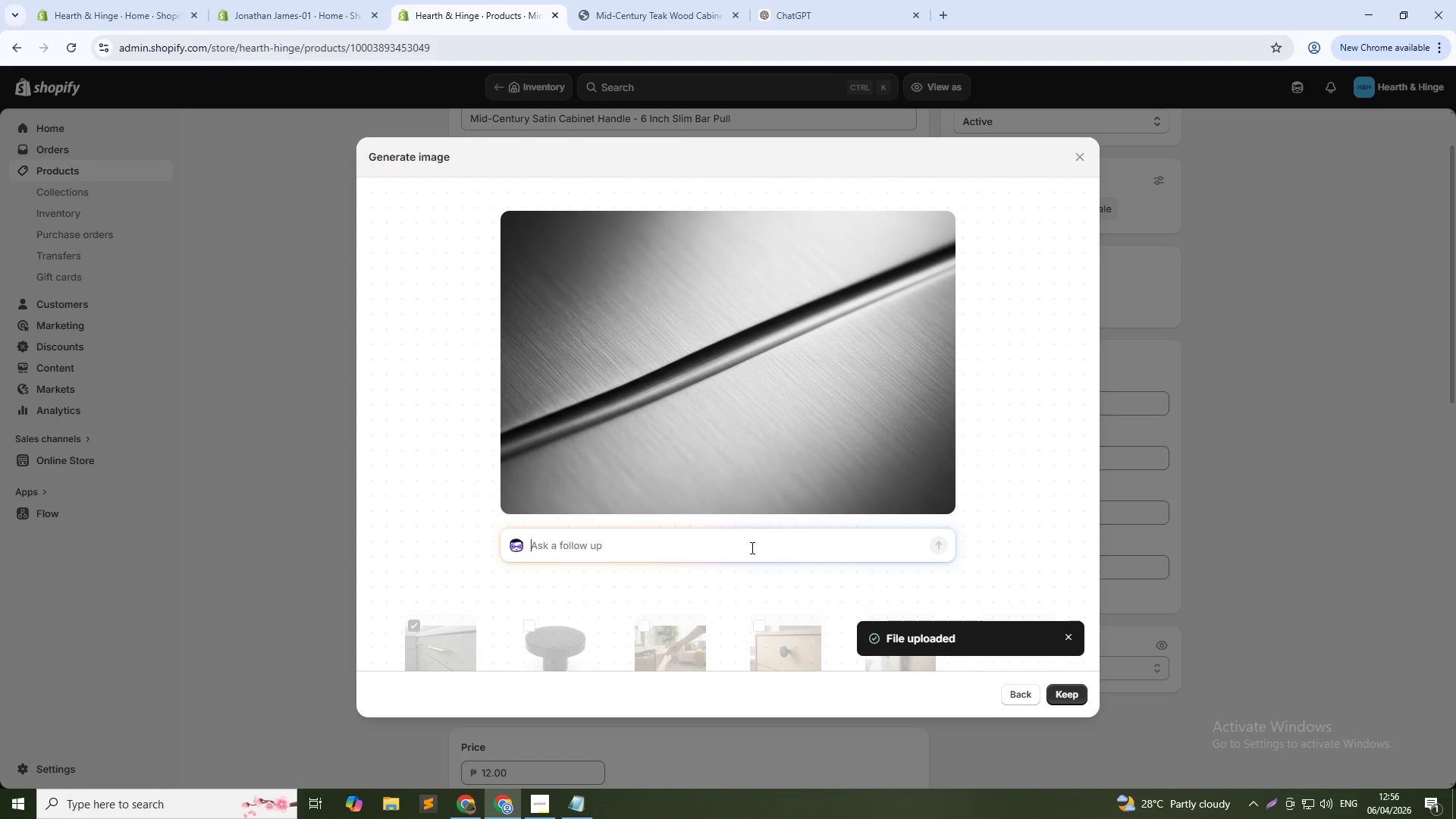 
type(Life style sce)
key(Backspace)
key(Backspace)
type(stly)
key(Backspace)
key(Backspace)
type(yle )
key(Backspace)
key(Backspace)
 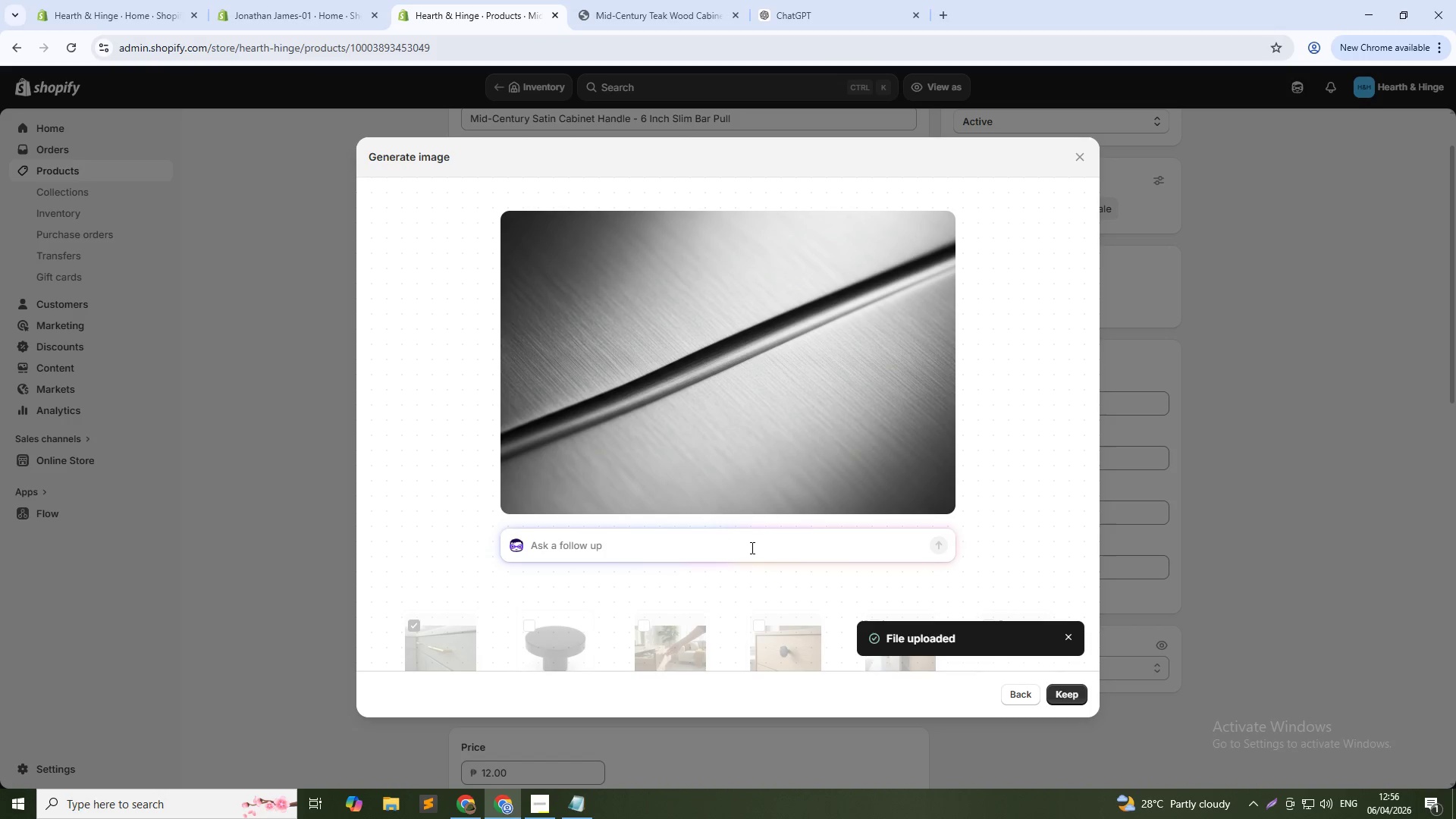 
left_click([732, 548])
 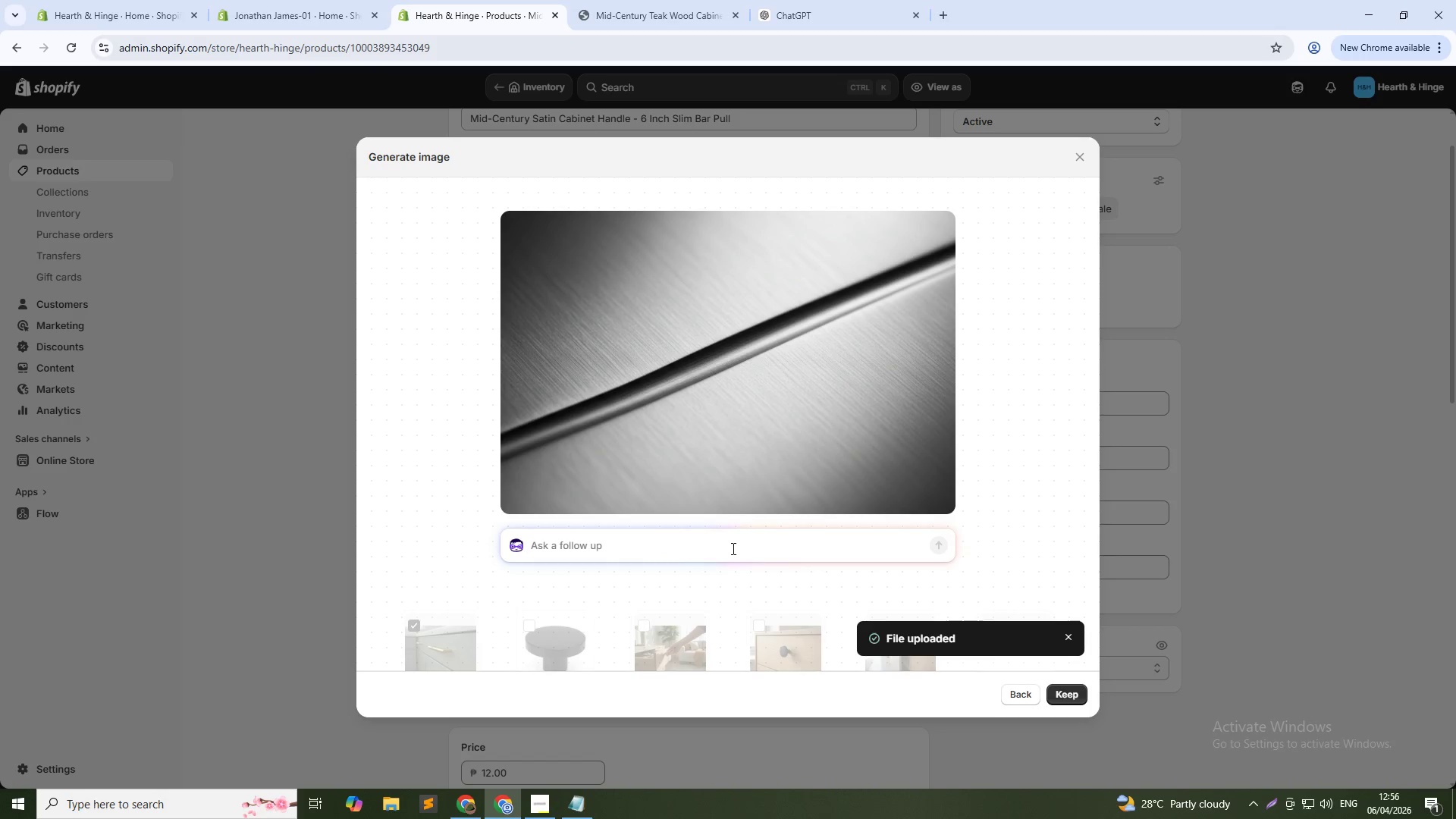 
type(close-up showing brushed satins fns)
key(Backspace)
key(Backspace)
key(Backspace)
key(Backspace)
key(Backspace)
key(Backspace)
key(Backspace)
type(n finish and elongated design)
 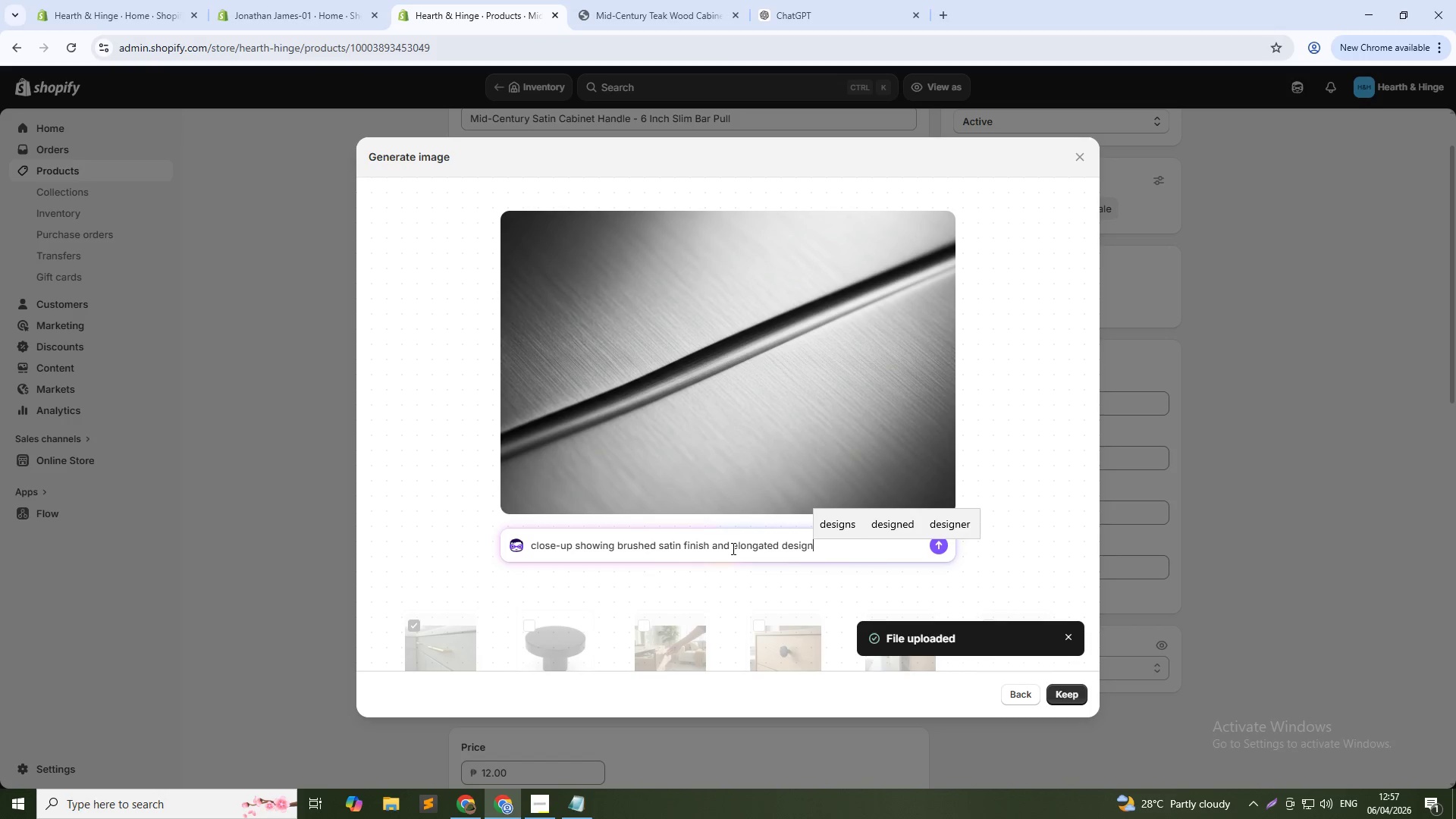 
hold_key(key=ArrowLeft, duration=1.3)
 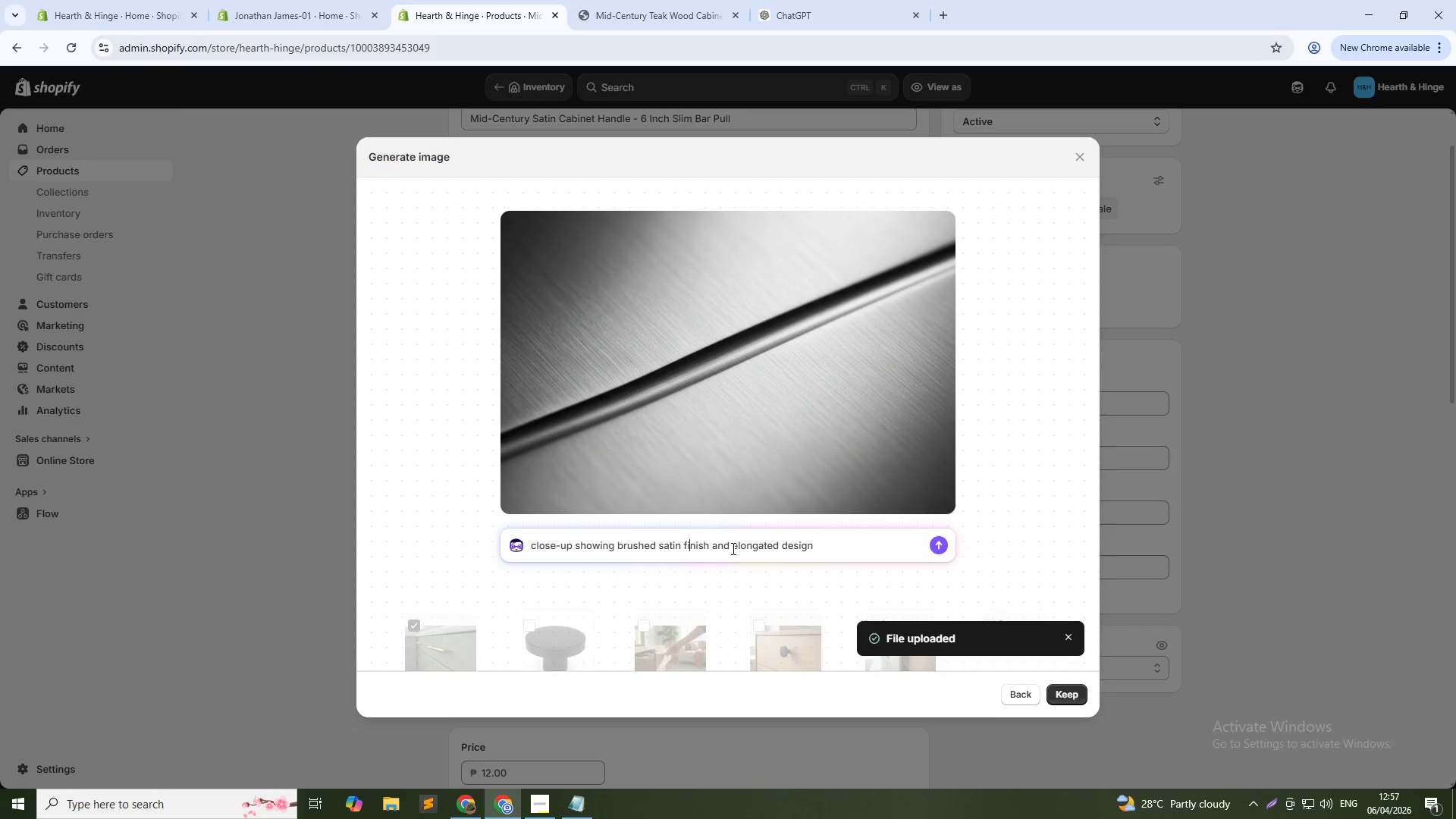 
key(ArrowLeft)
 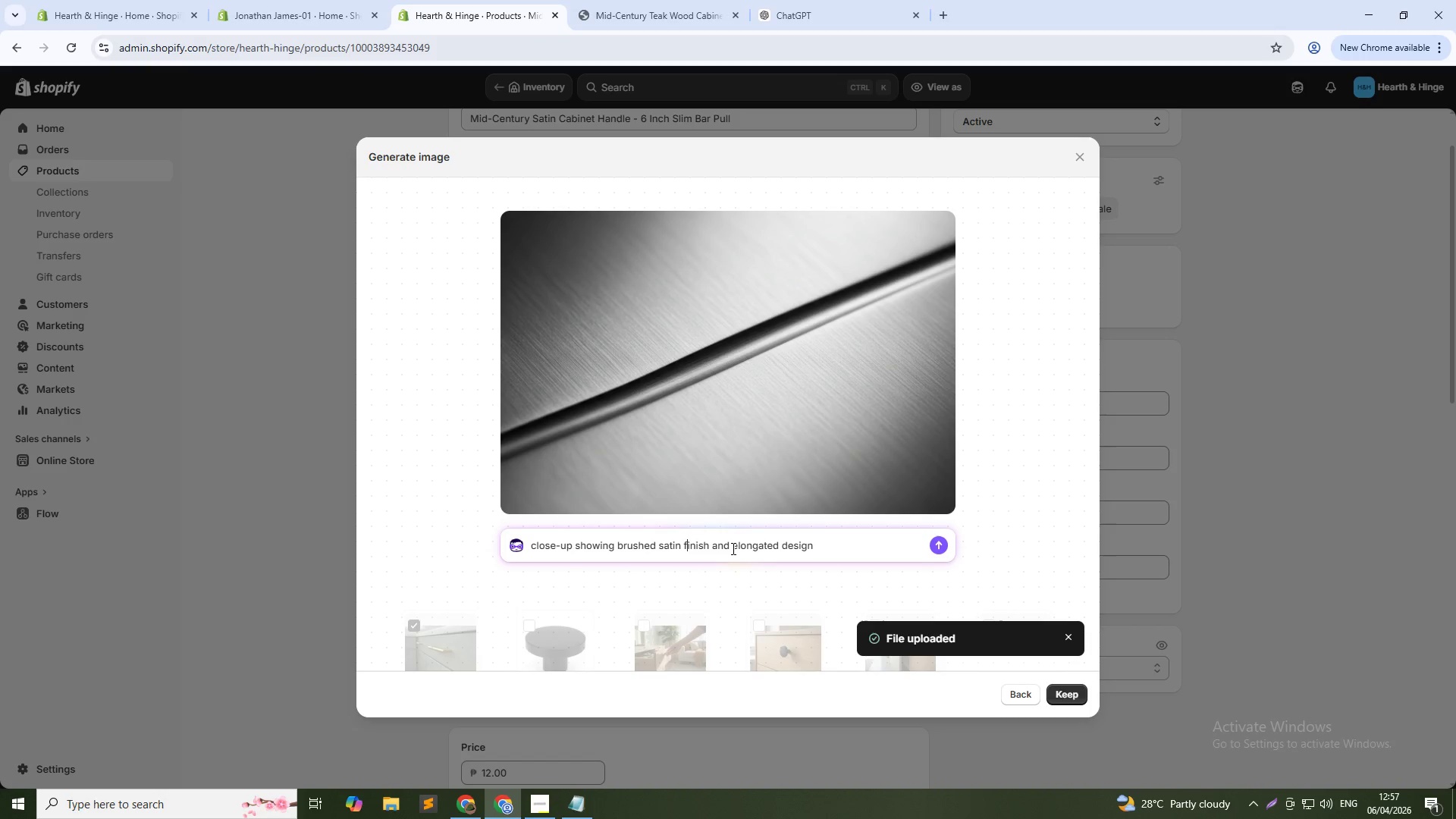 
key(ArrowLeft)
 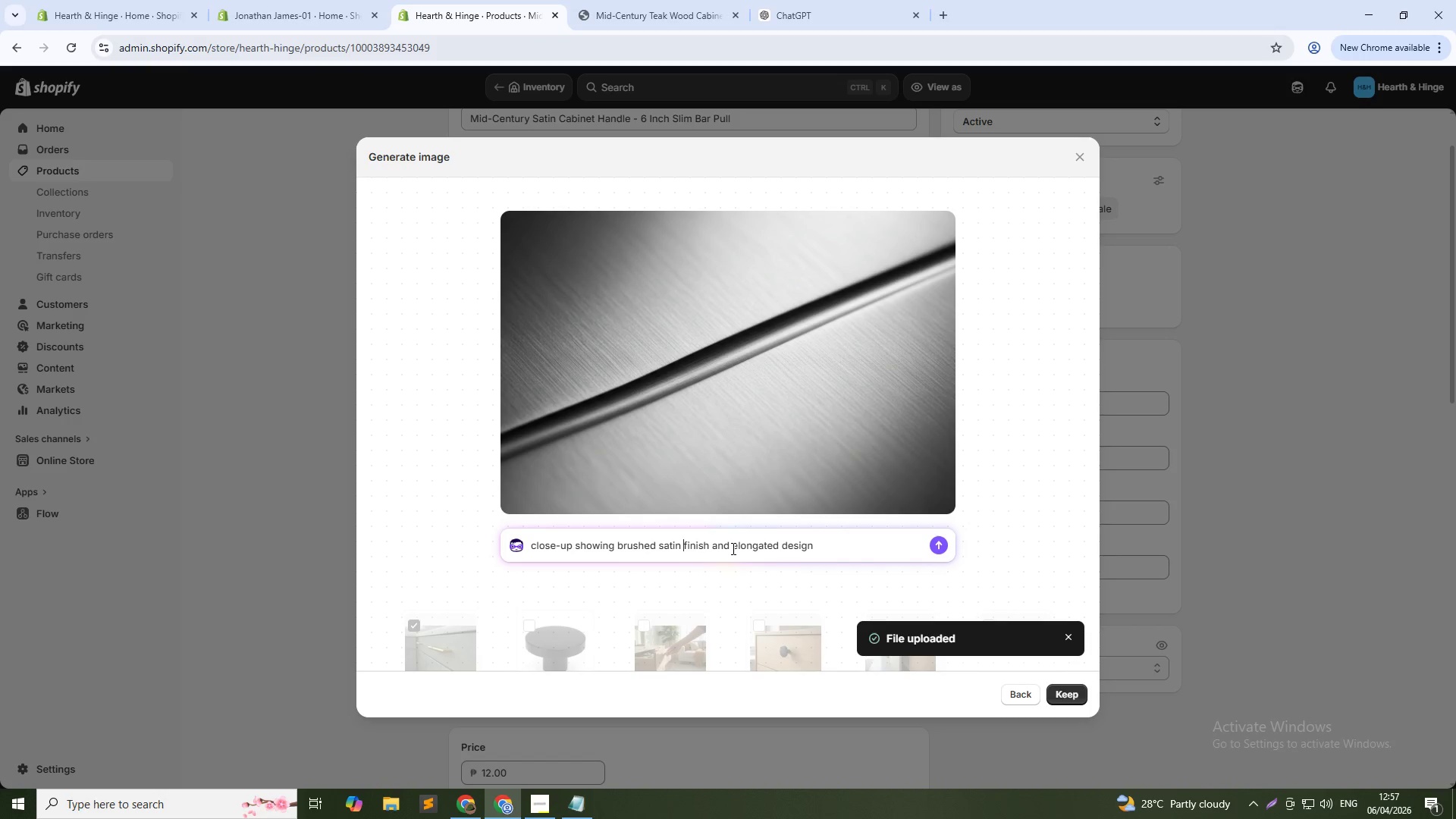 
type(brass cabinet handle )
 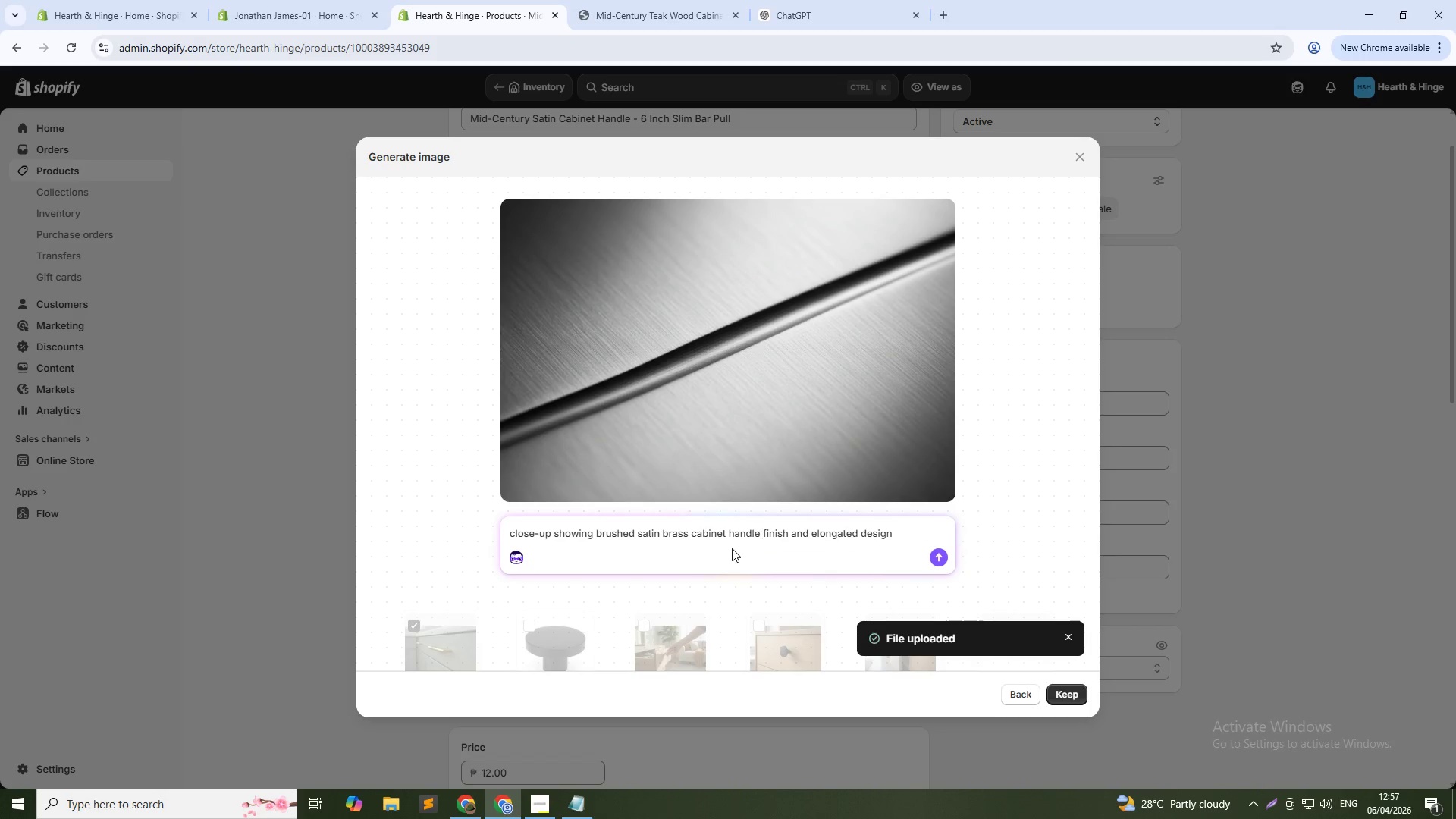 
key(Enter)
 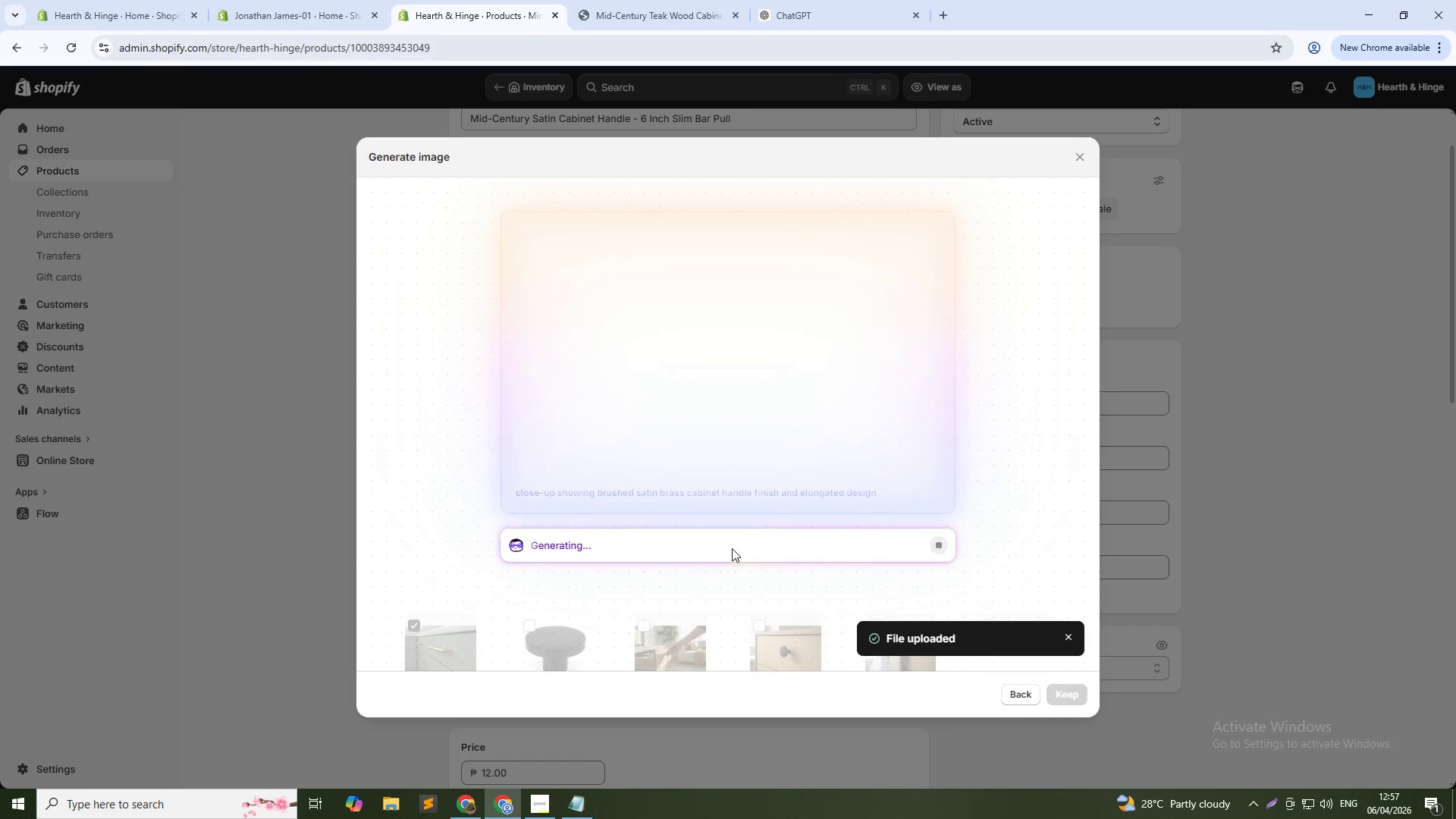 
wait(29.38)
 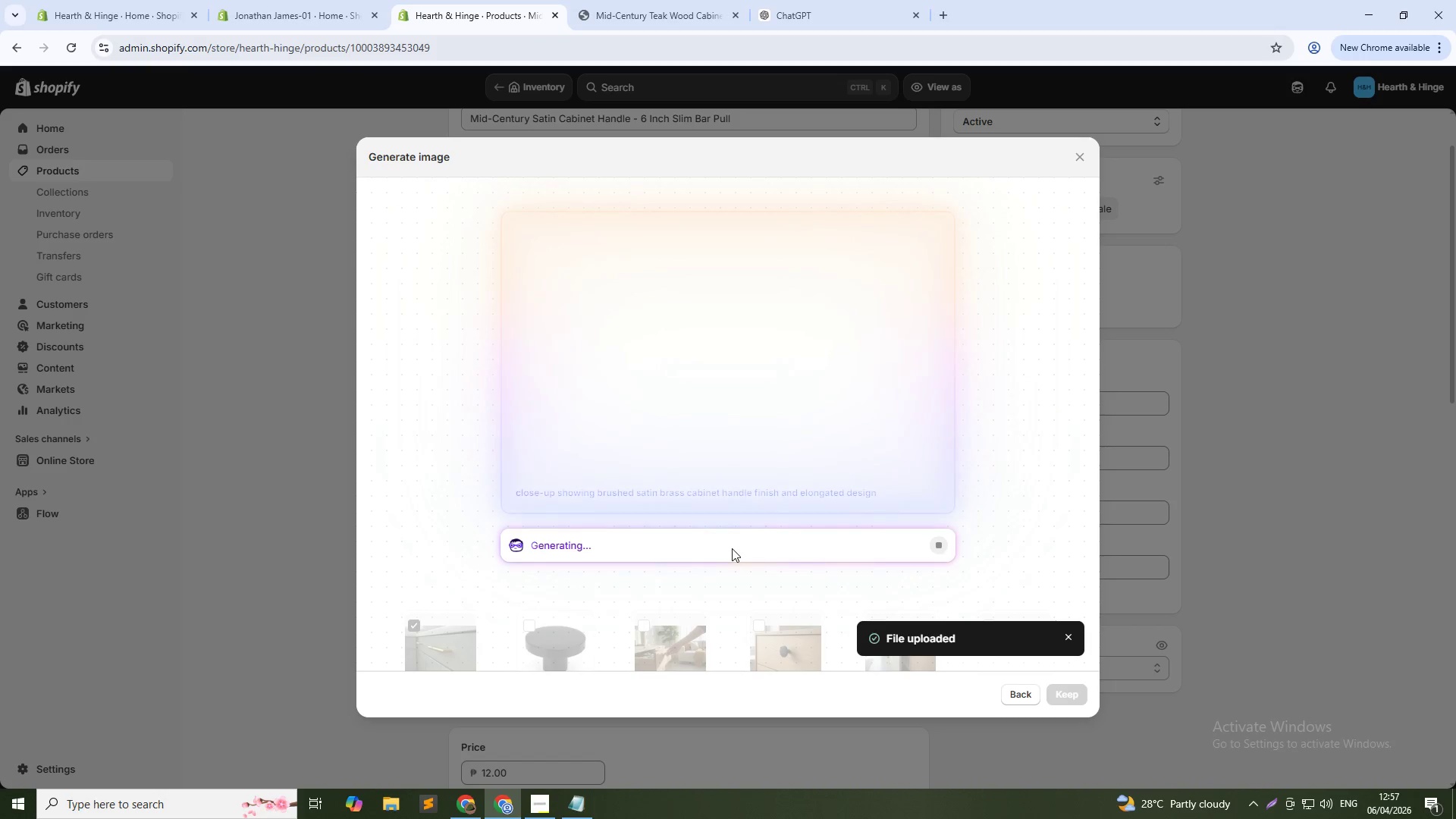 
left_click([1057, 689])
 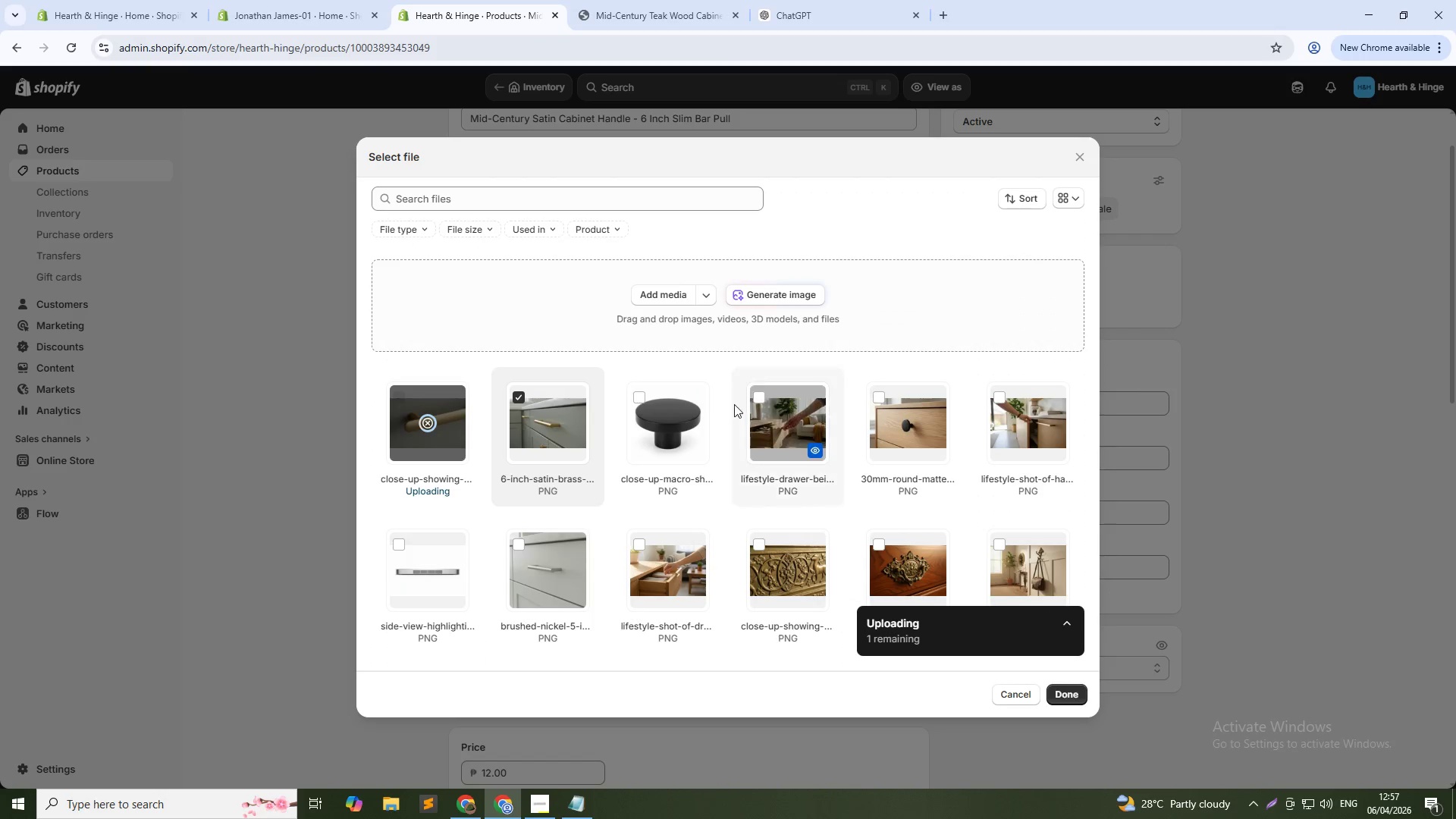 
left_click([773, 293])
 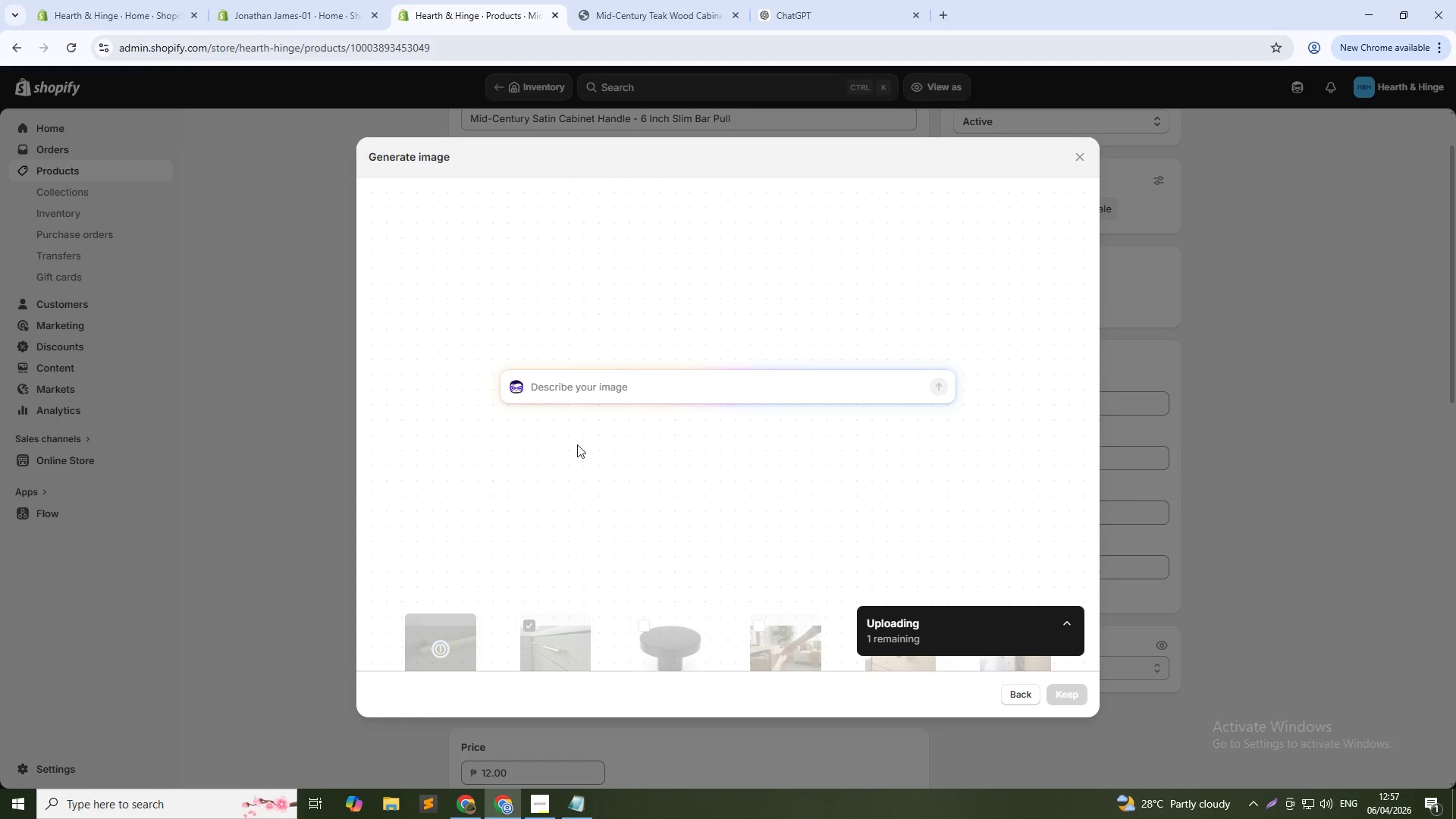 
left_click([615, 391])
 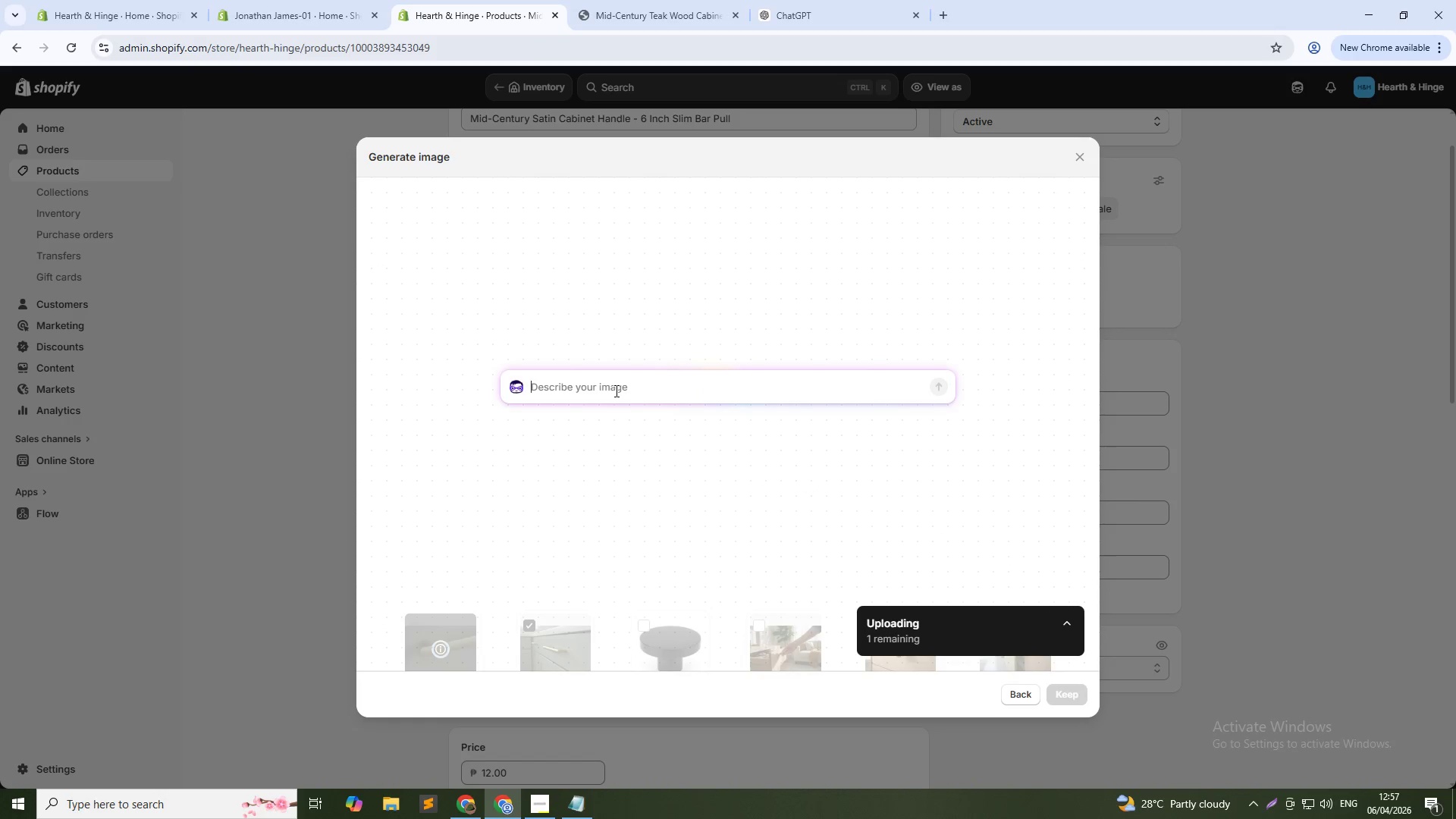 
type(Lifestyle scene with hand gripping handle, elegant contemporary kith)
key(Backspace)
type(chen)
 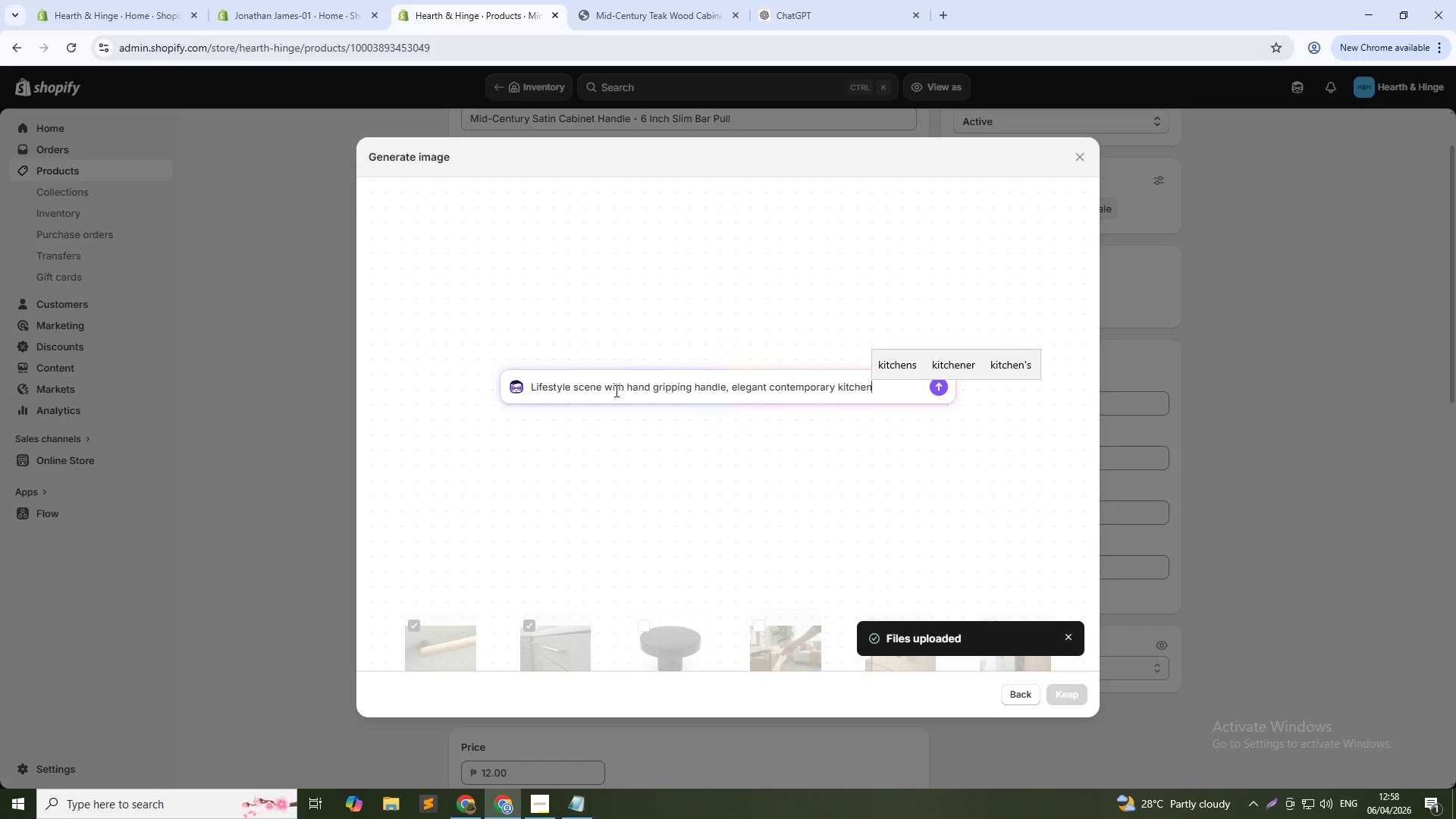 
wait(5.83)
 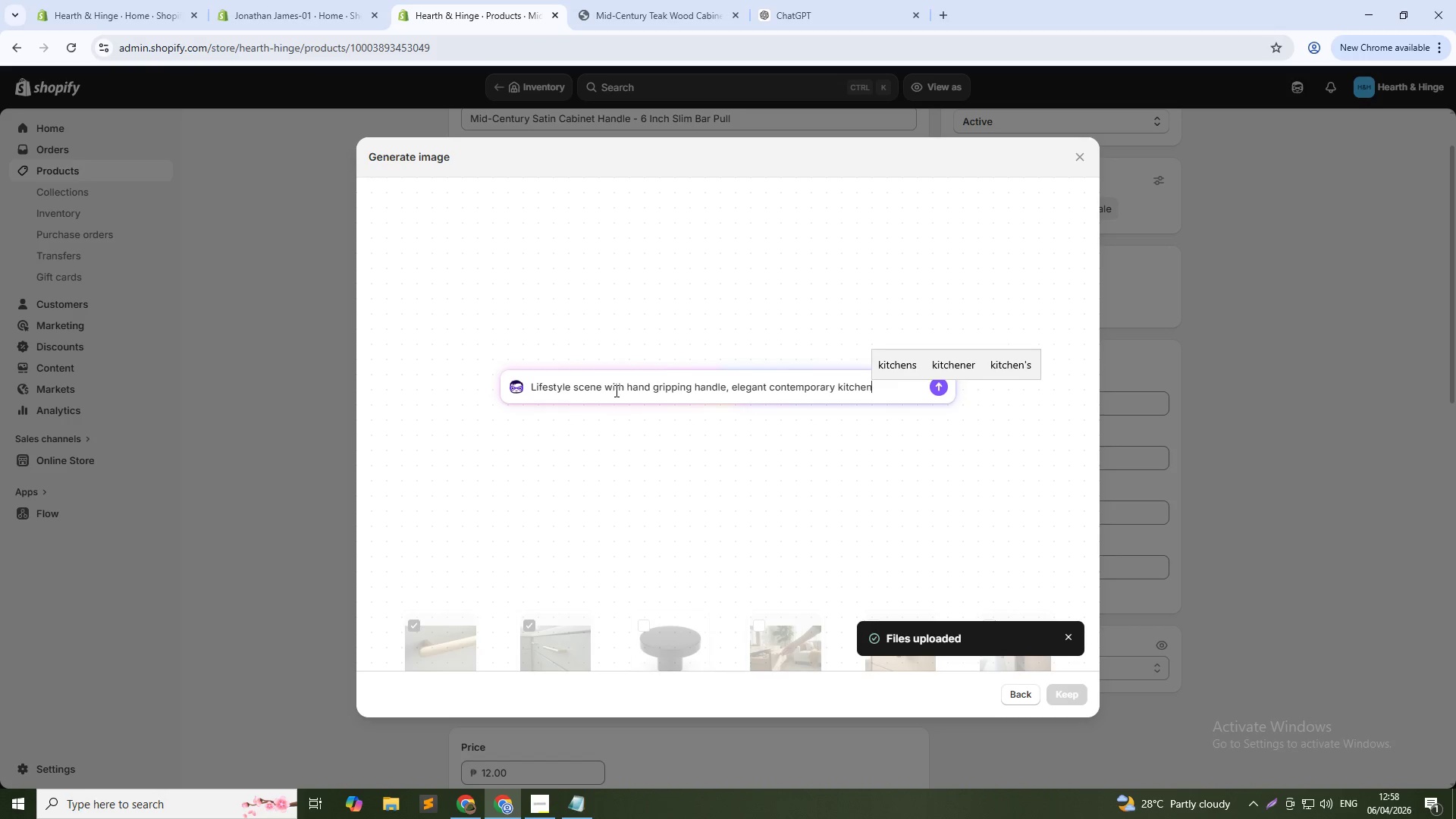 
key(Enter)
 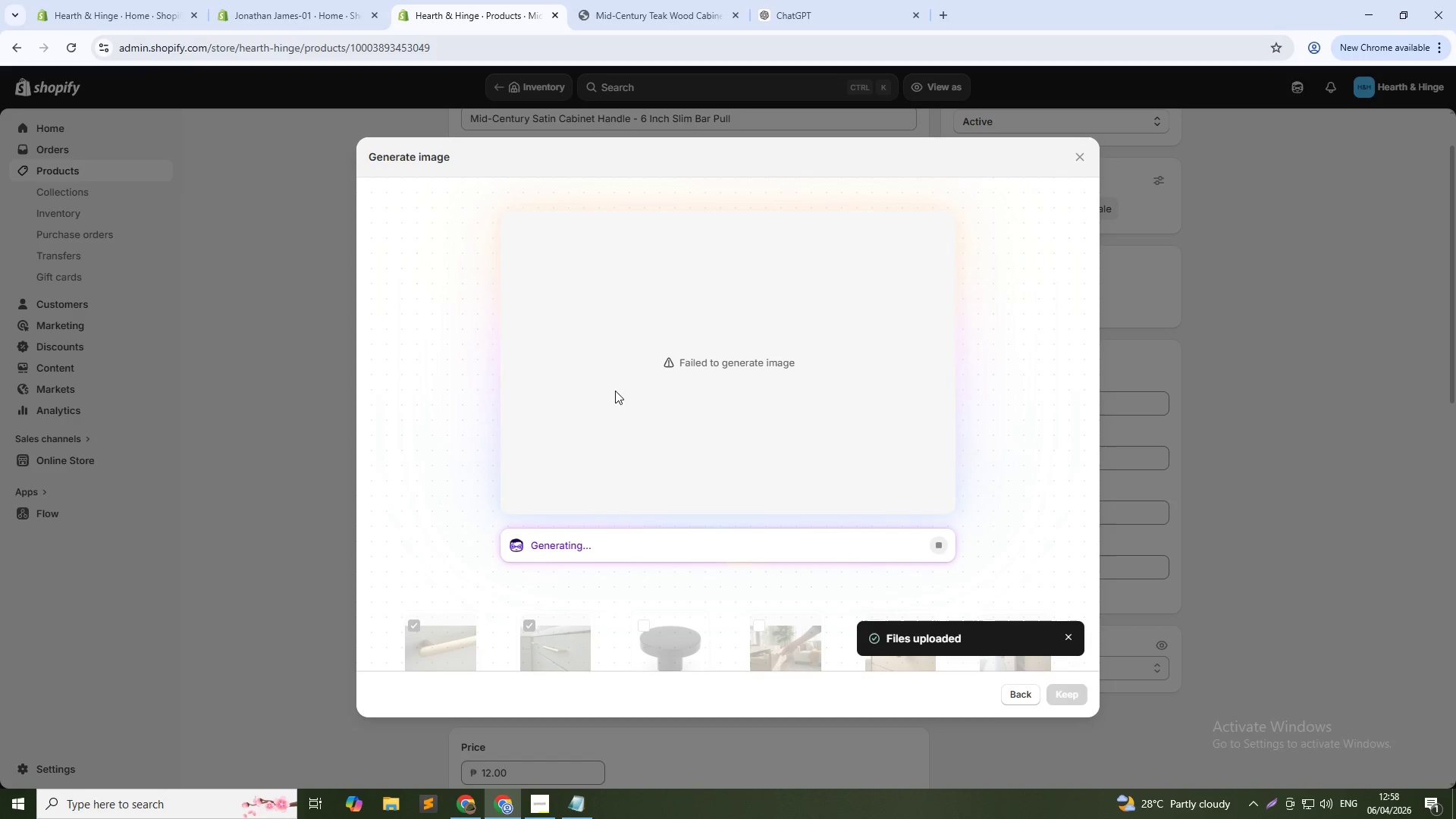 
wait(25.03)
 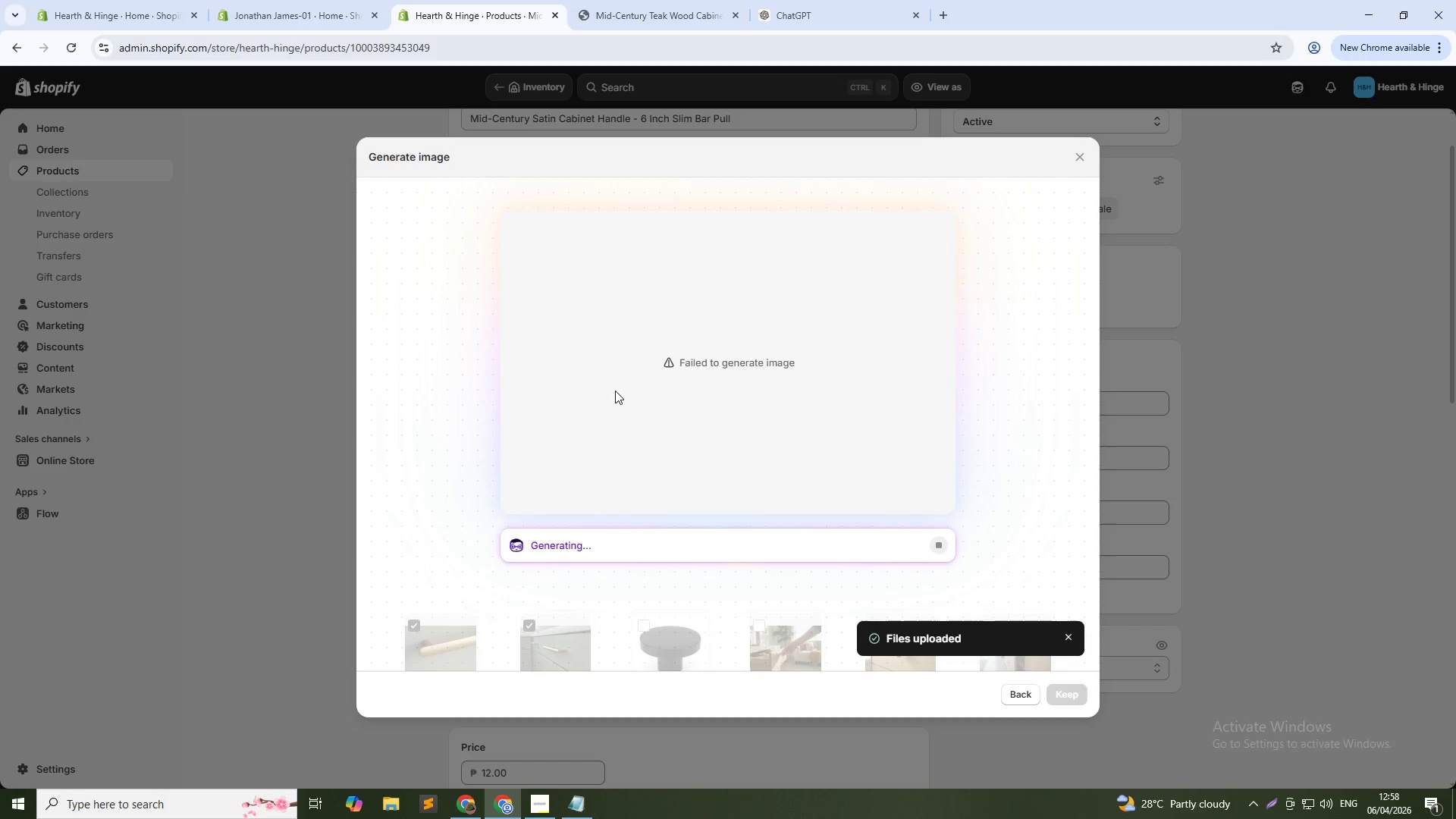 
left_click([598, 544])
 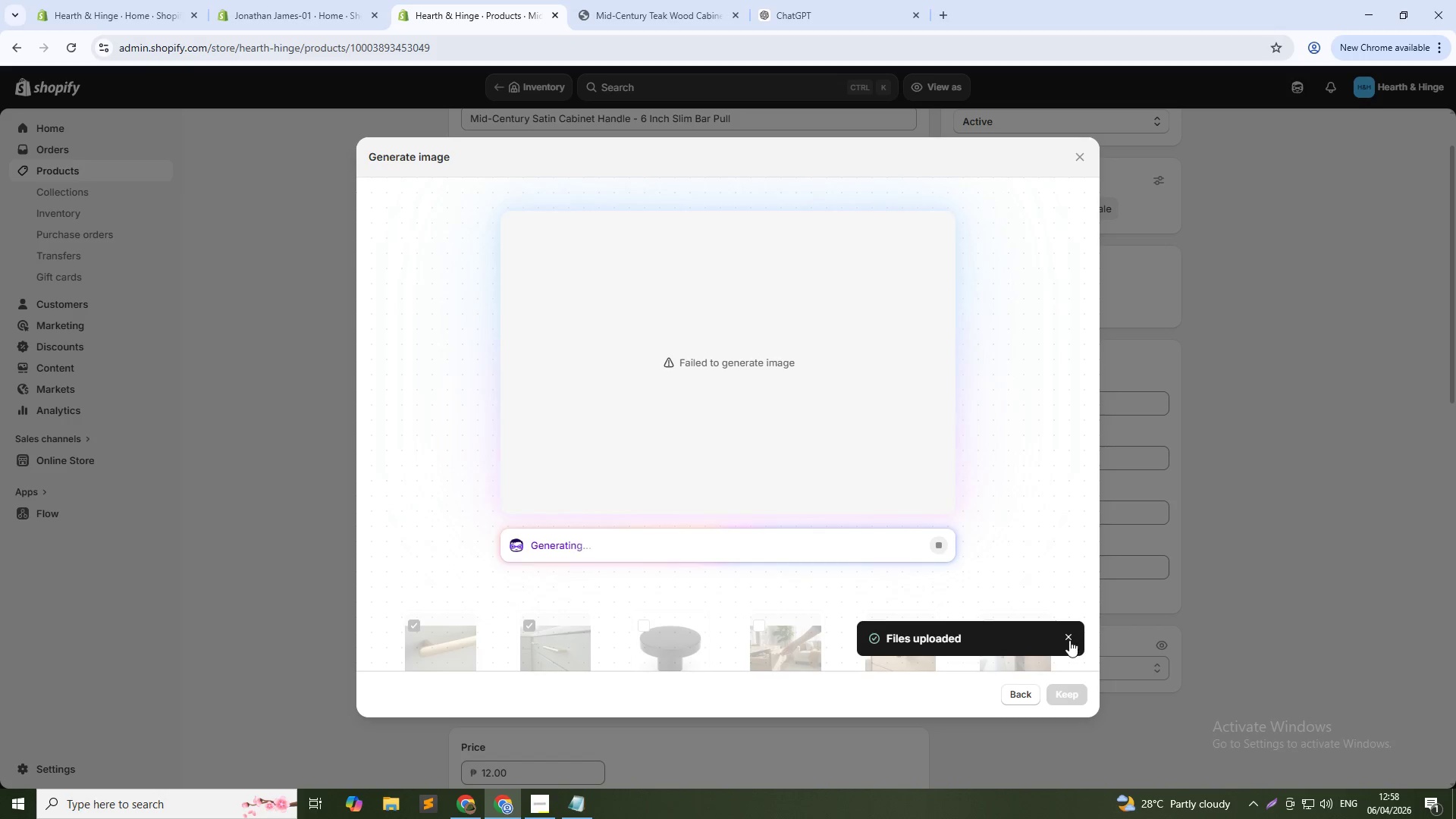 
left_click([1069, 640])
 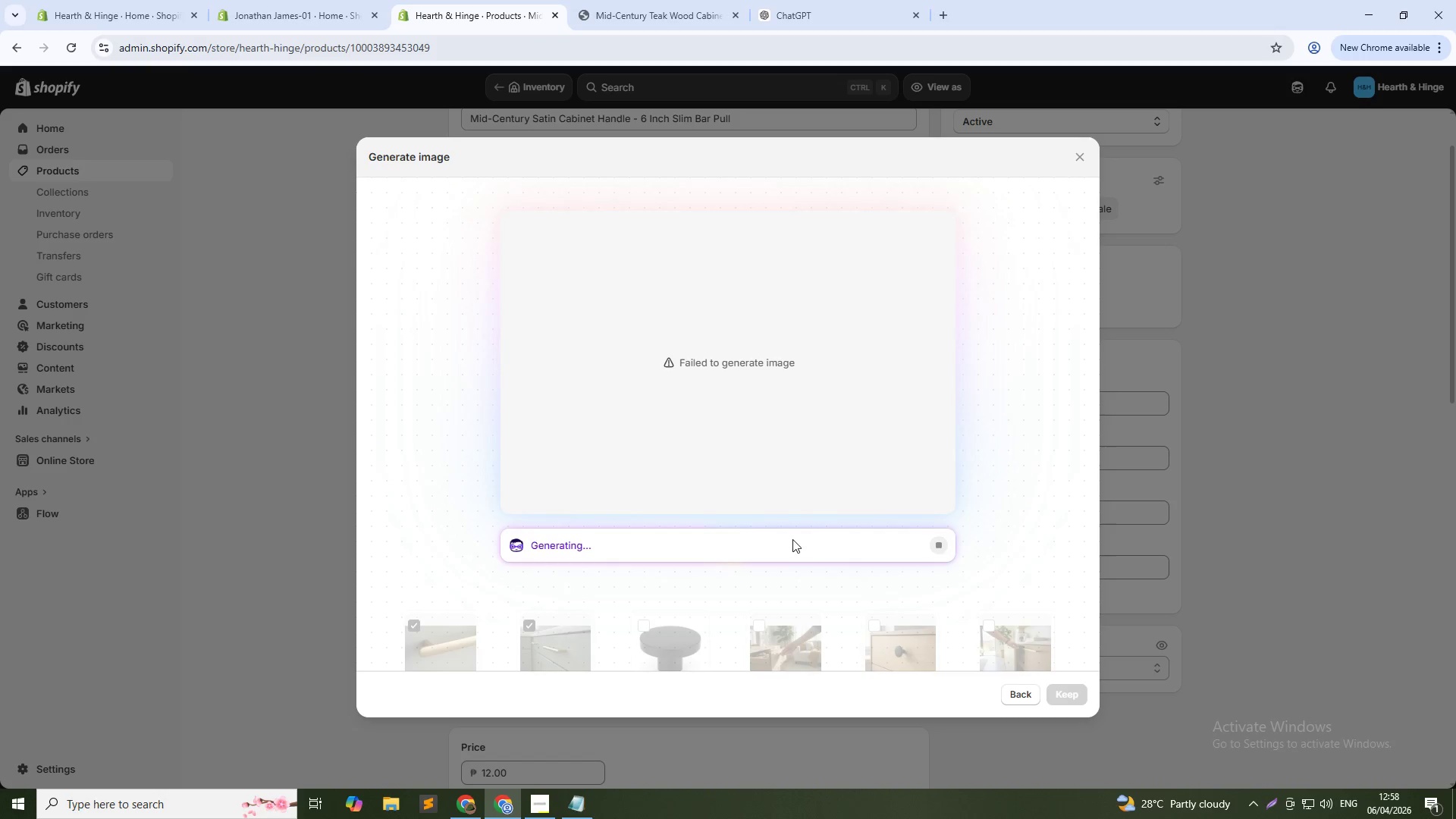 
left_click([1021, 689])
 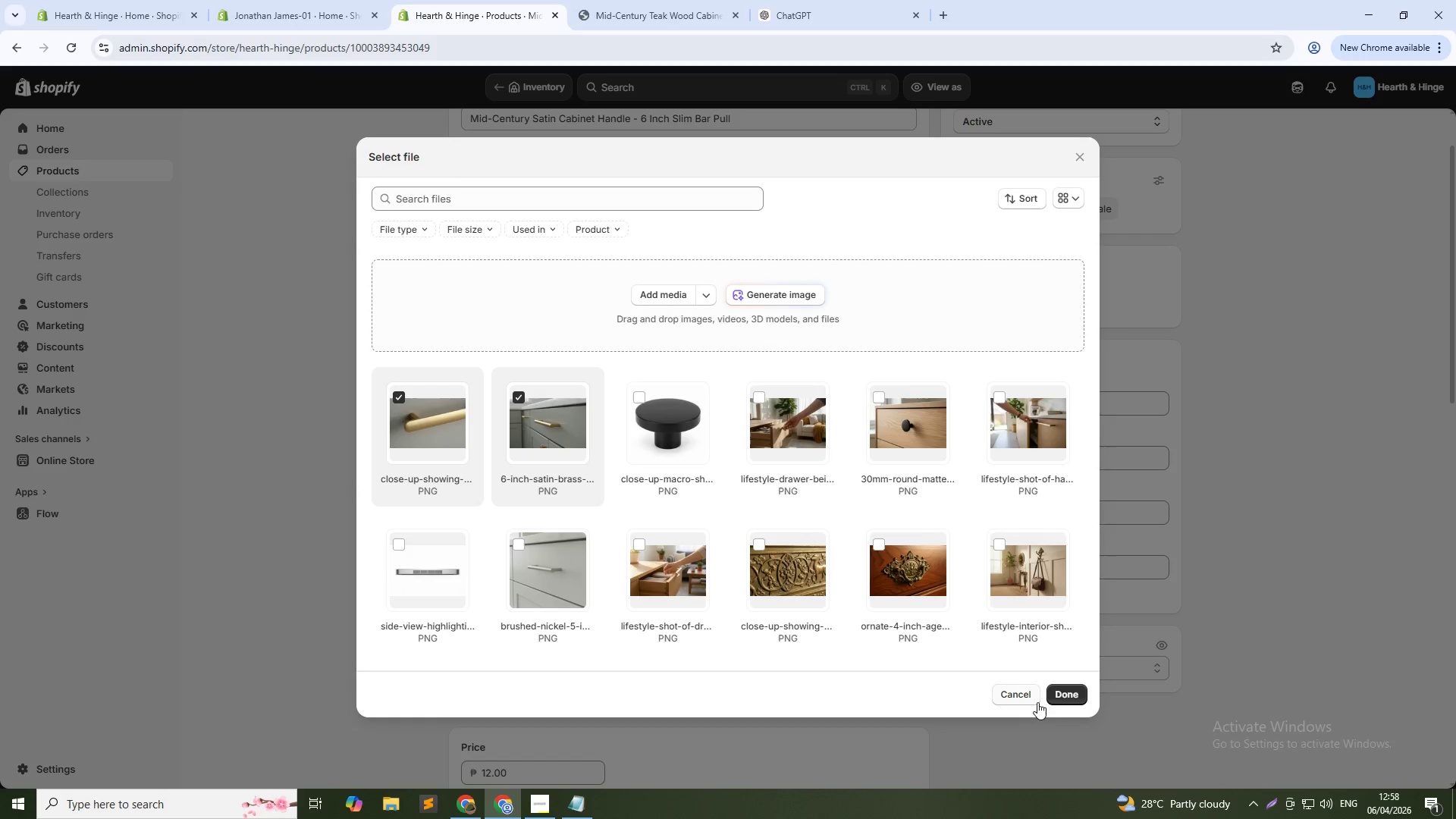 
left_click([1070, 693])
 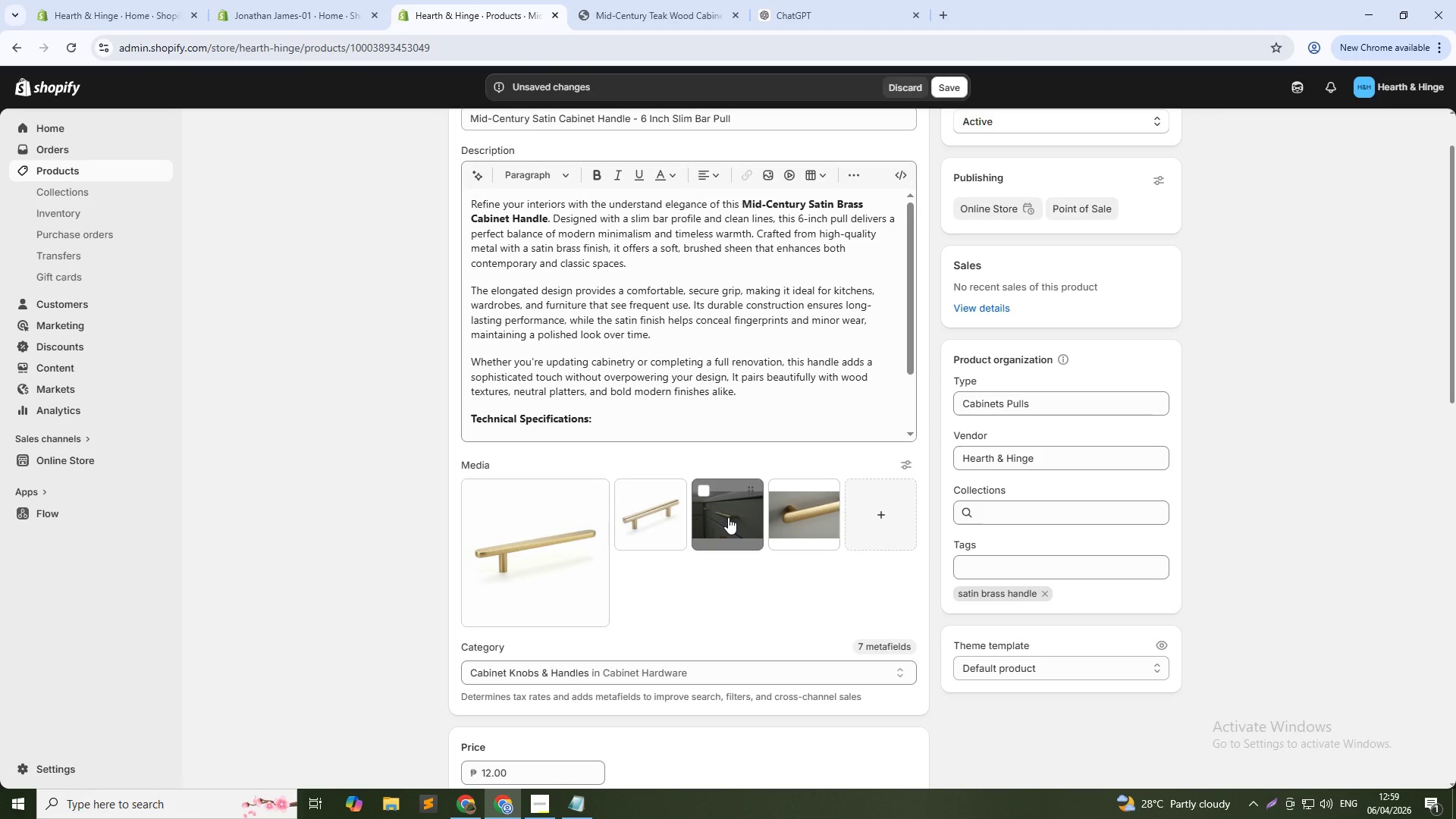 
left_click([728, 517])
 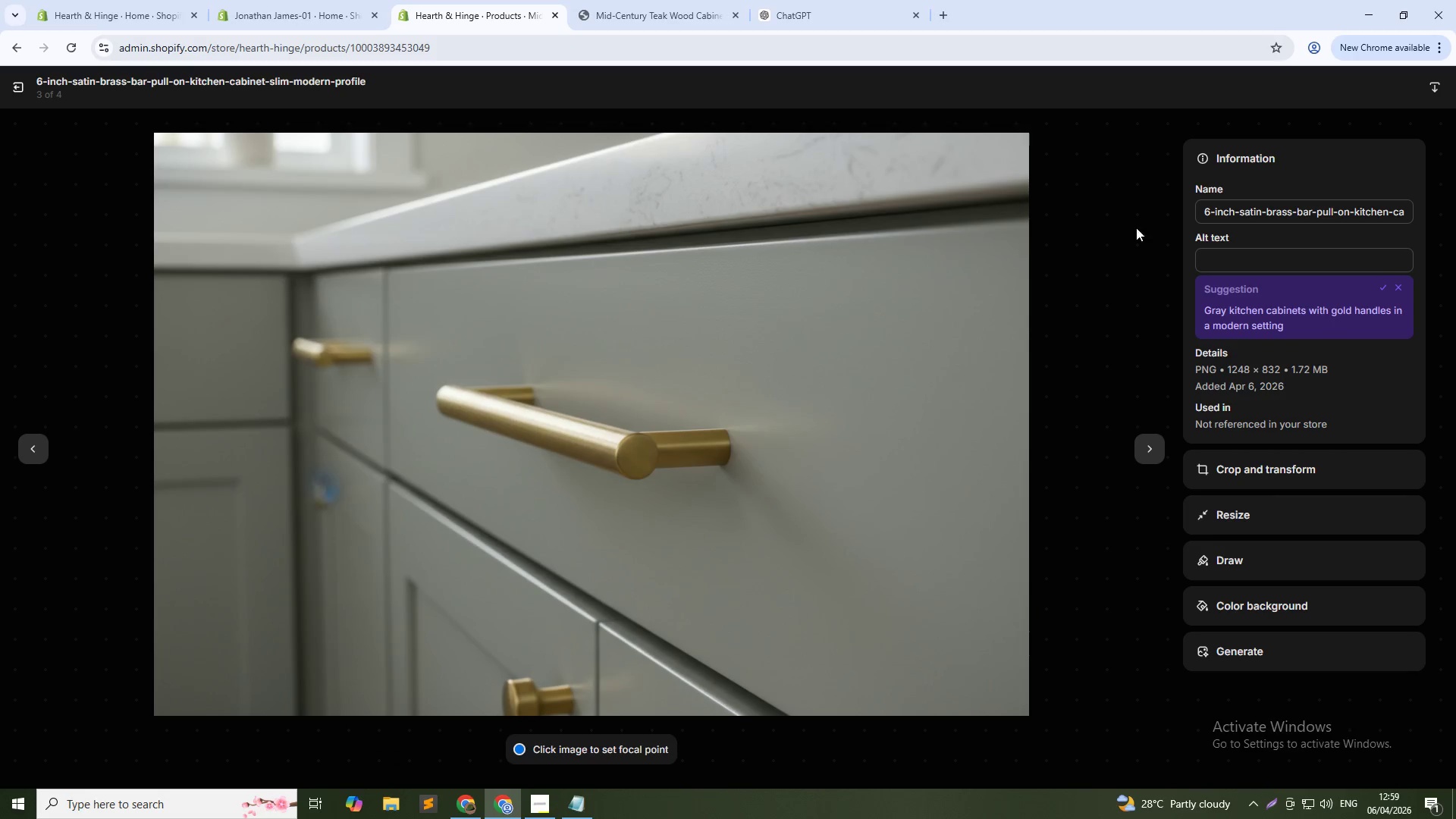 
left_click([1240, 259])
 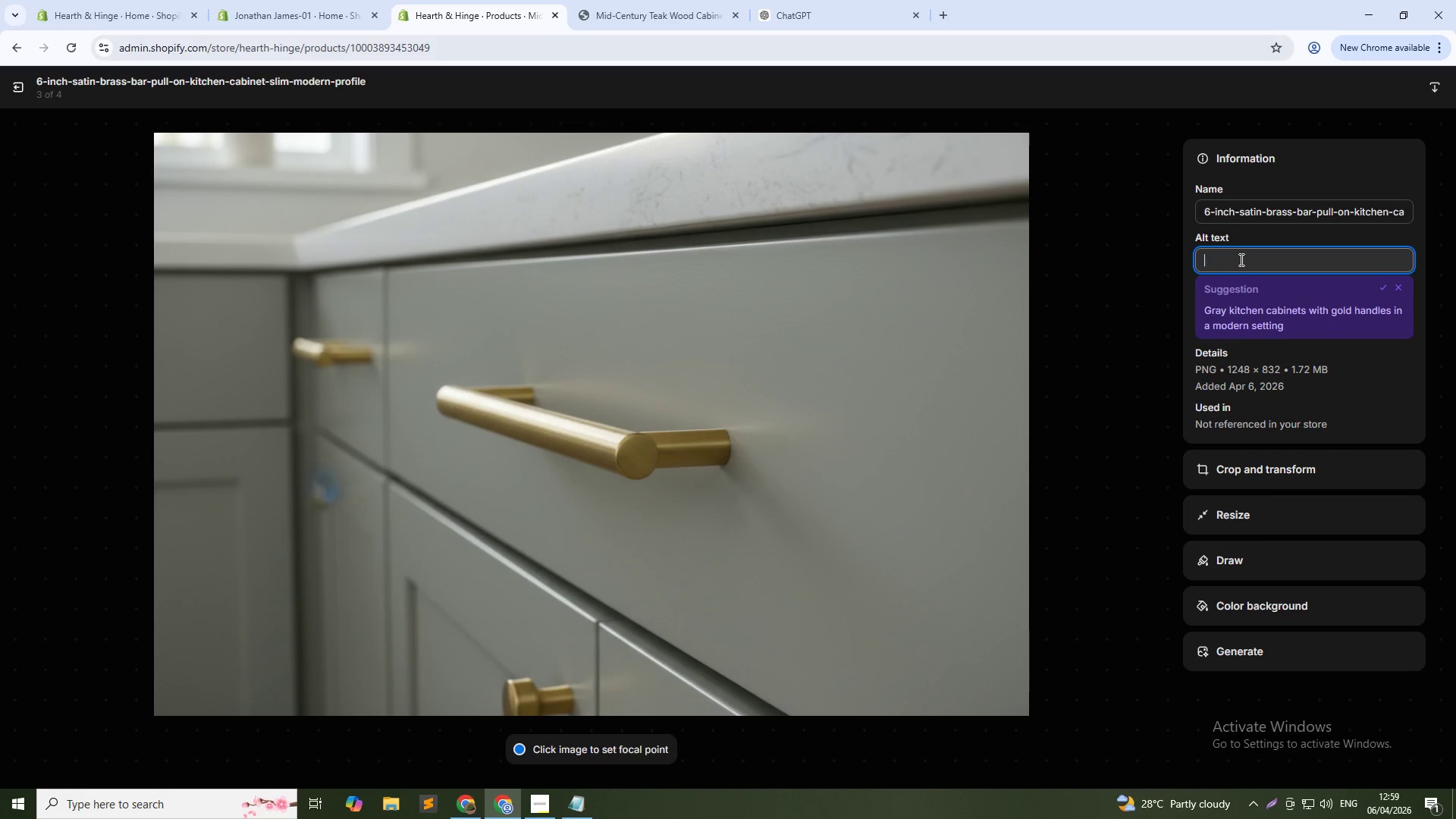 
type(Mid century brass handle 6 inch)
 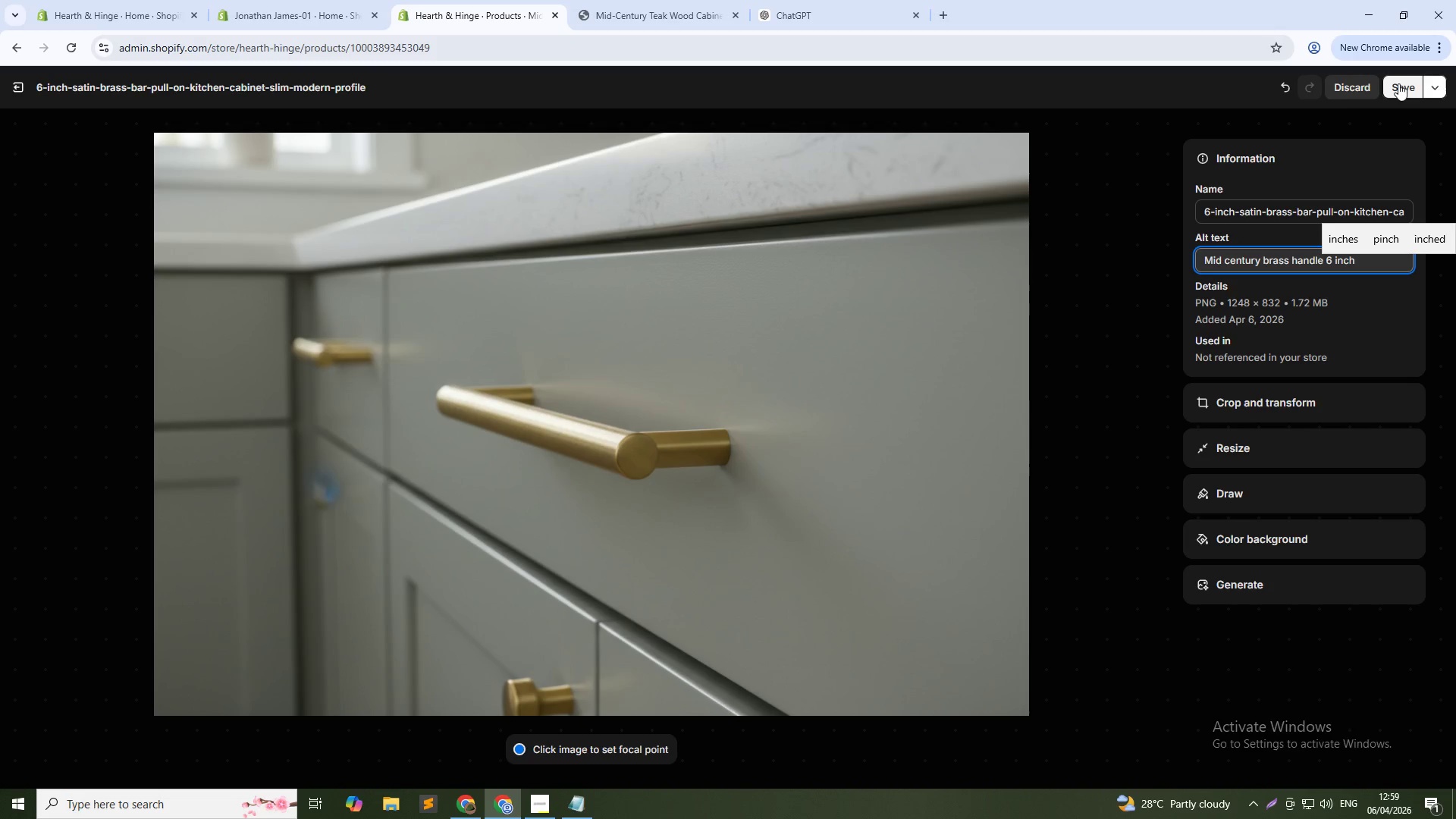 
left_click([1398, 83])
 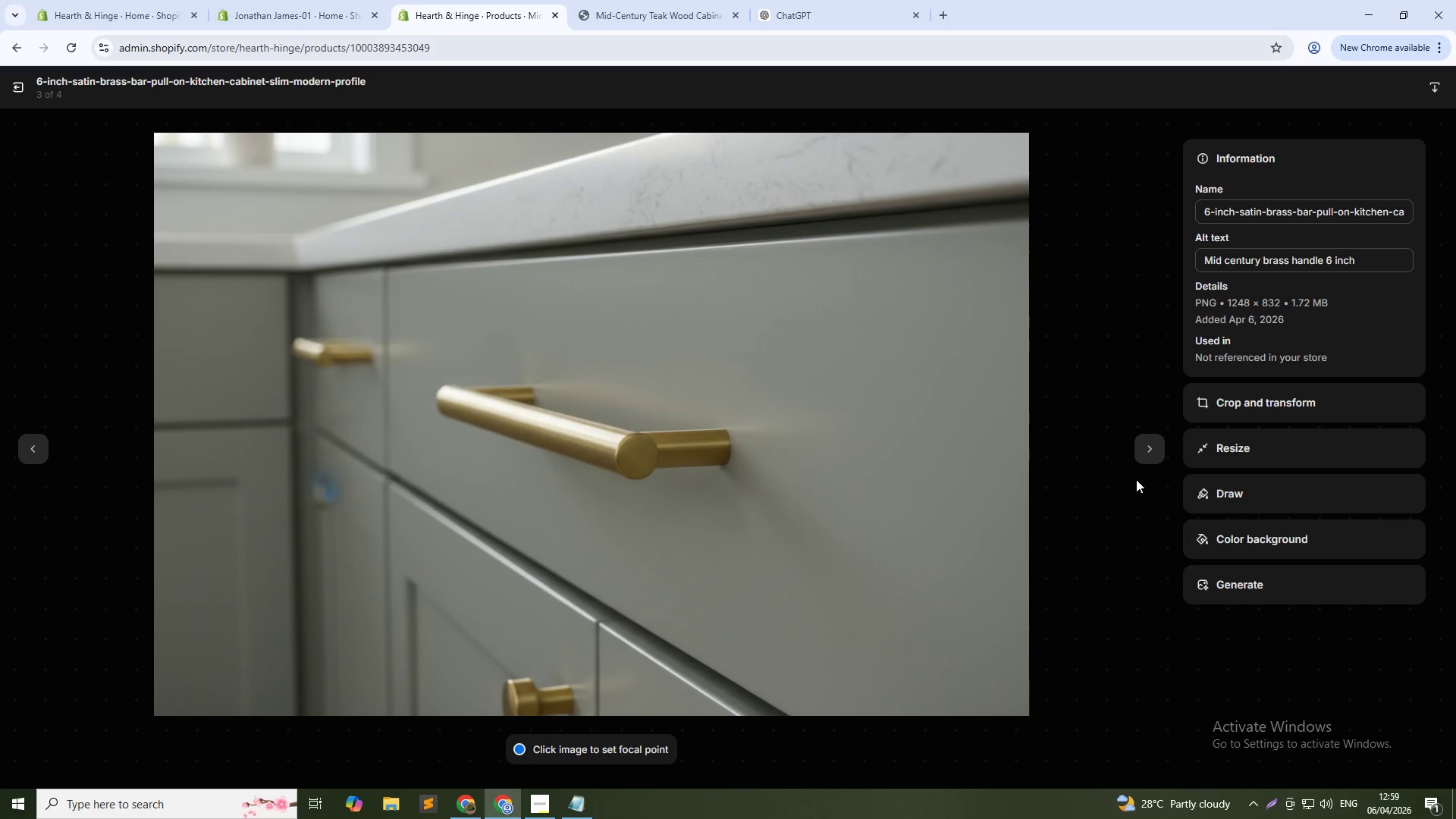 
left_click([1135, 452])
 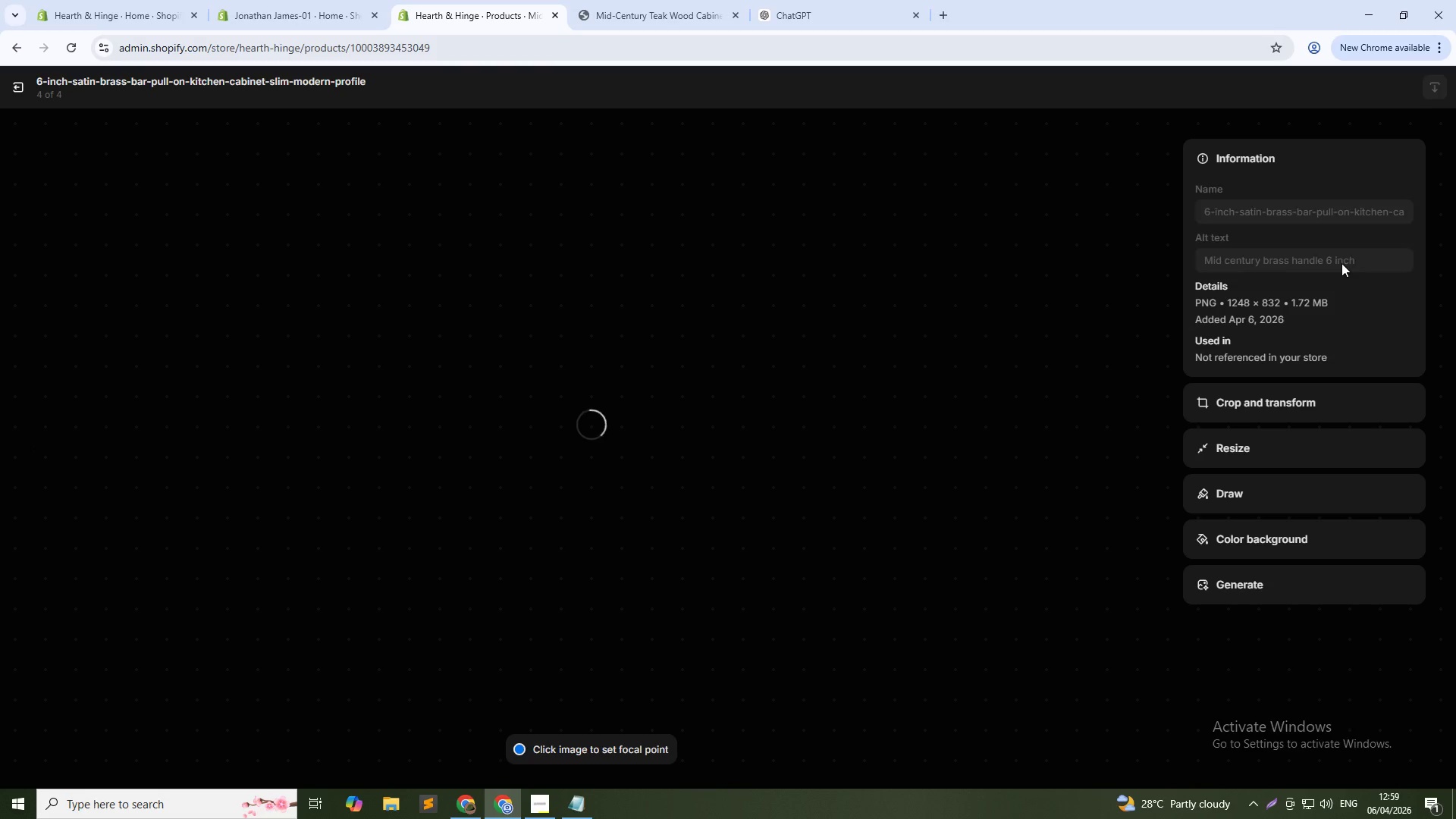 
mouse_move([1334, 277])
 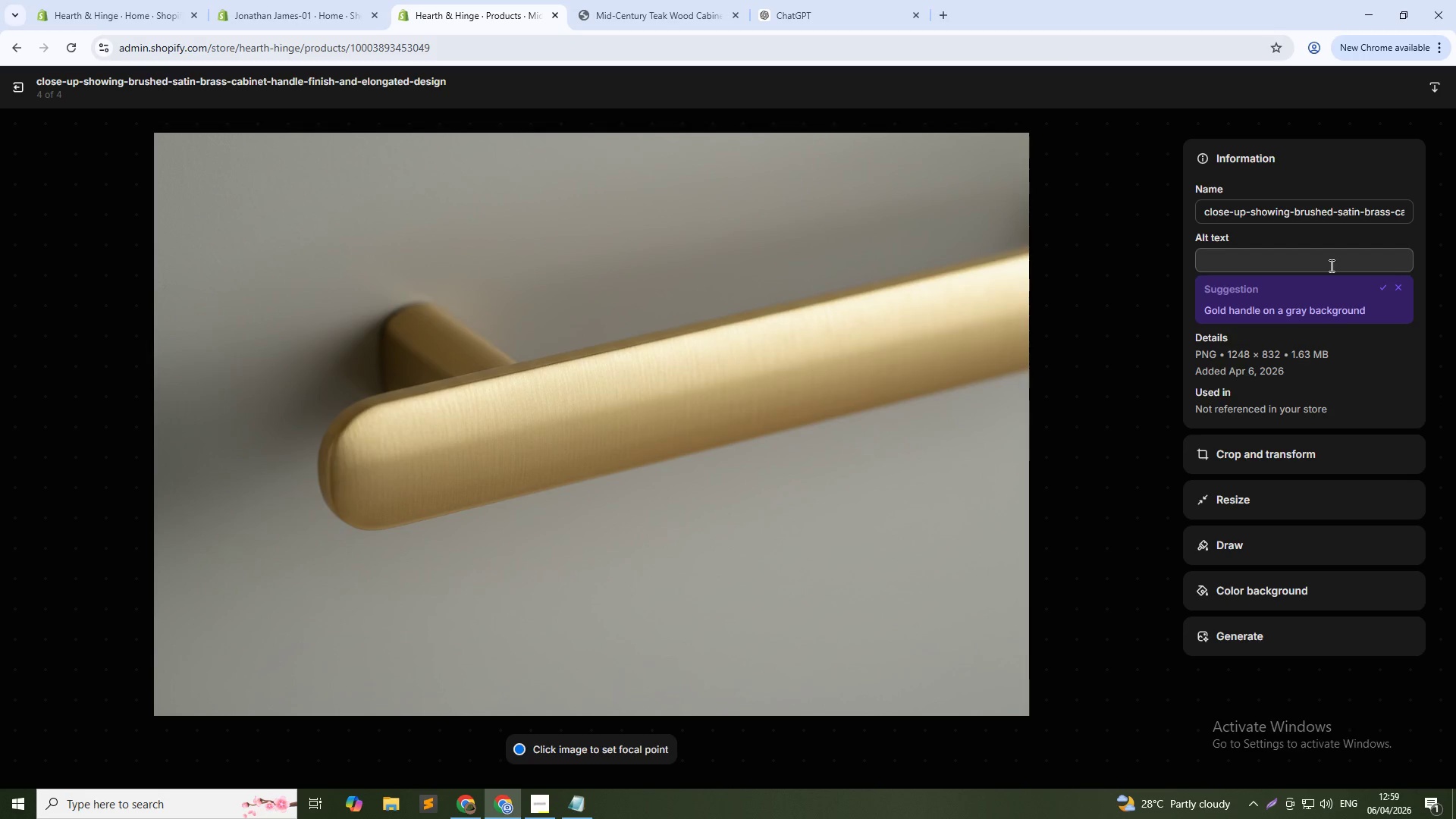 
left_click([1330, 265])
 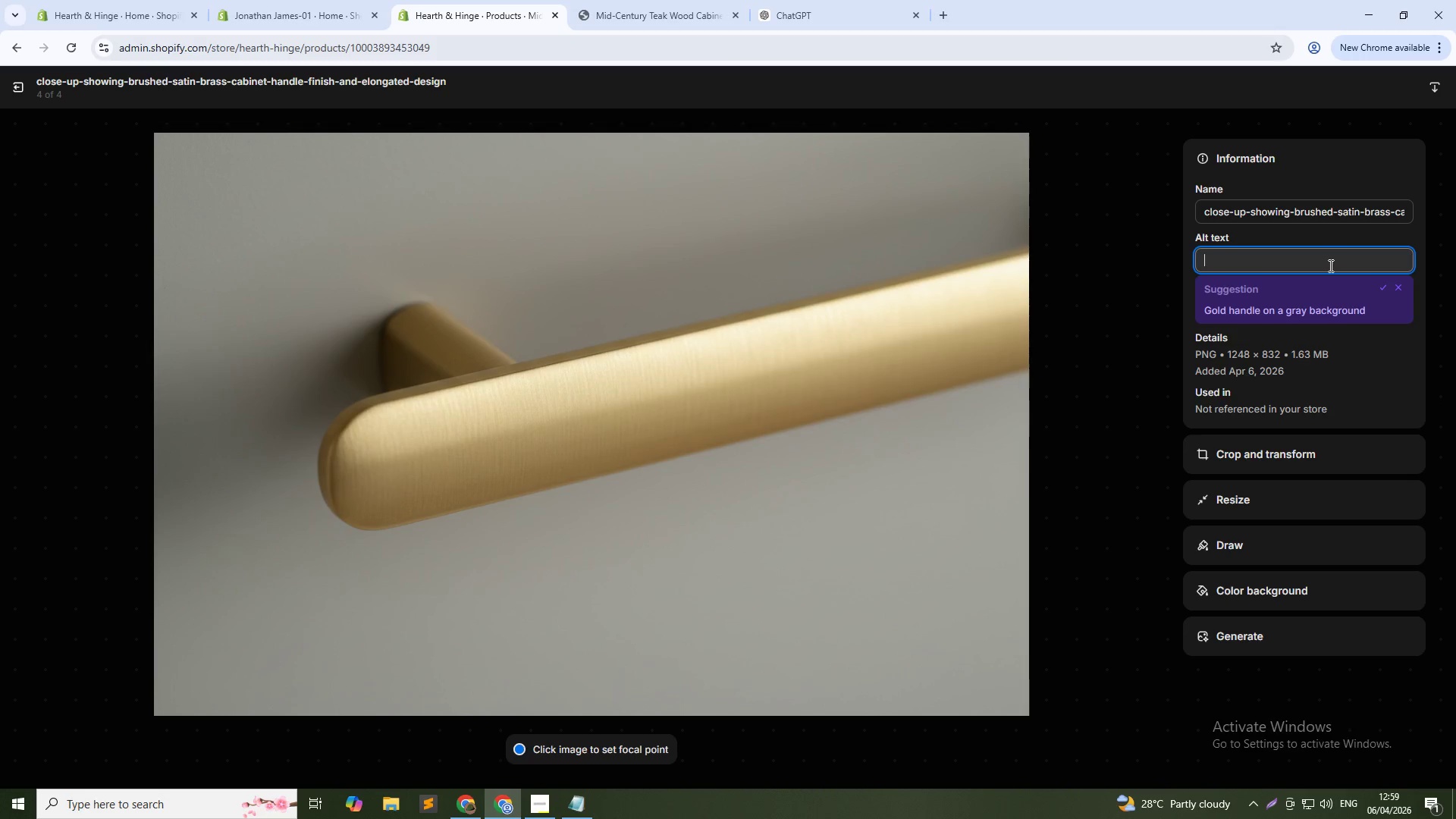 
type(slim satin bar cabinet pull)
 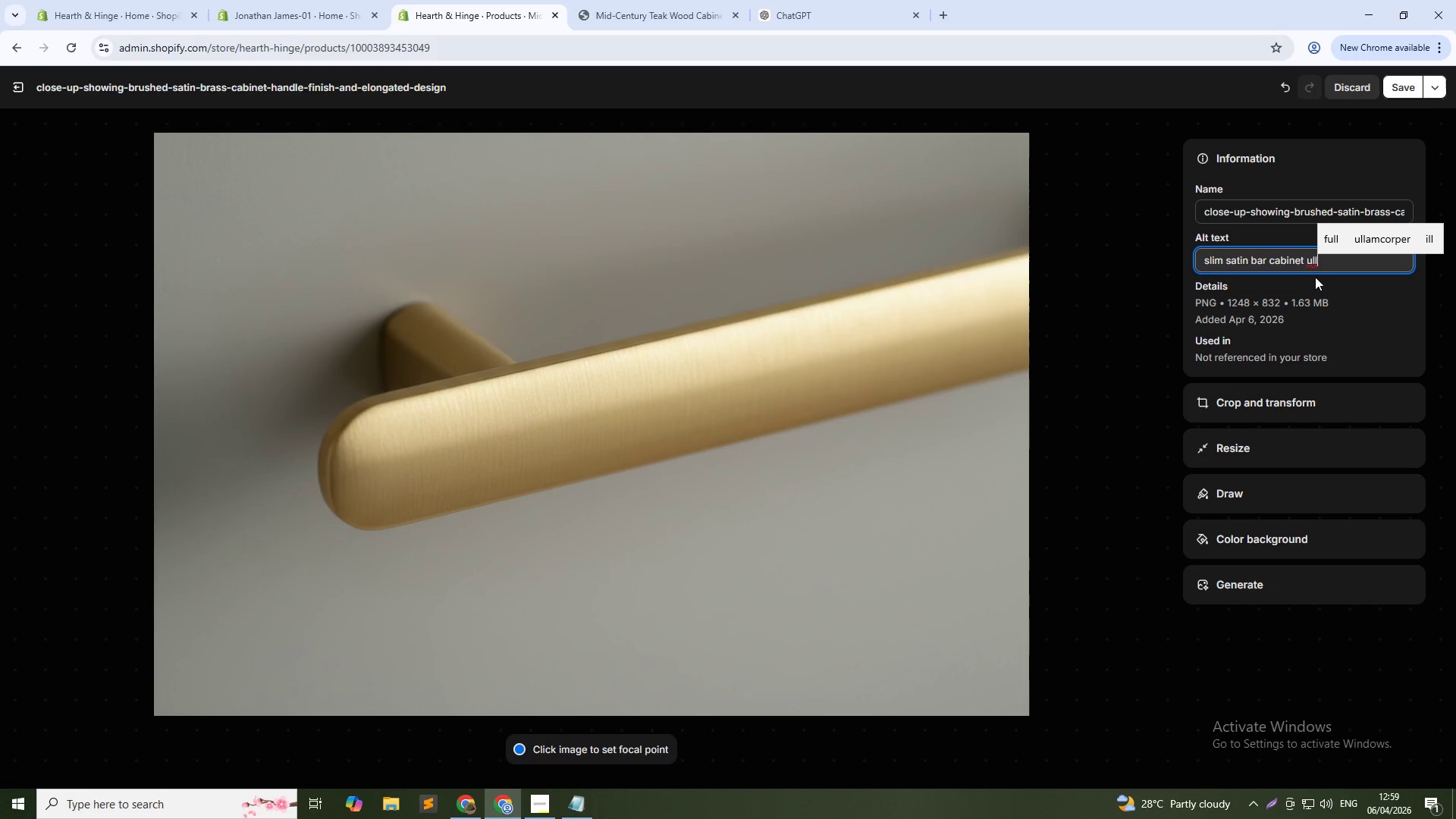 
left_click([1341, 265])
 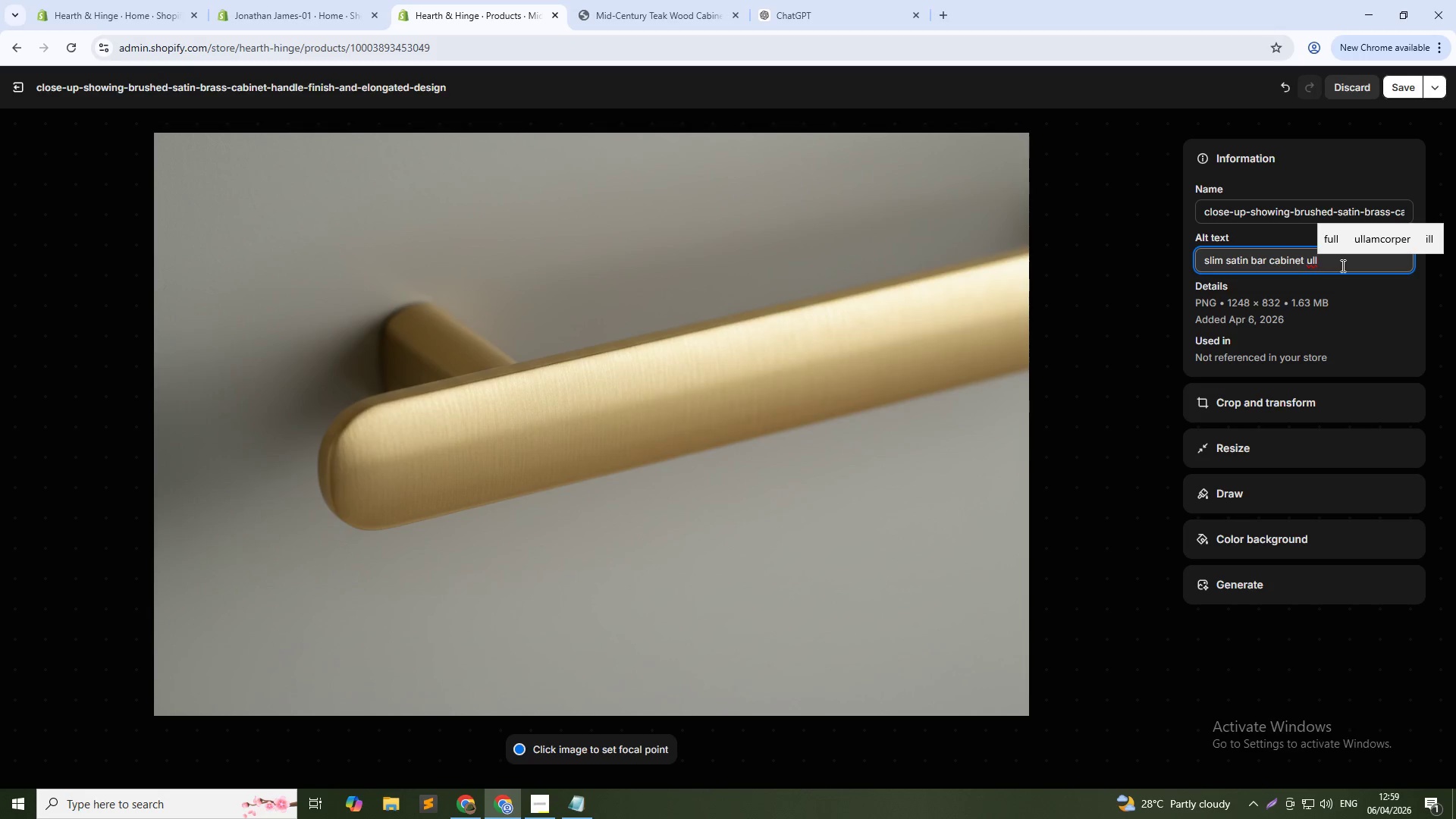 
key(Backspace)
key(Backspace)
key(Backspace)
type(pull)
 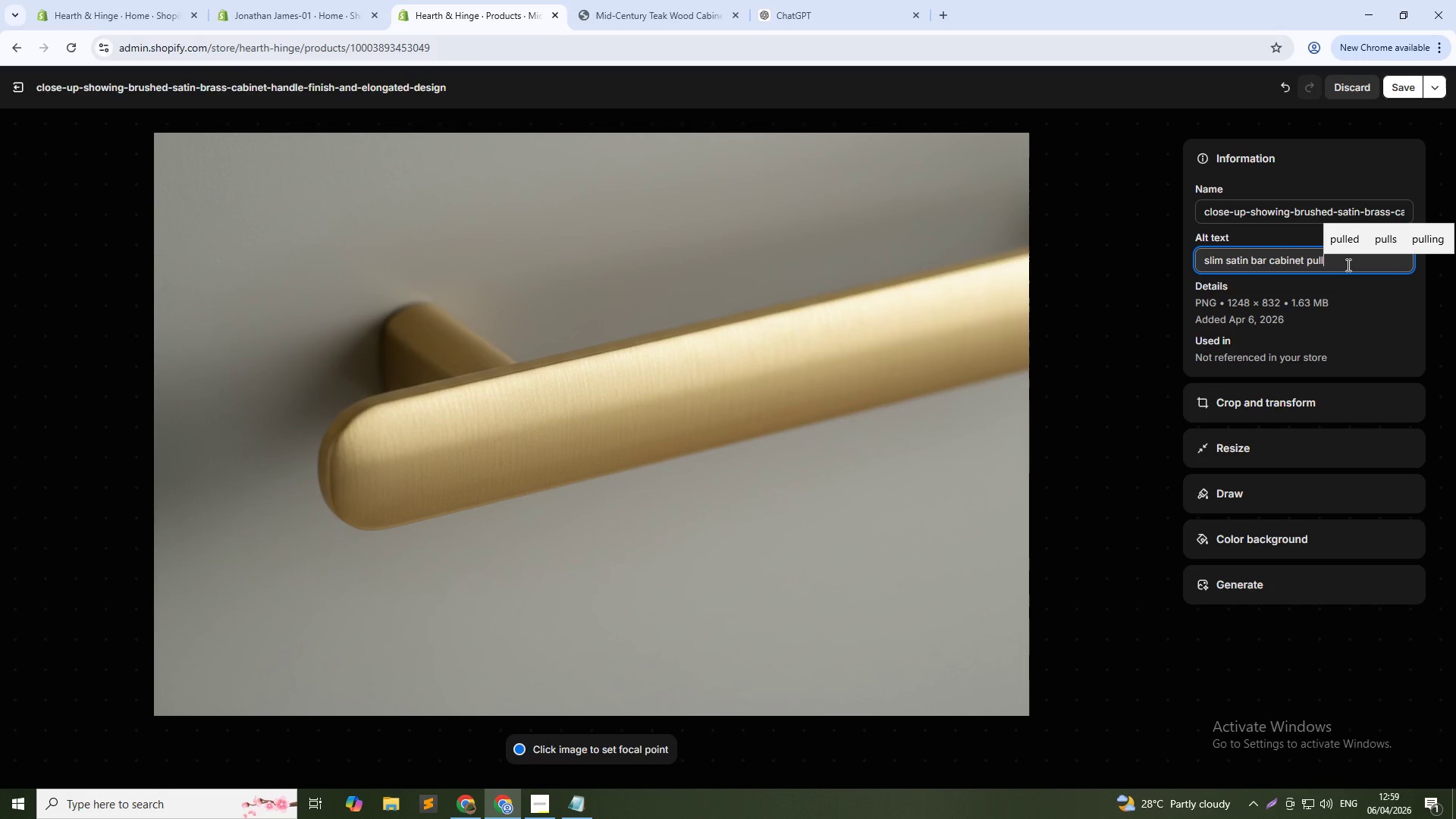 
wait(5.75)
 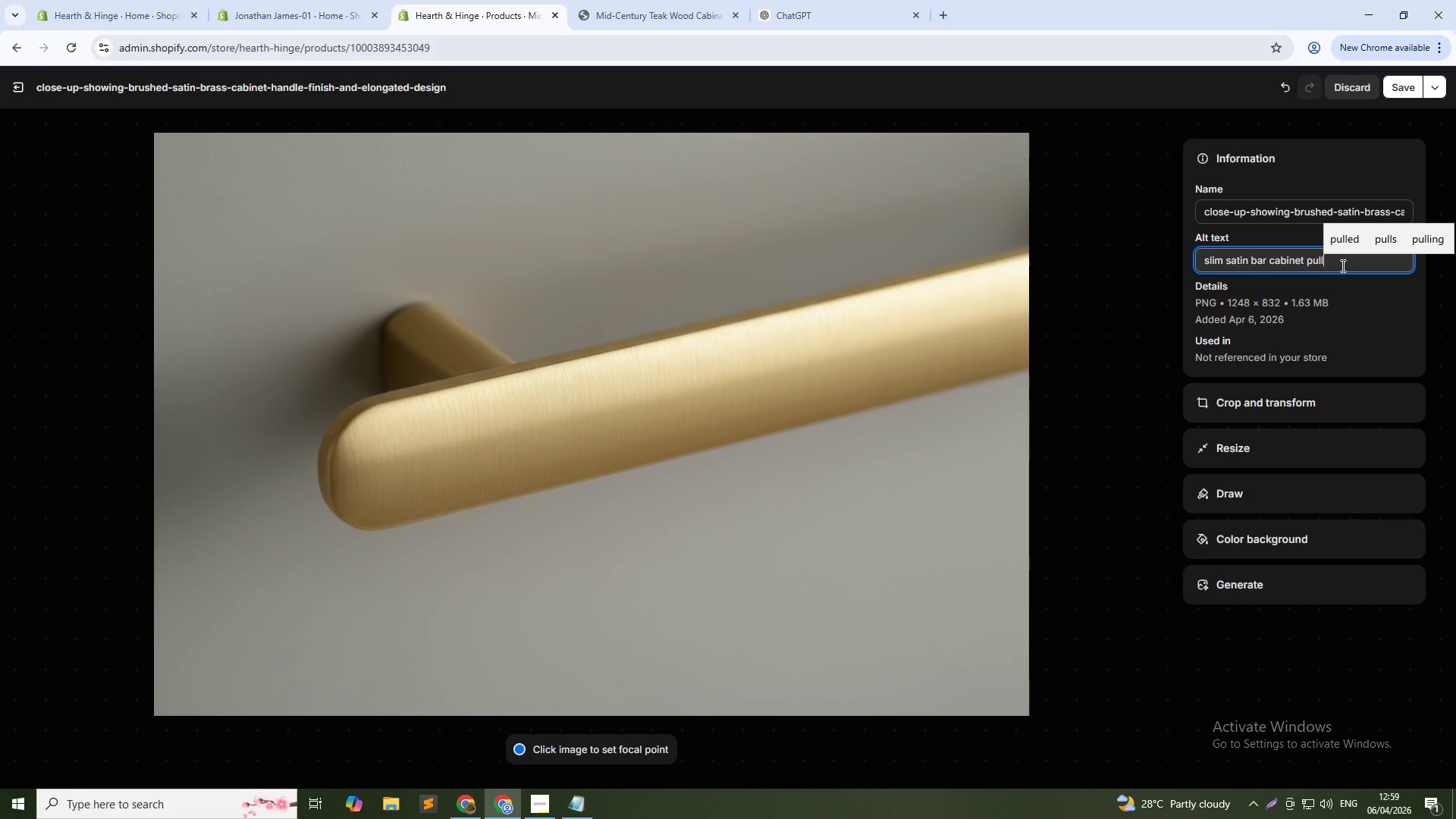 
left_click([1404, 89])
 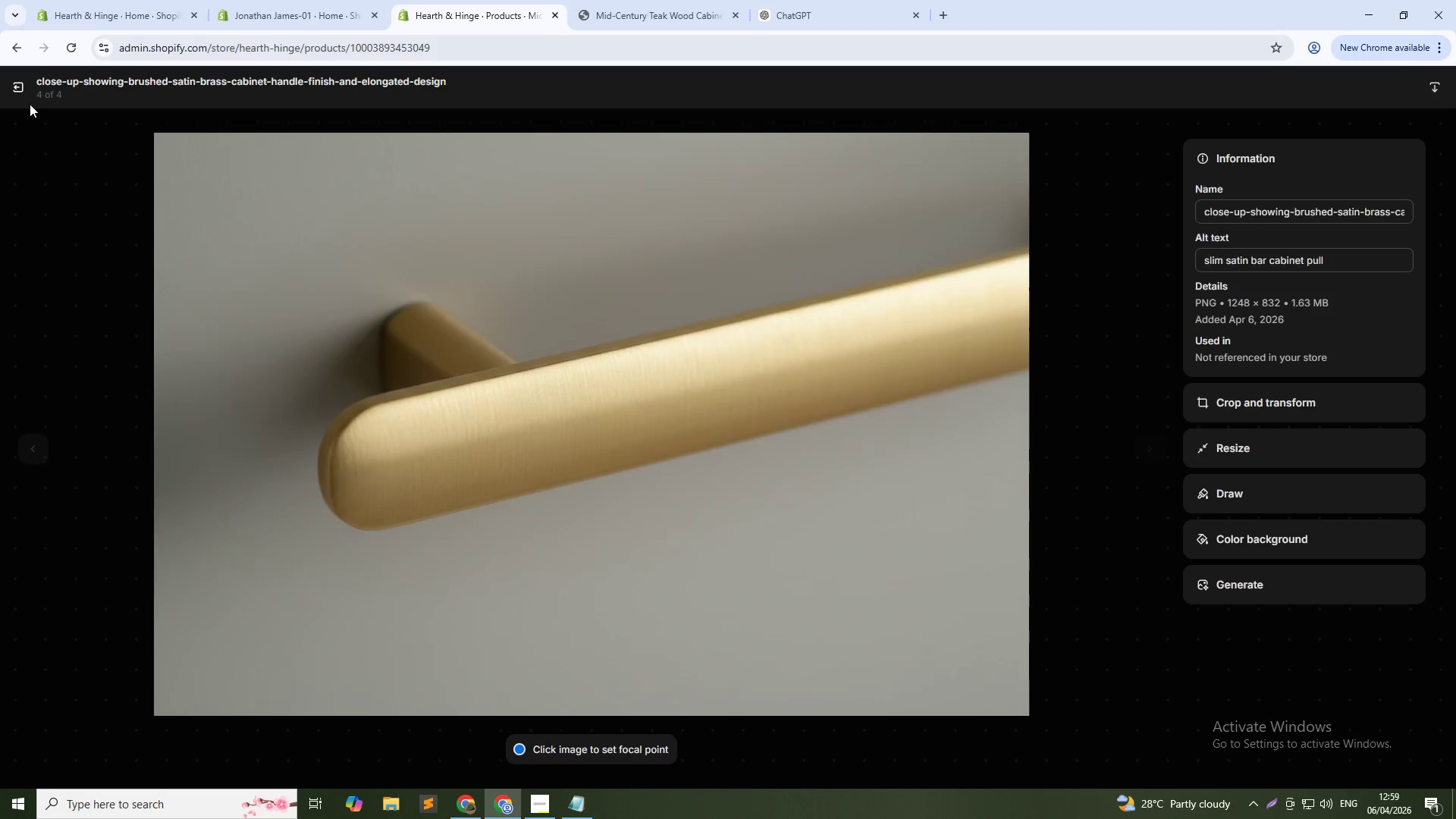 
left_click([11, 87])
 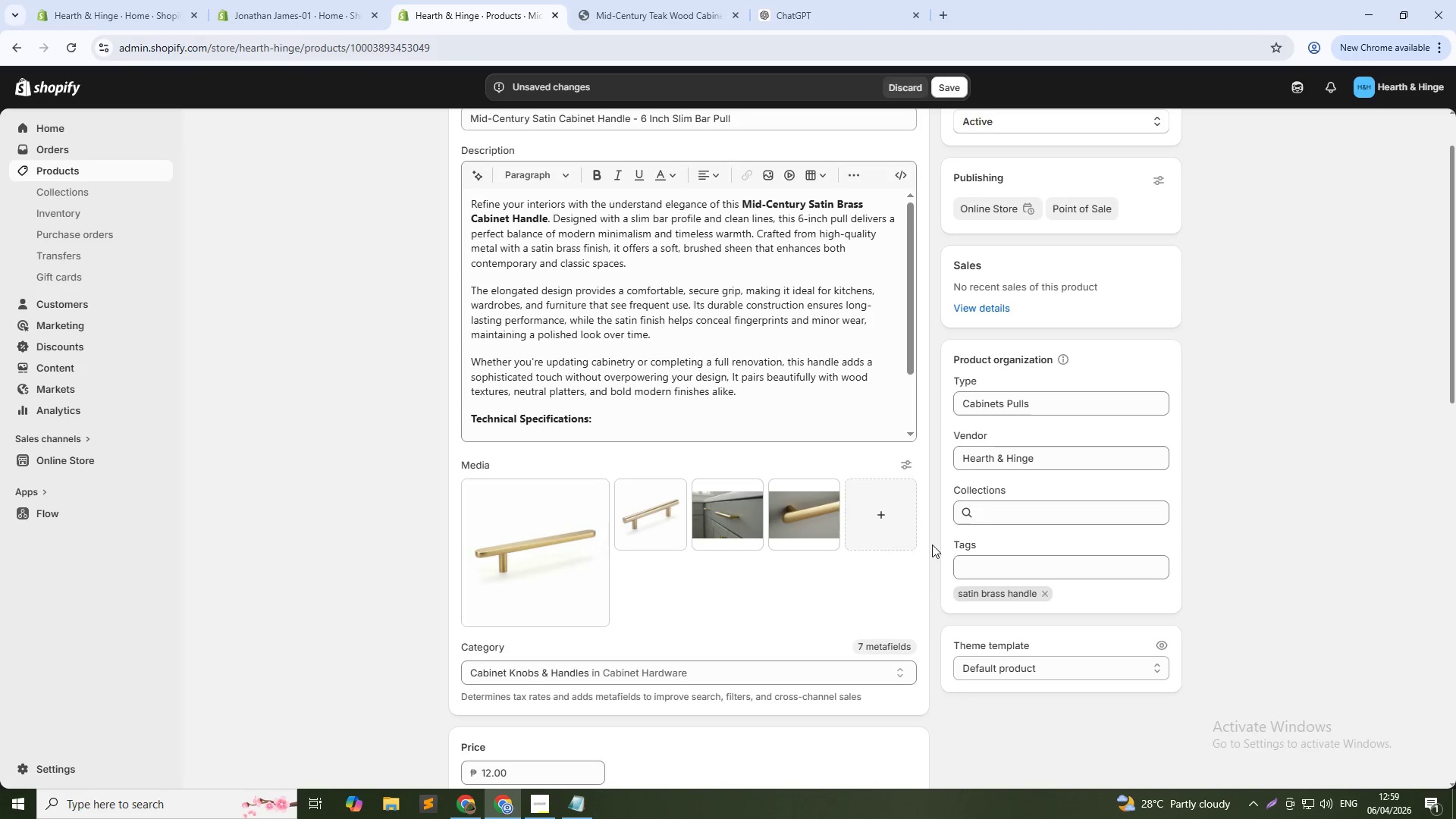 
left_click([895, 526])
 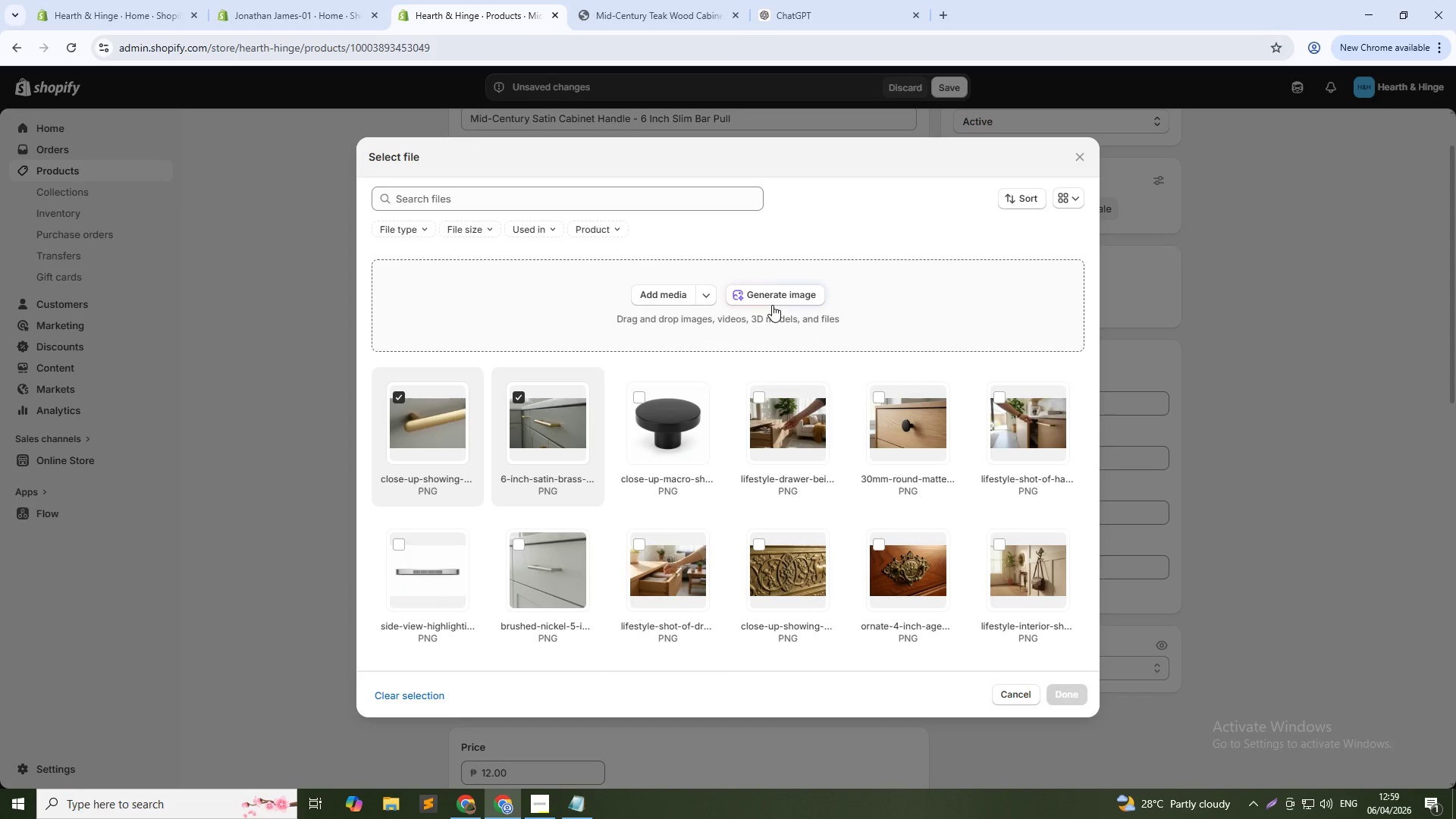 
left_click([769, 299])
 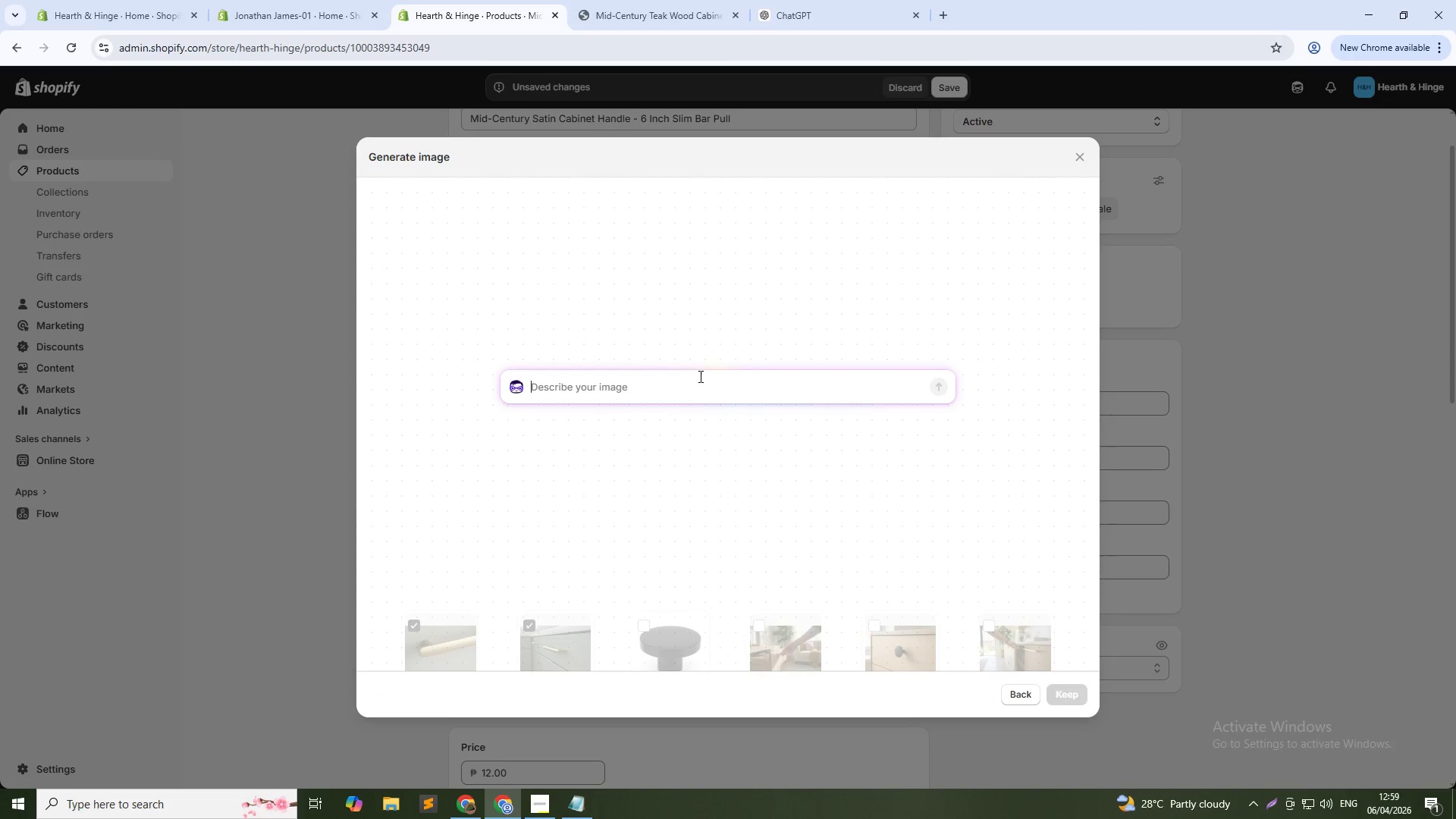 
type(Li)
key(Backspace)
key(Backspace)
type(lifestyle scene with hand gripping handle )
 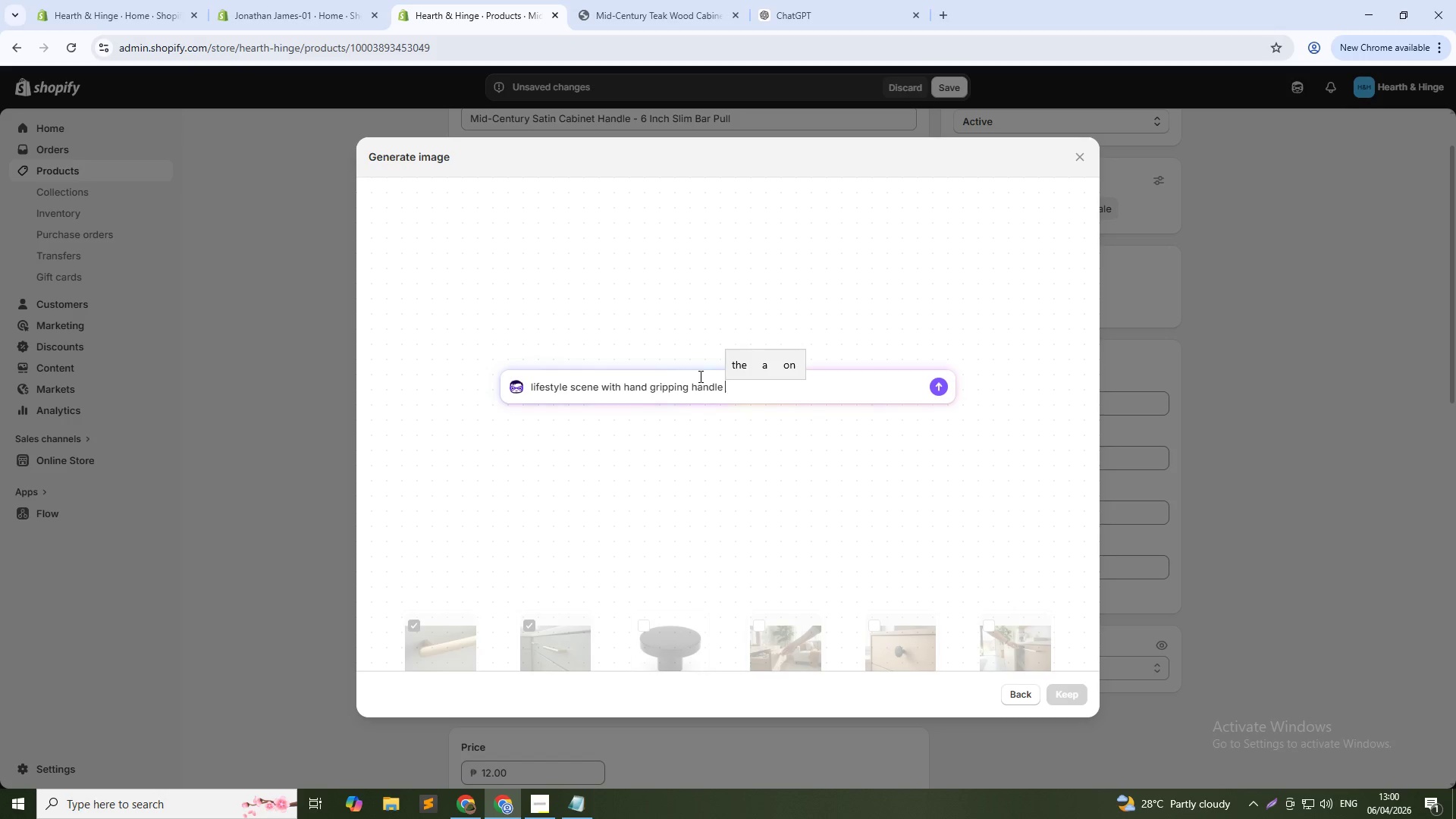 
wait(5.95)
 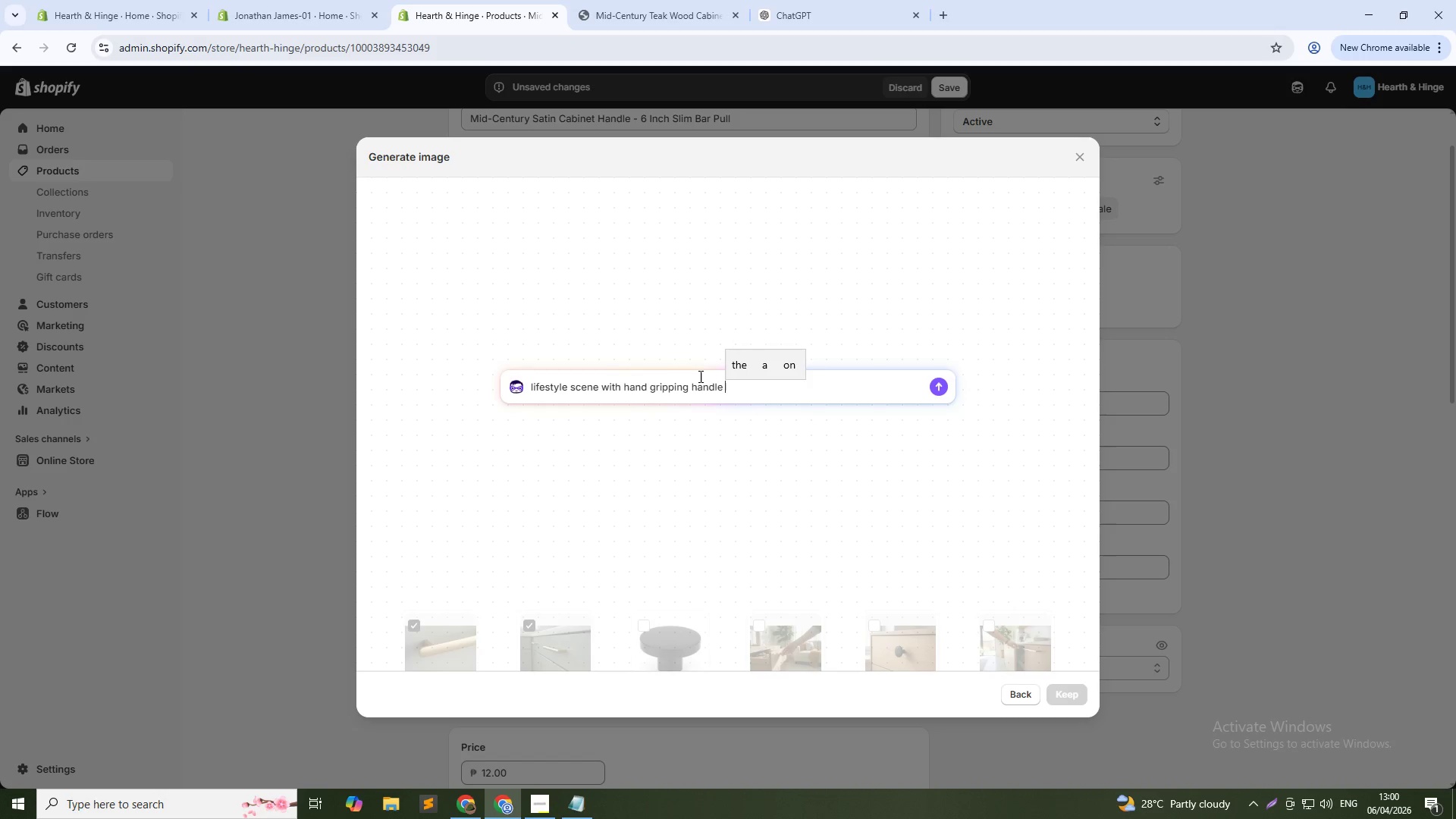 
type(,)
key(Backspace)
key(Backspace)
type(, elegant contemporary kitchen)
 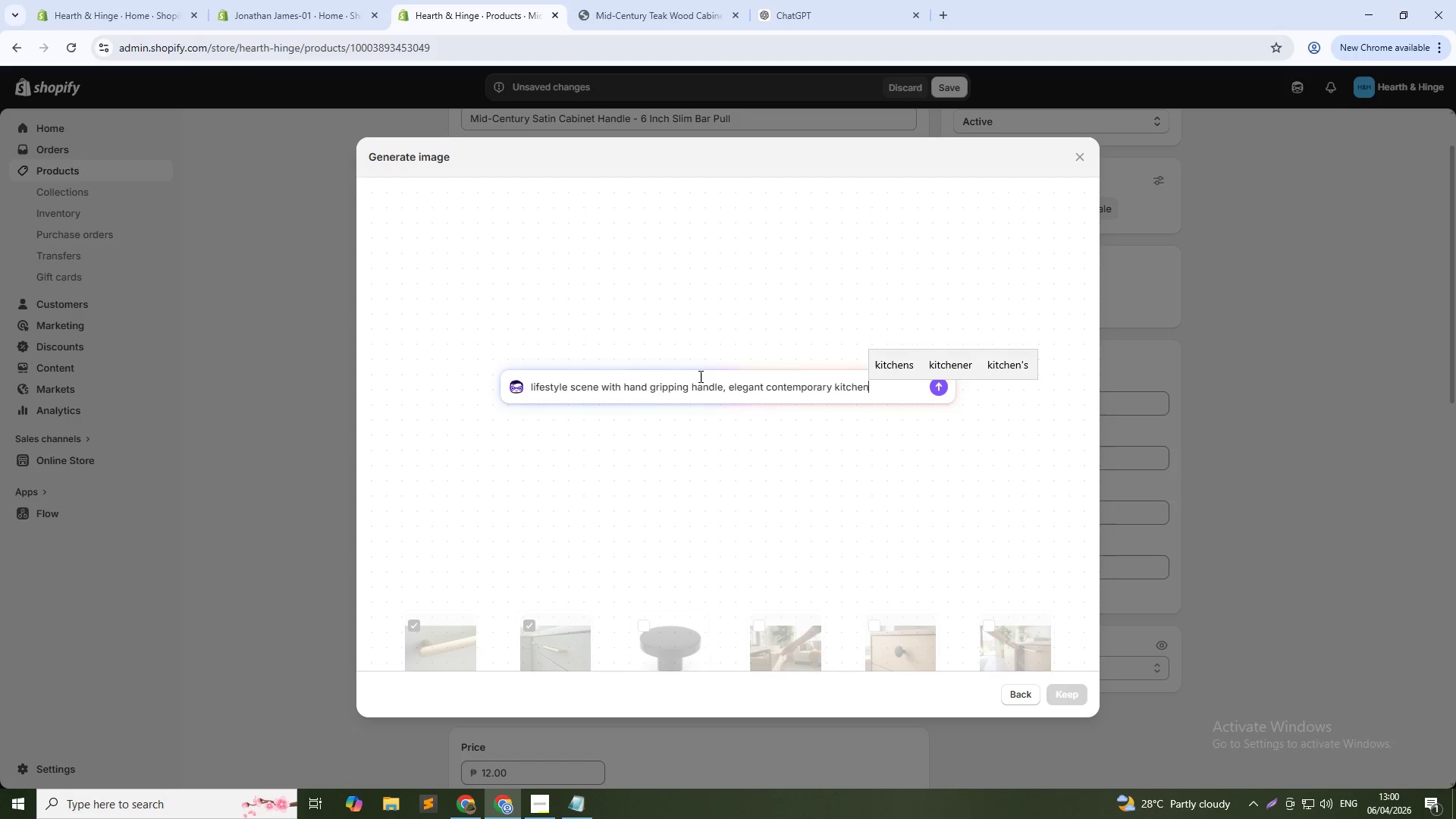 
key(Enter)
 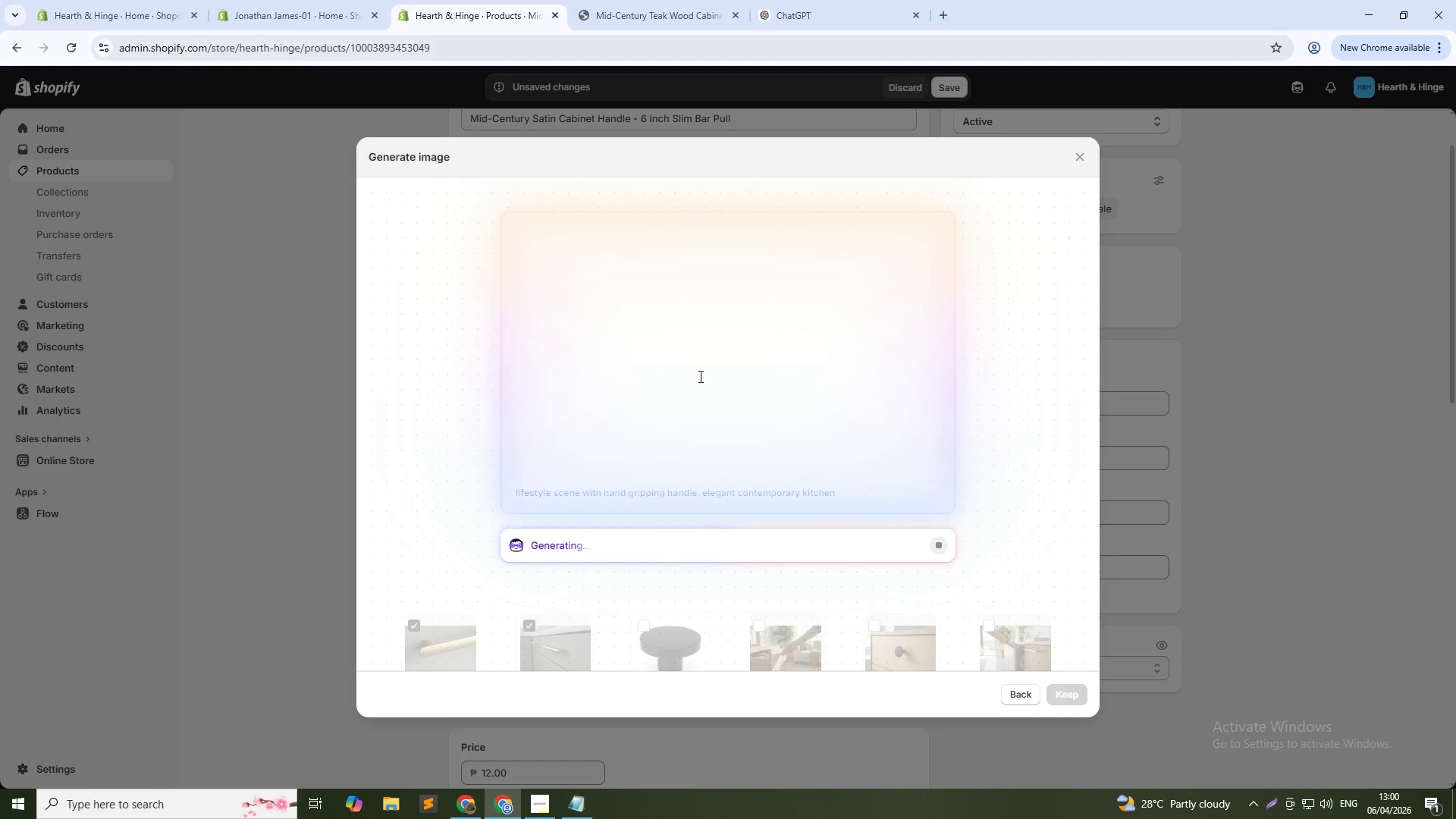 
wait(29.98)
 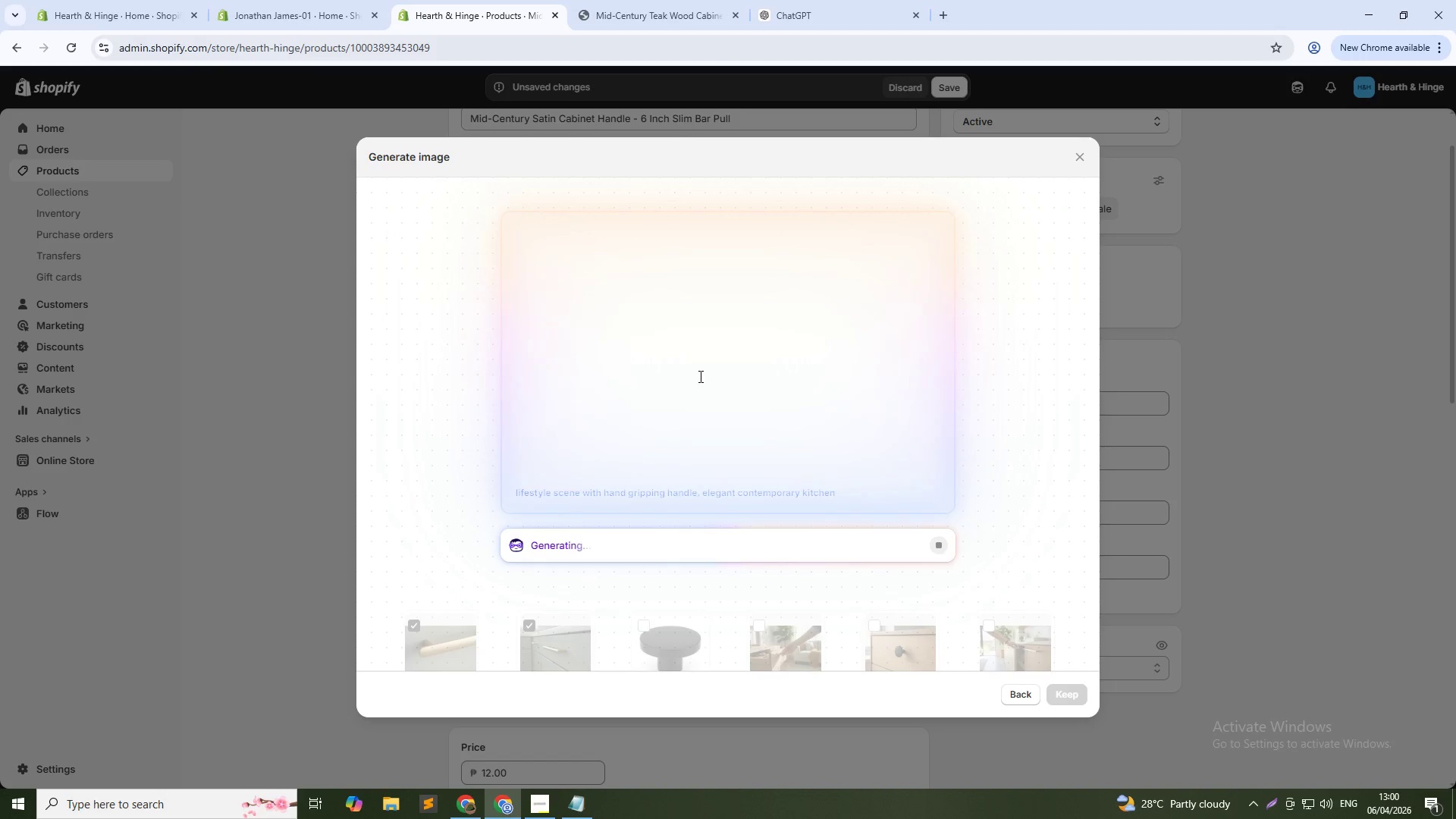 
left_click([1068, 701])
 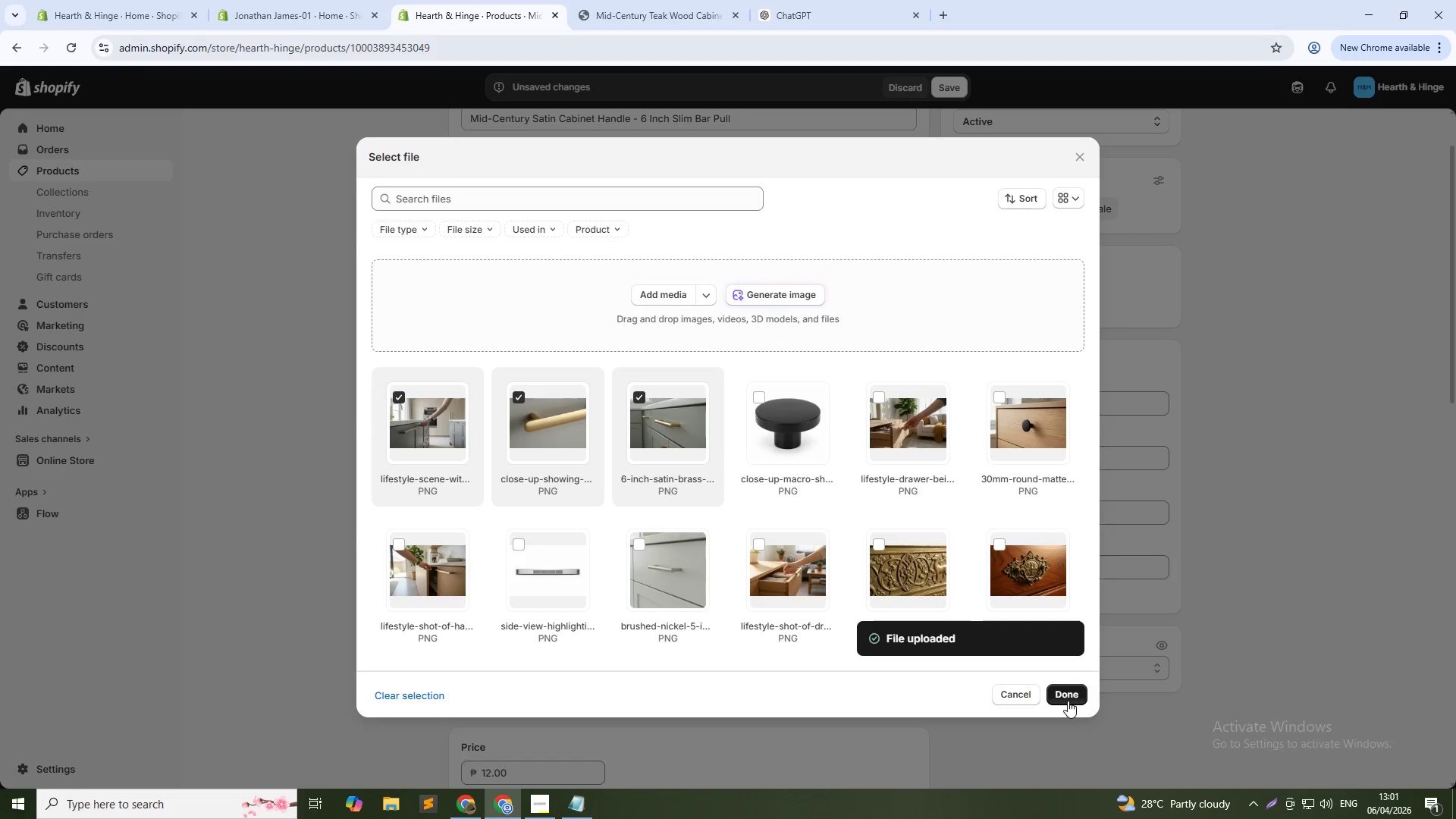 
wait(13.22)
 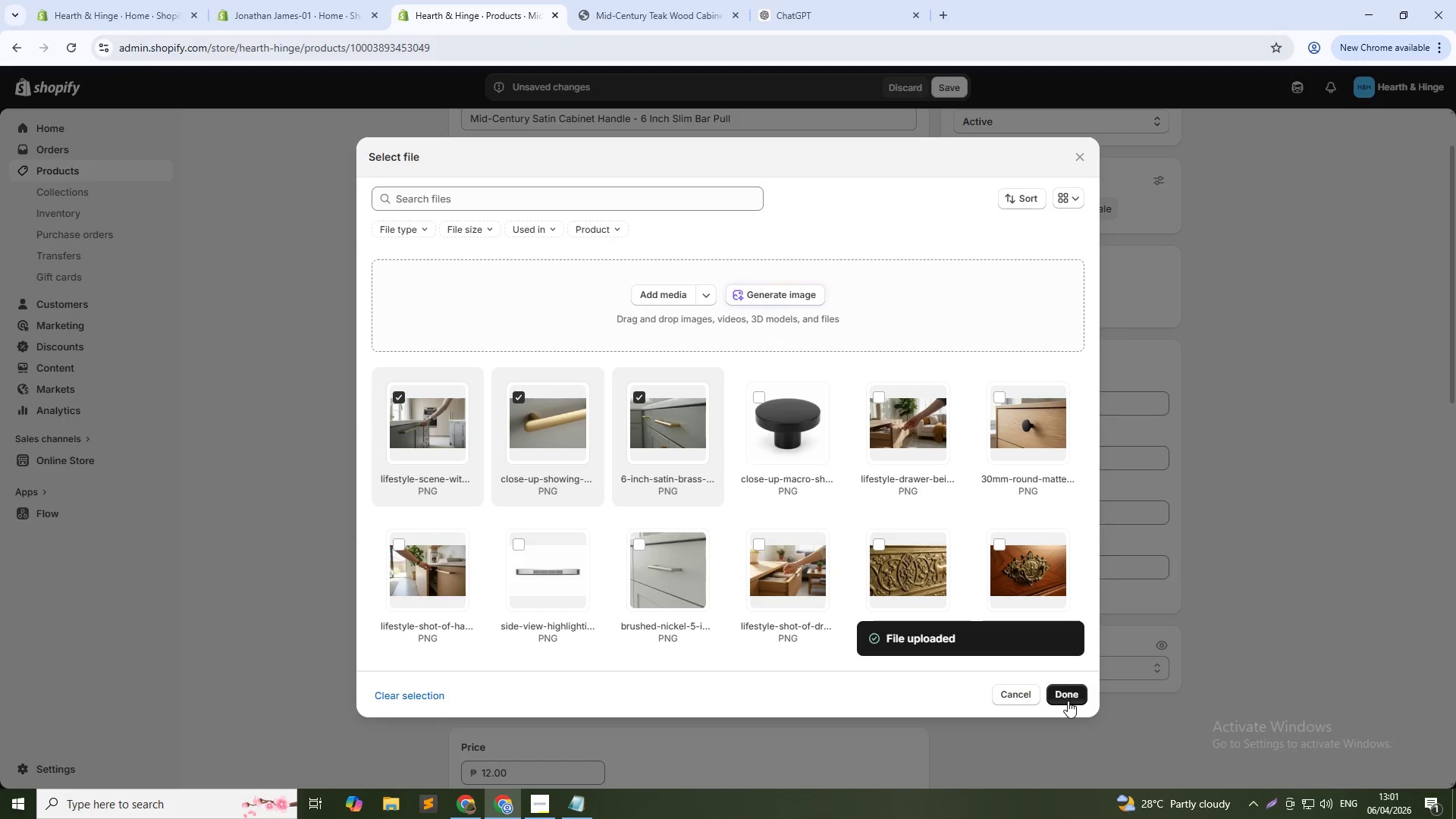 
left_click([1057, 690])
 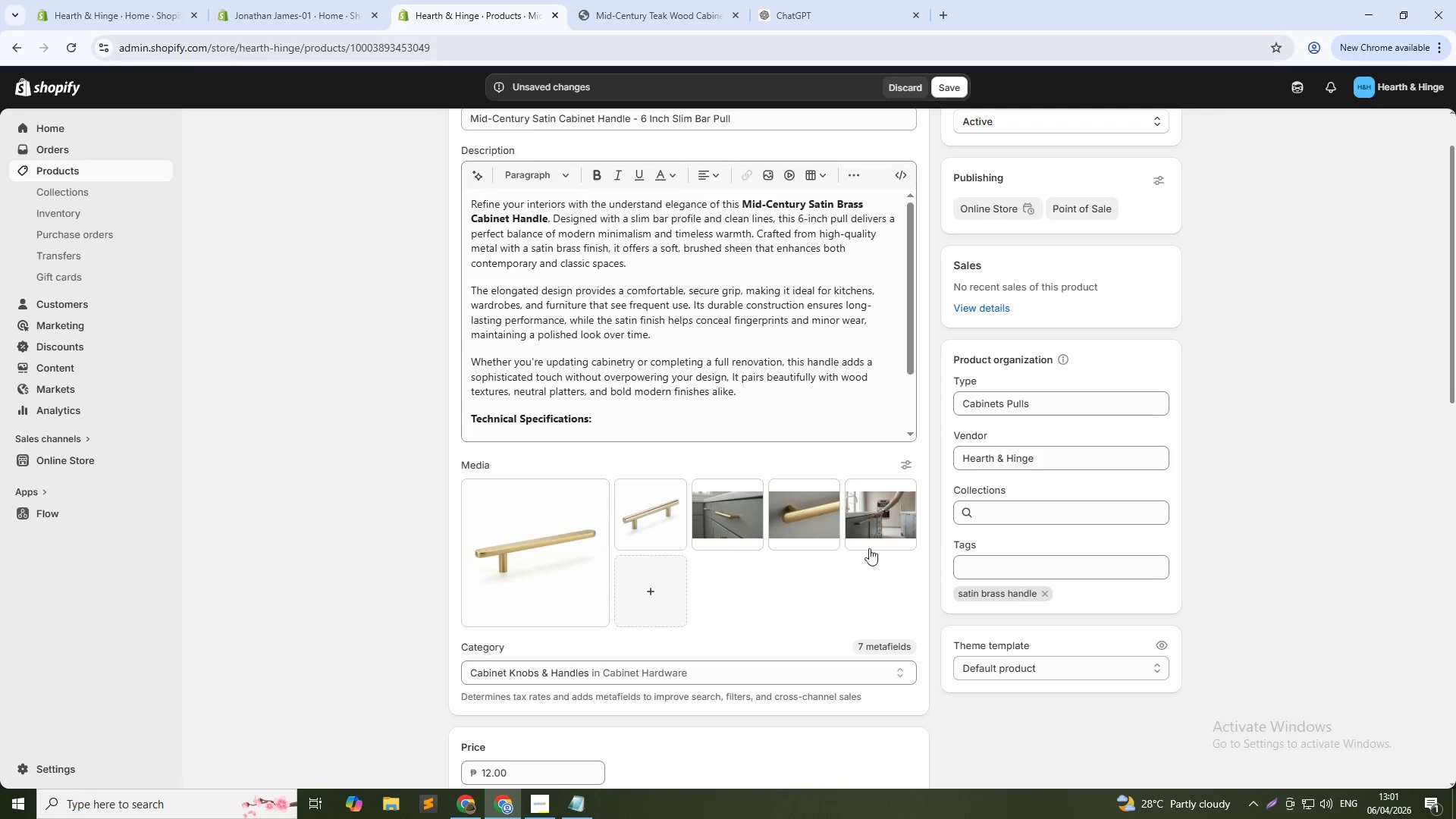 
left_click([861, 528])
 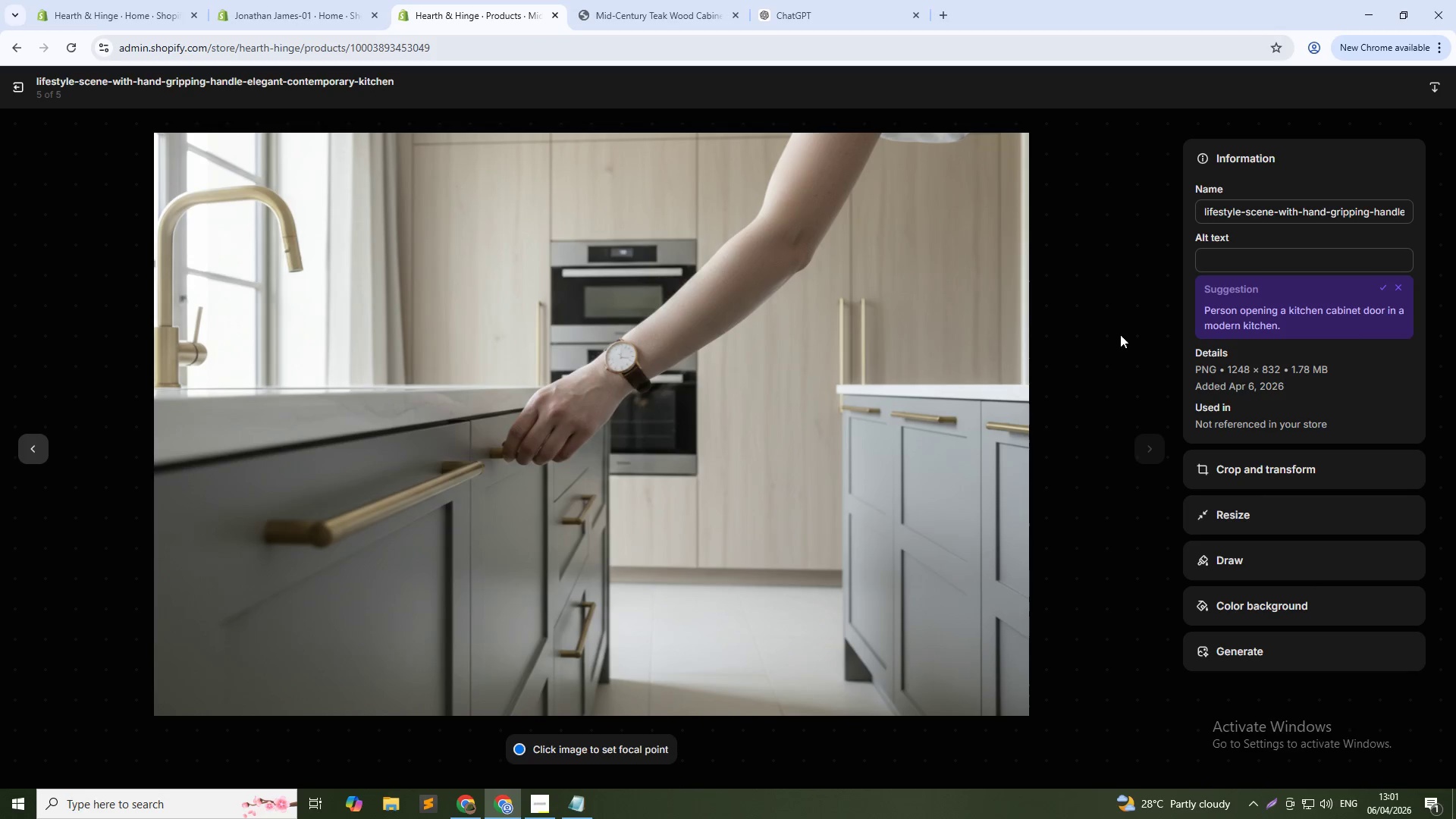 
left_click([1276, 262])
 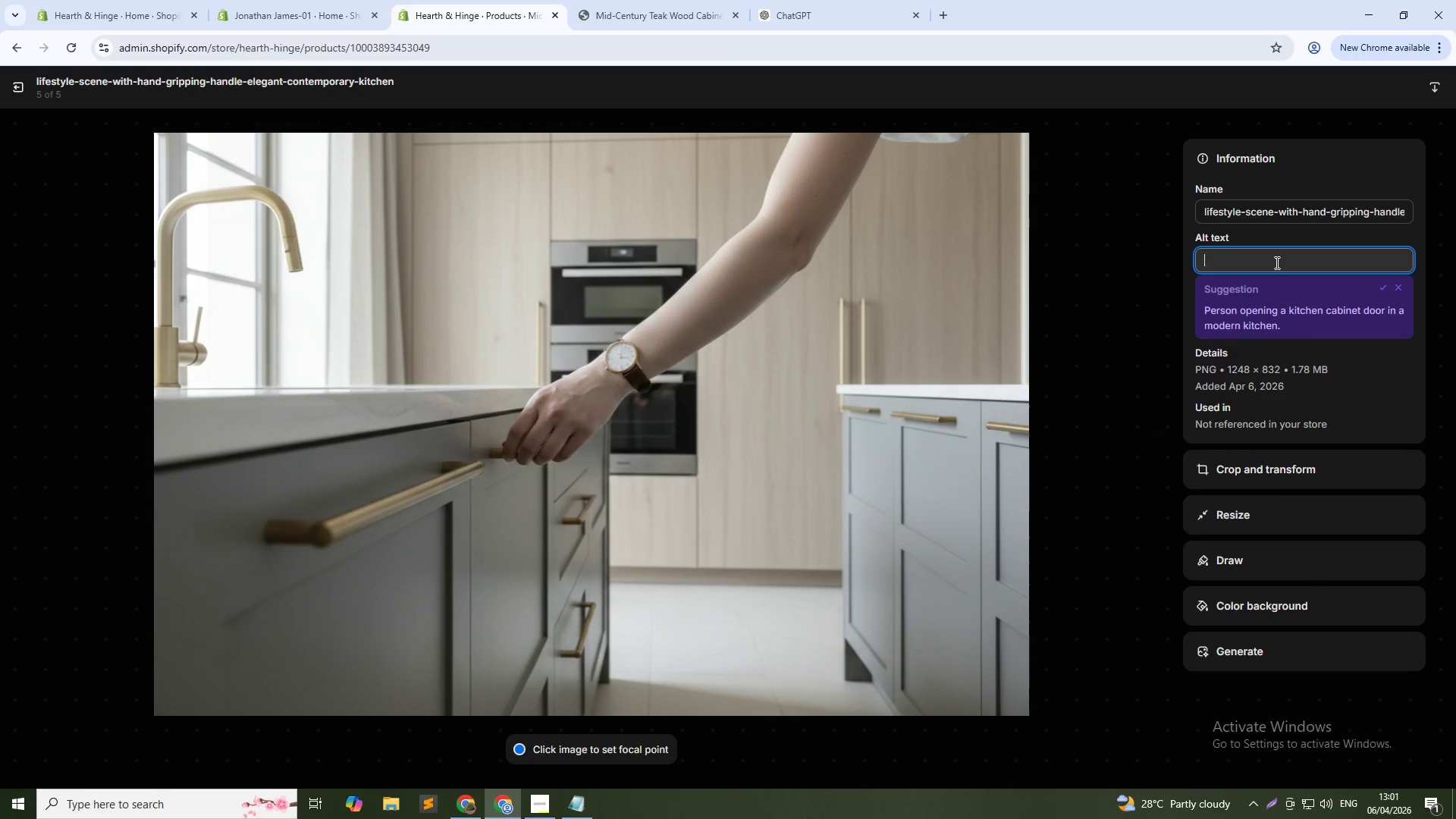 
type(Modern brass cabinet hanl)
key(Backspace)
type(dle)
 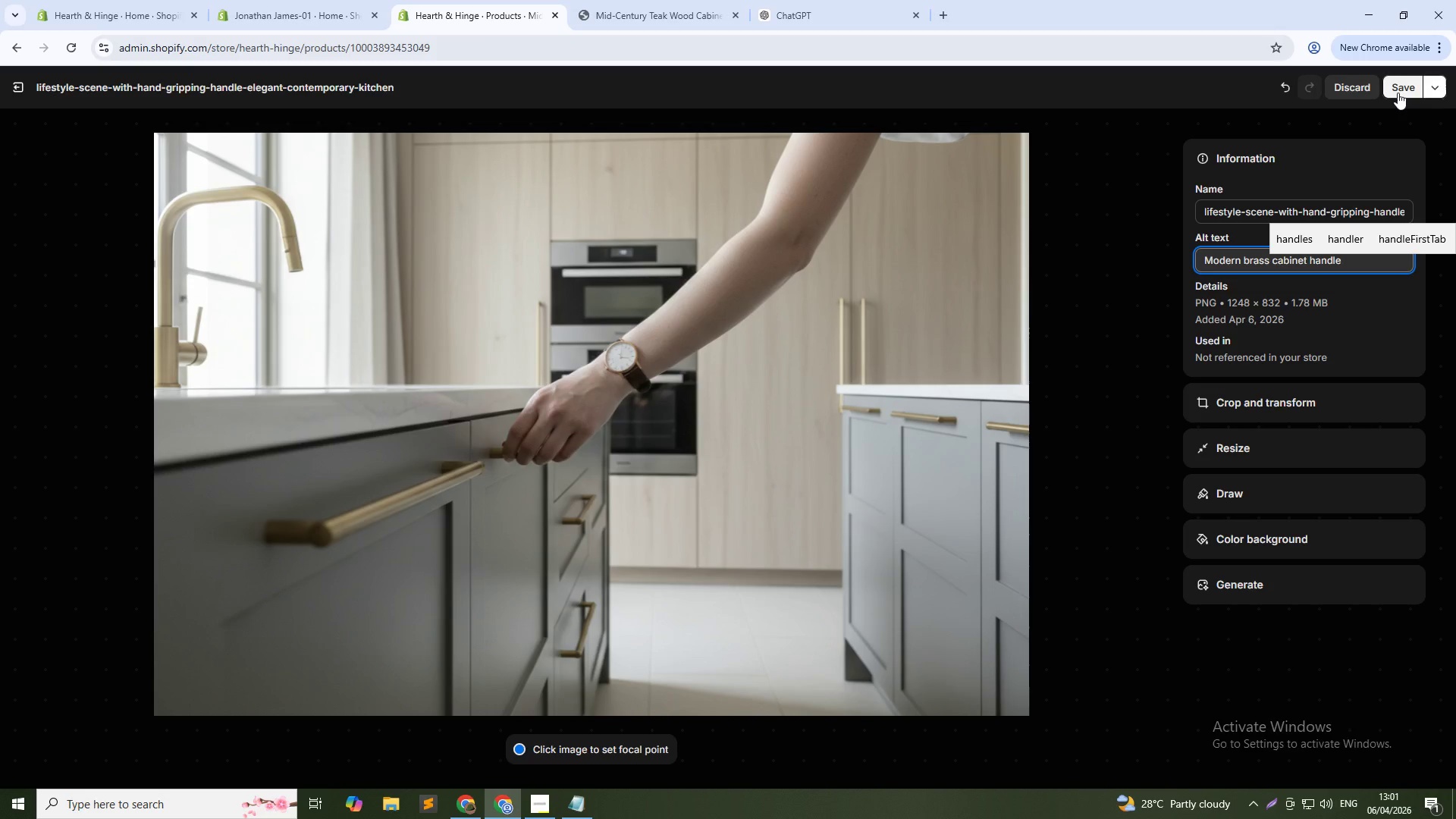 
left_click([1398, 93])
 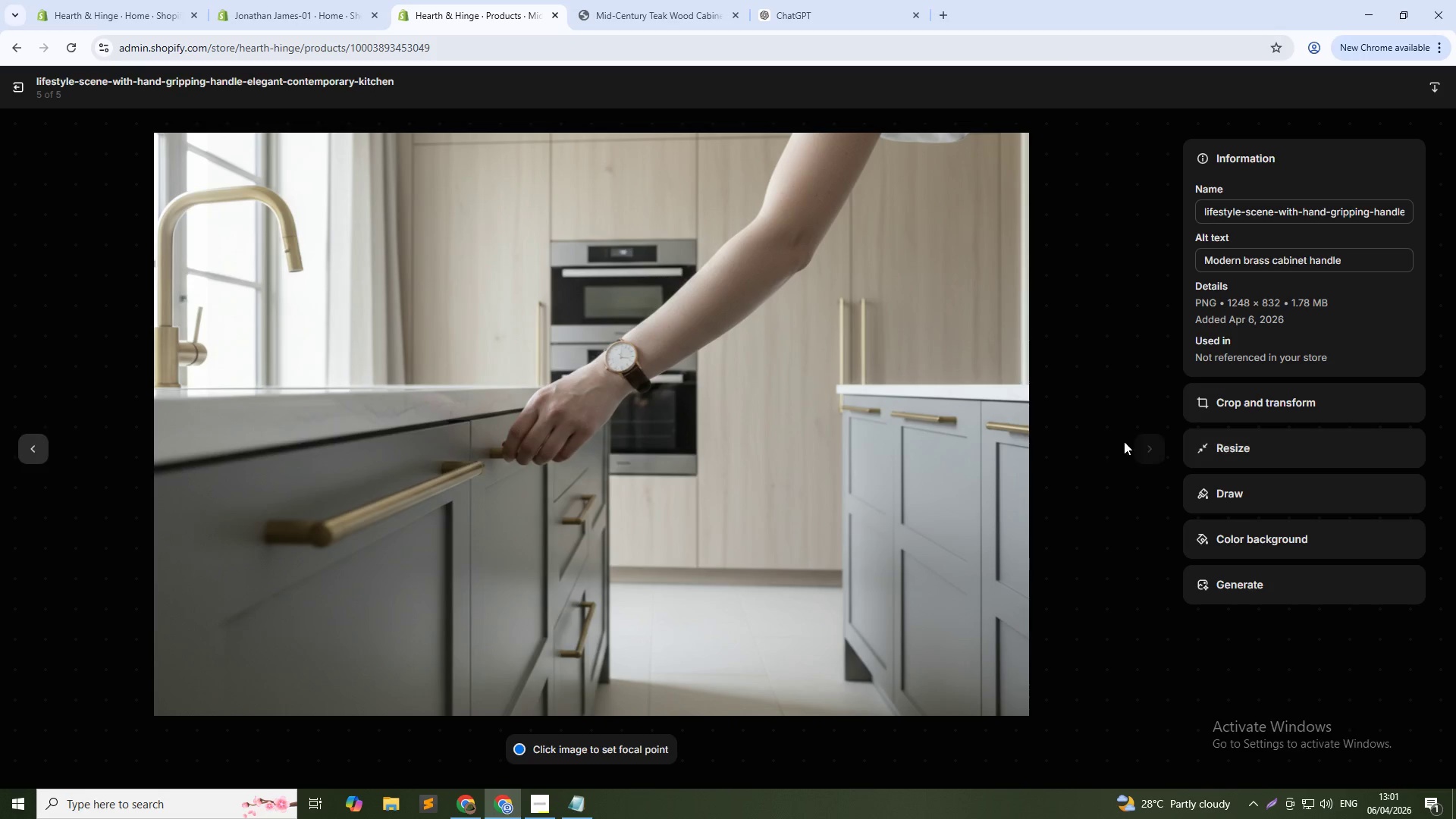 
wait(5.16)
 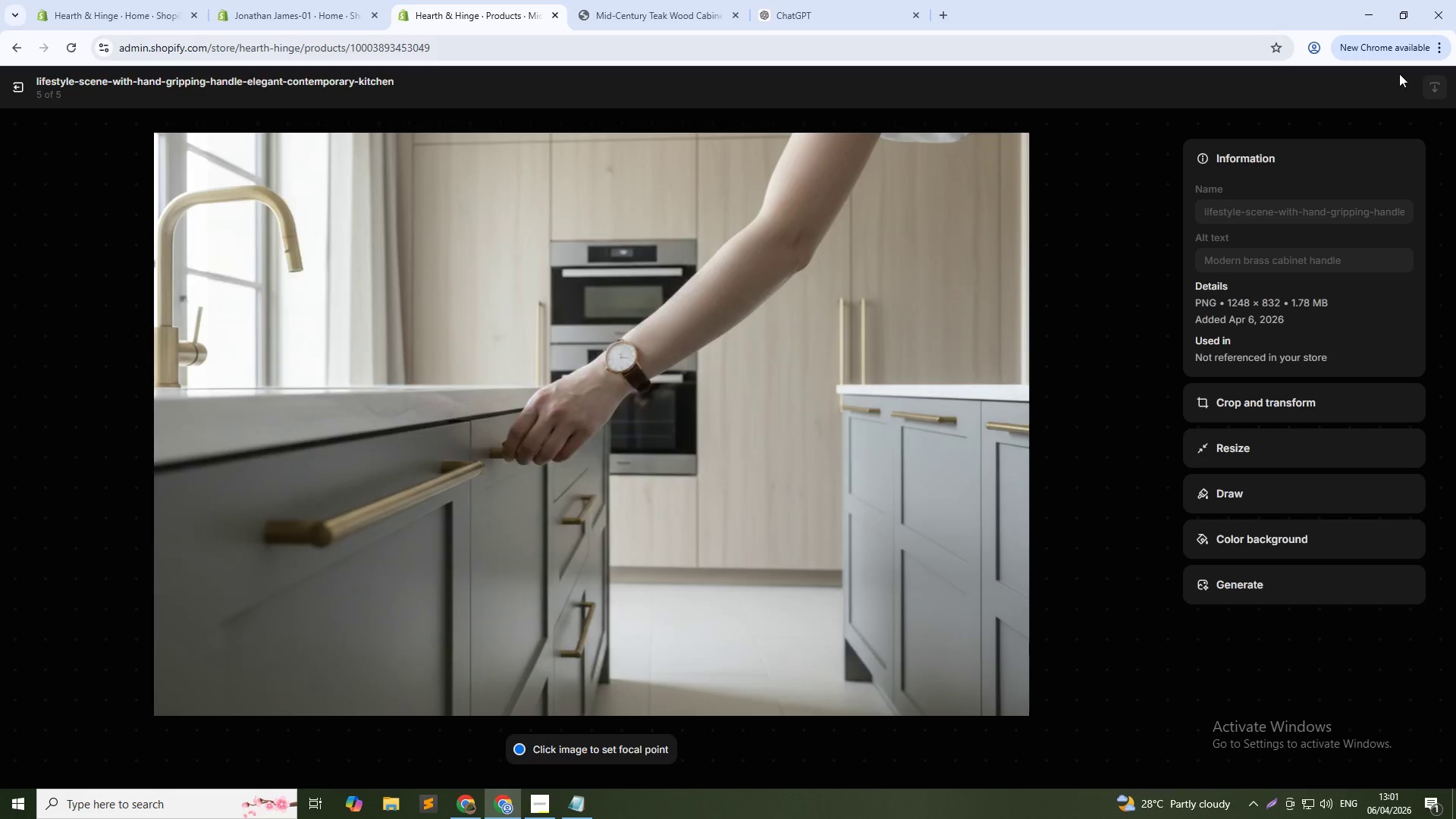 
left_click([27, 455])
 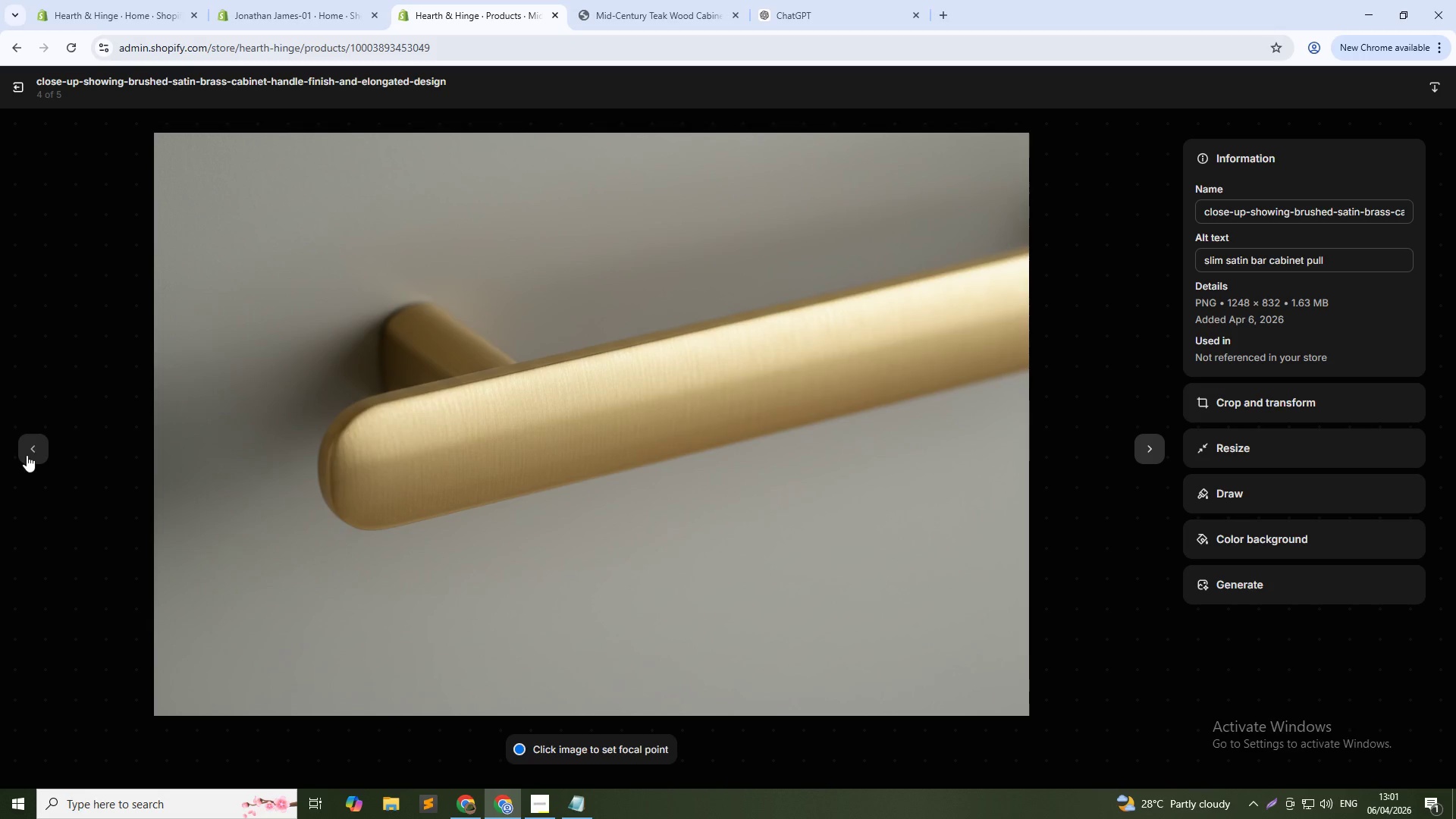 
left_click([27, 455])
 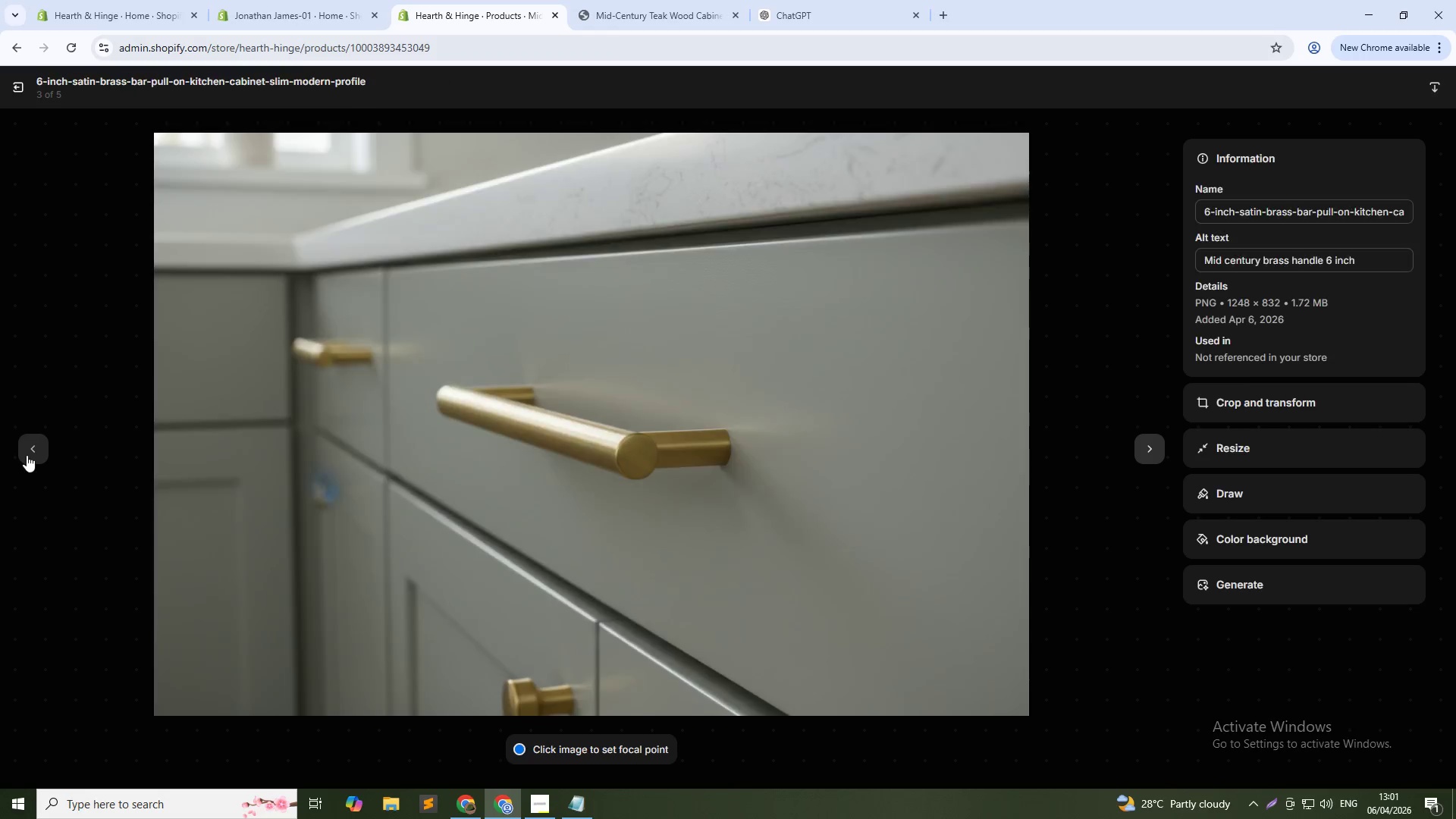 
left_click([27, 455])
 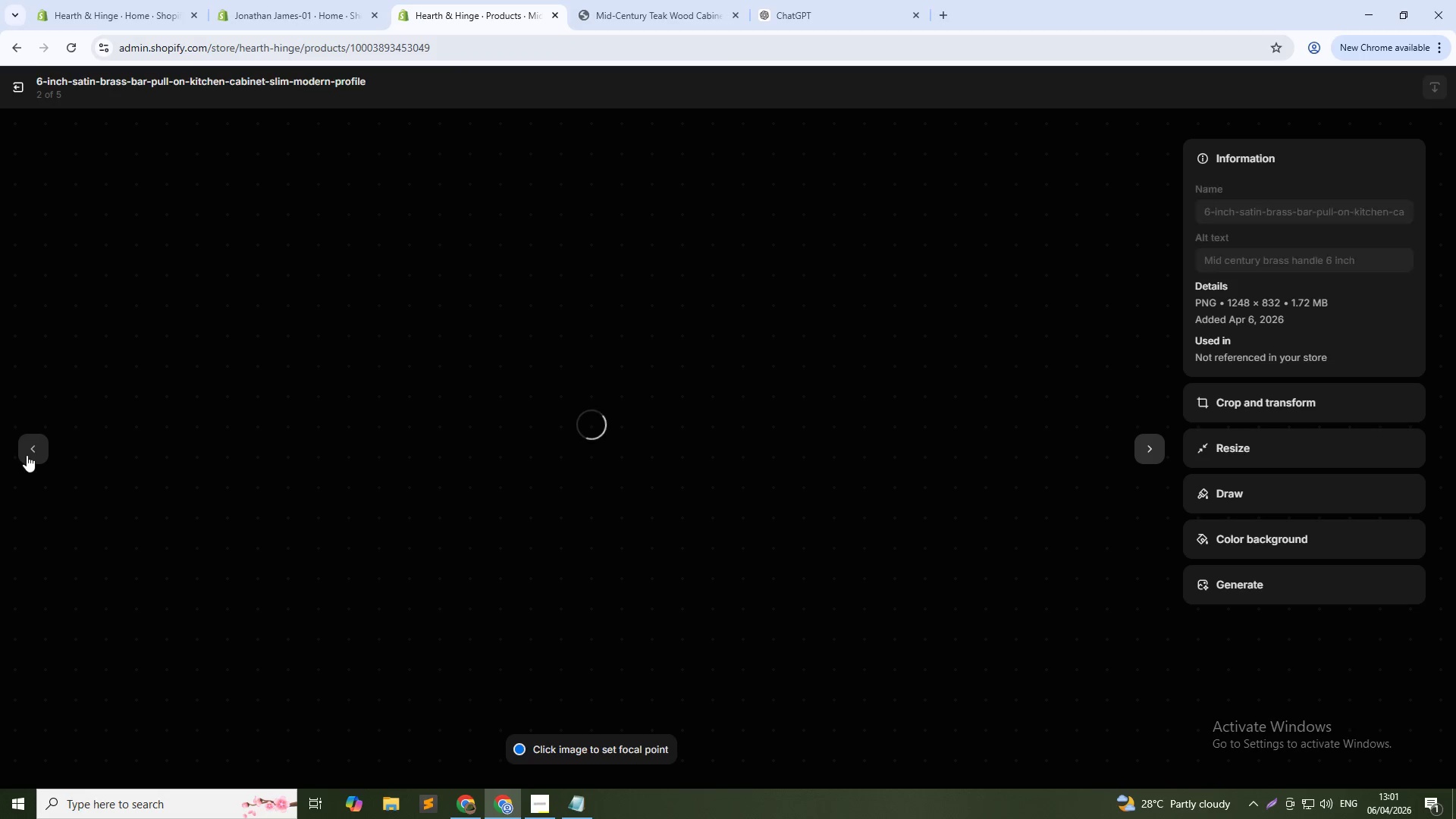 
left_click([27, 455])
 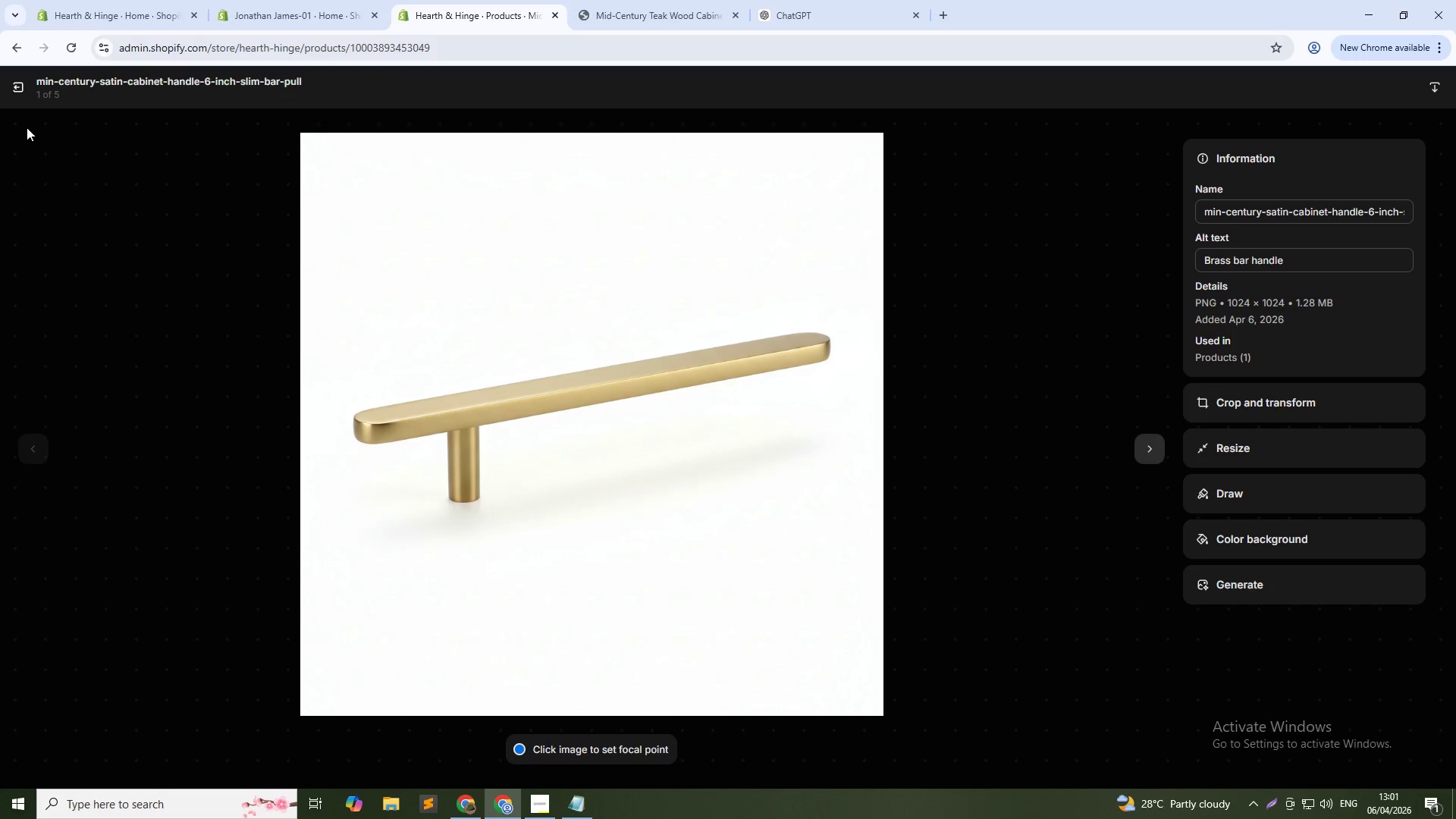 
left_click([23, 96])
 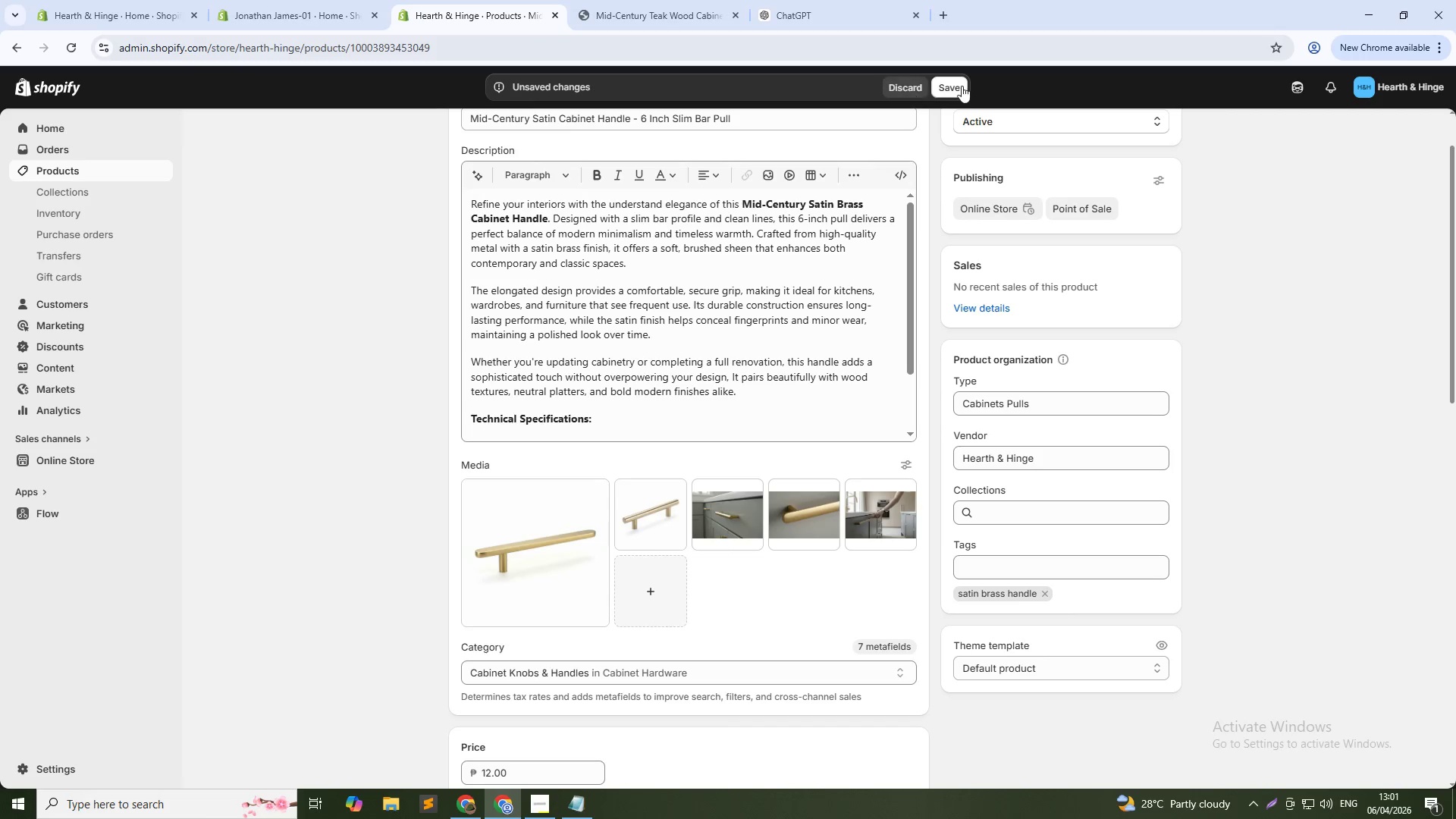 
left_click([950, 86])
 